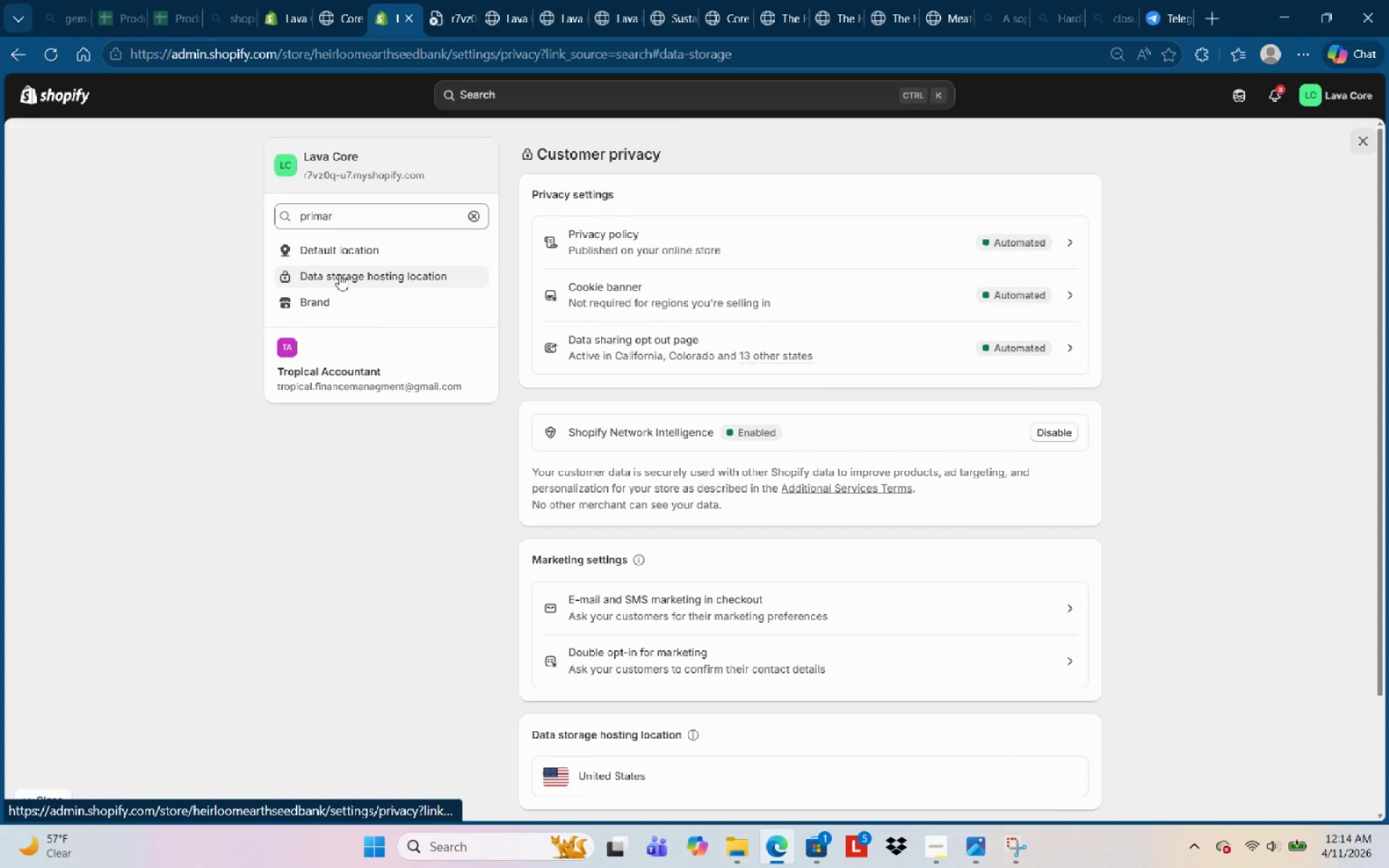 
left_click([342, 310])
 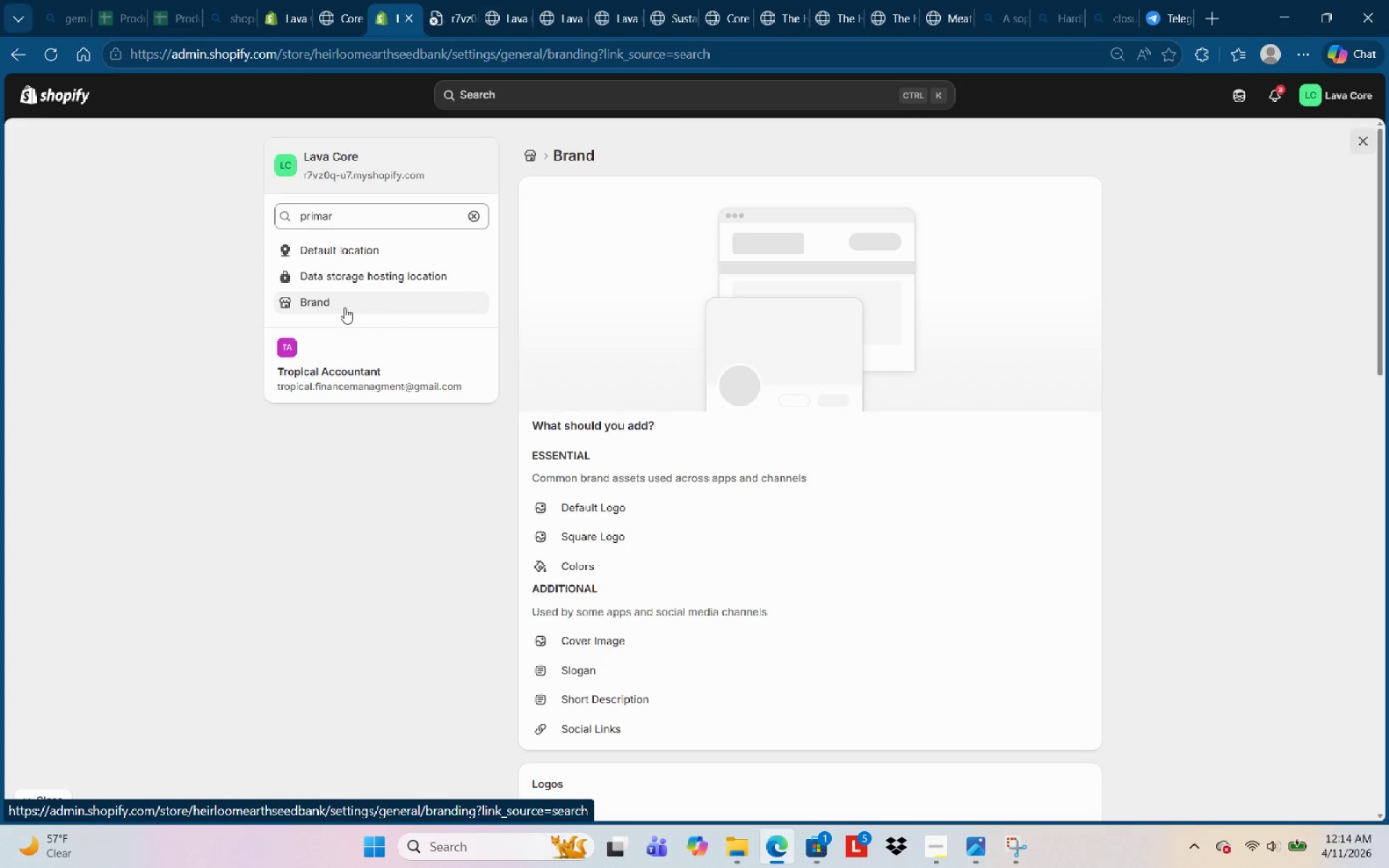 
scroll: coordinate [696, 457], scroll_direction: down, amount: 4.0
 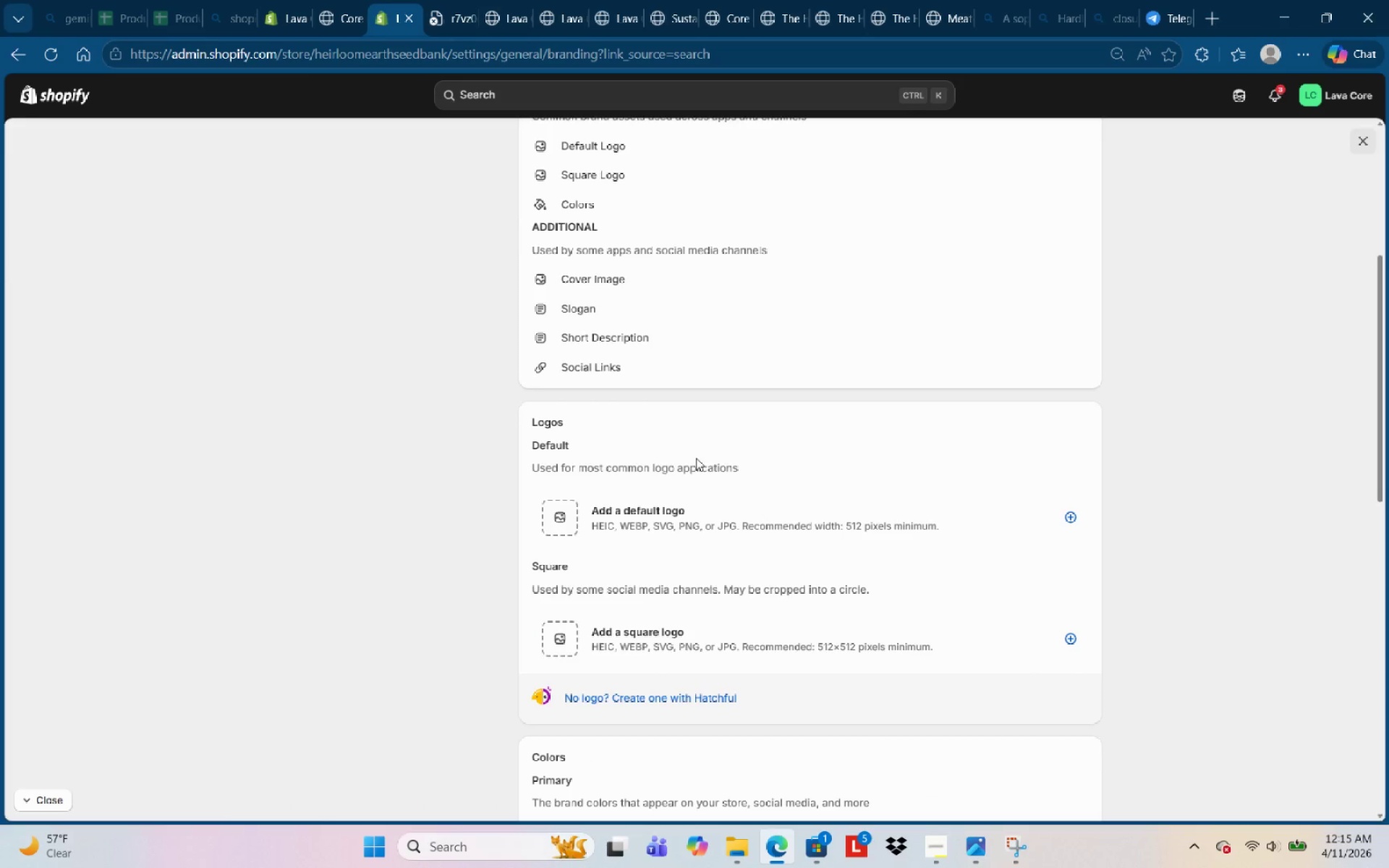 
scroll: coordinate [326, 325], scroll_direction: up, amount: 8.0
 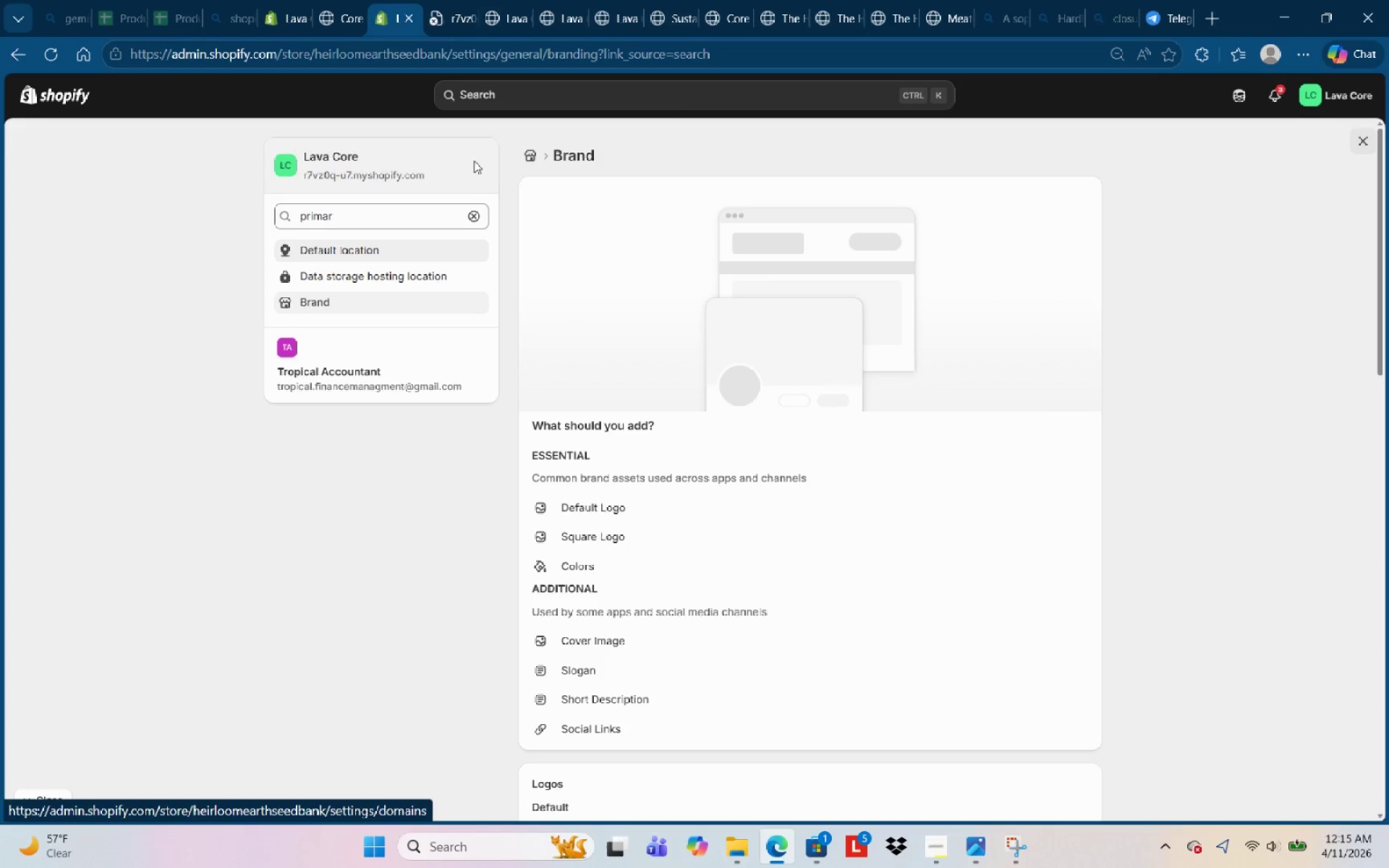 
left_click([542, 150])
 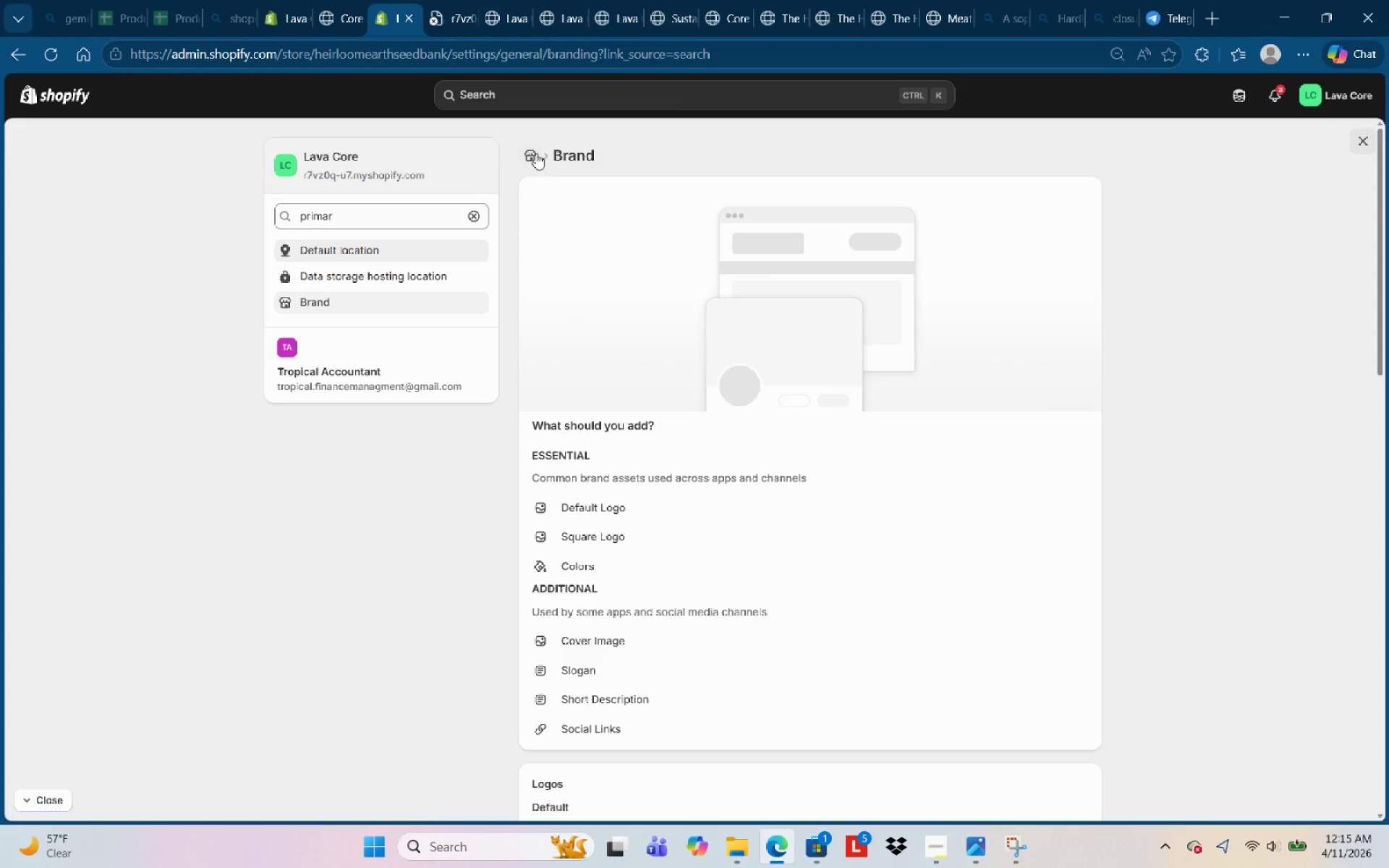 
left_click([536, 153])
 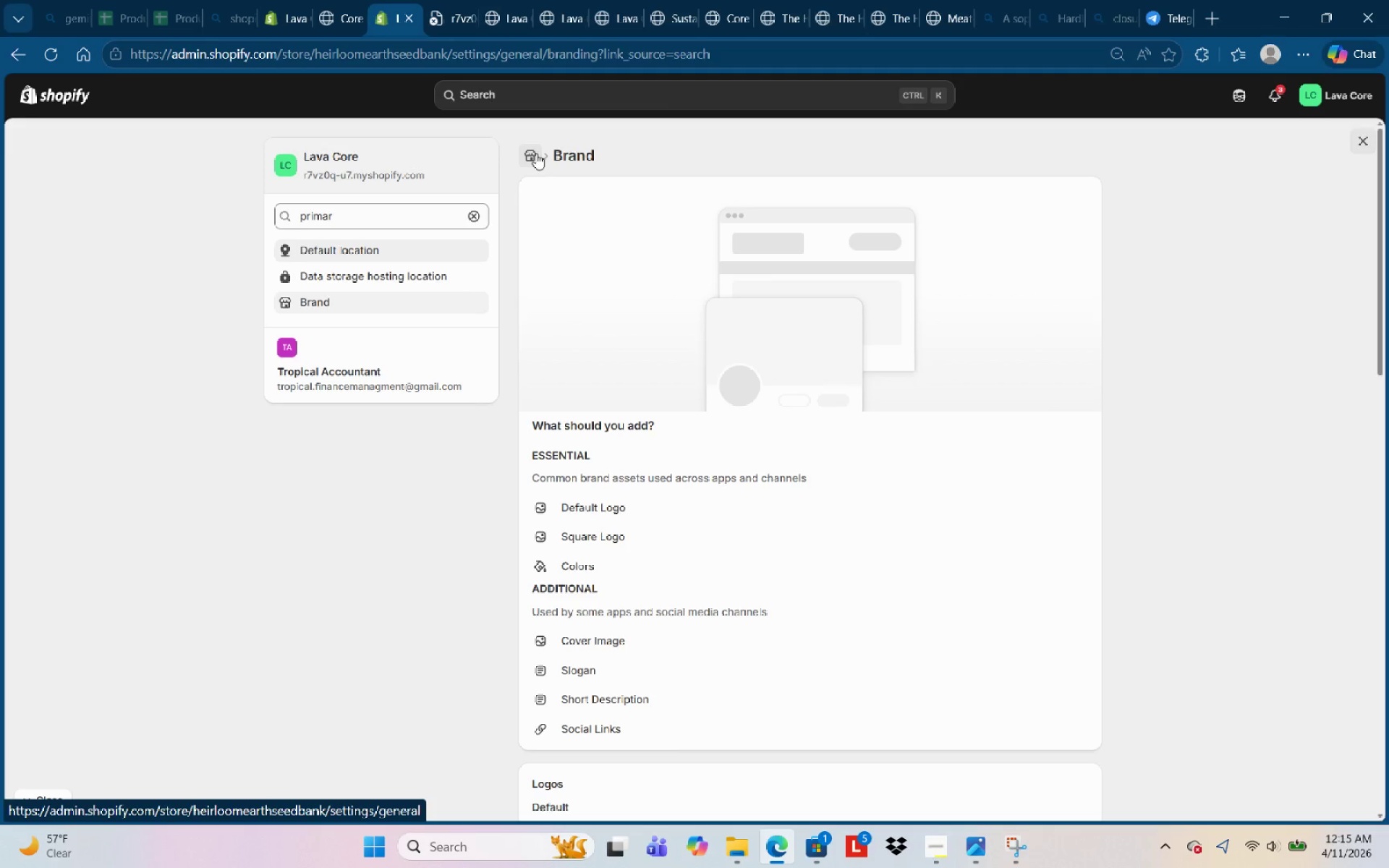 
mouse_move([441, 233])
 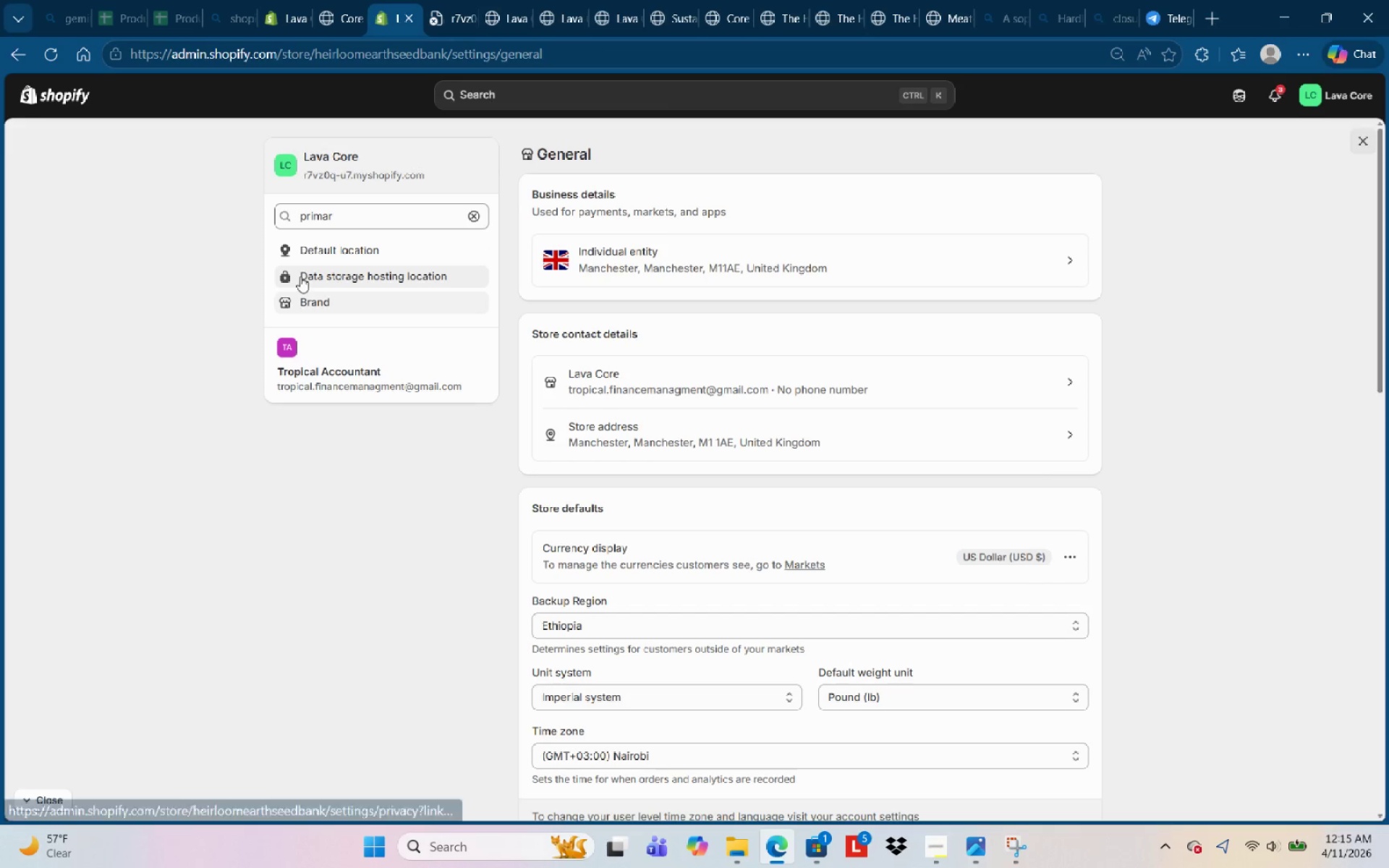 
key(Escape)
 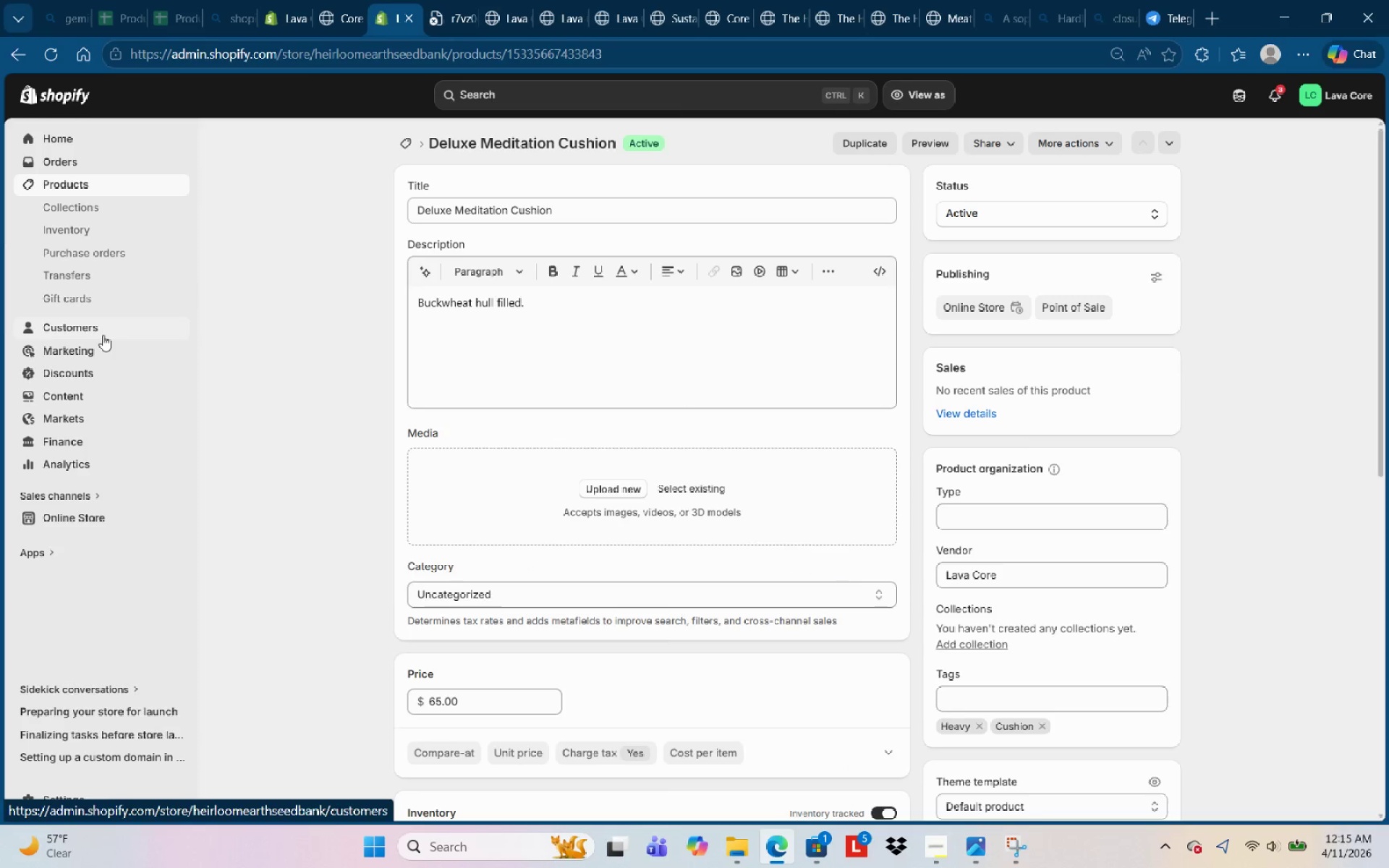 
wait(6.03)
 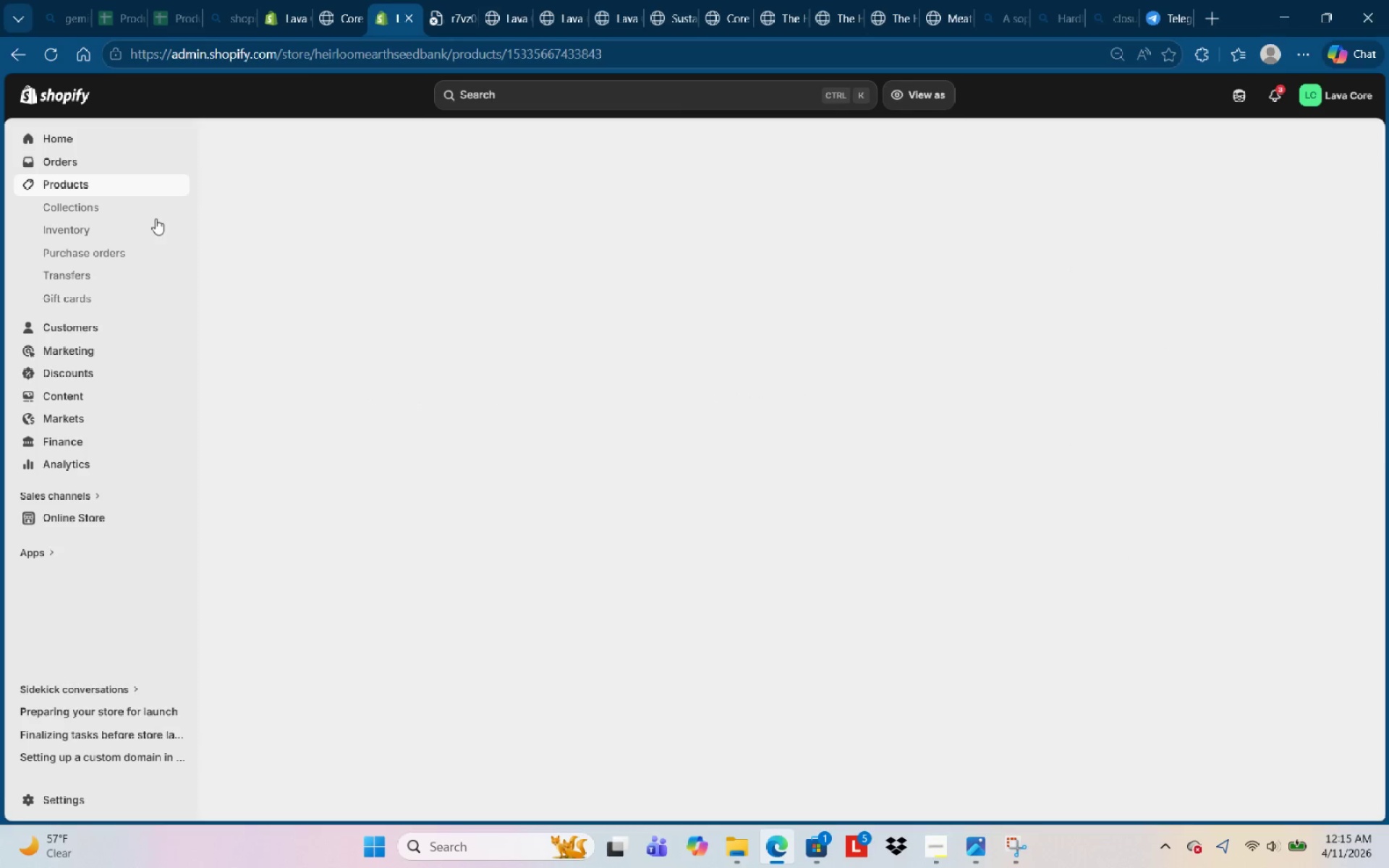 
left_click([103, 355])
 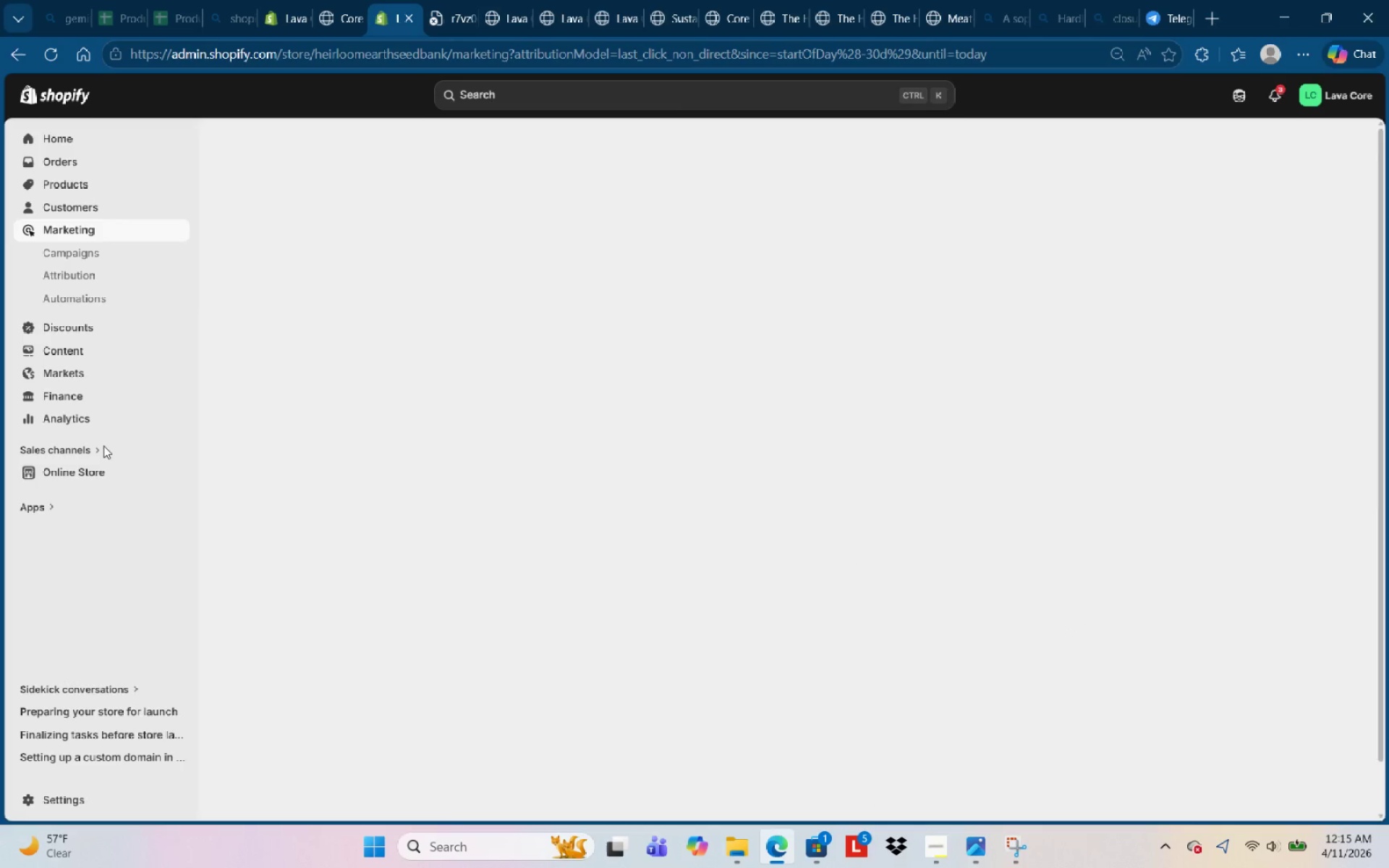 
left_click([31, 509])
 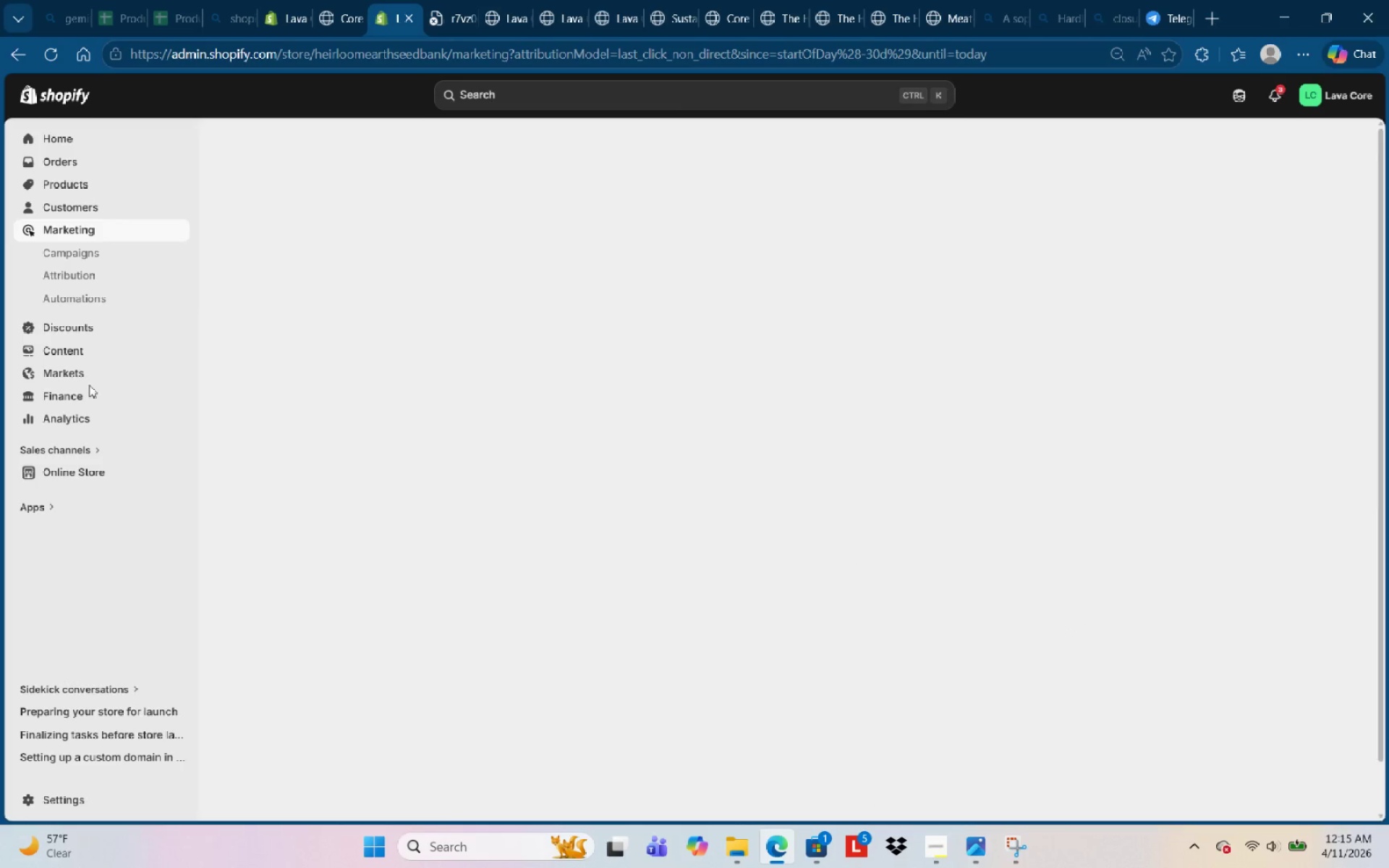 
left_click([79, 190])
 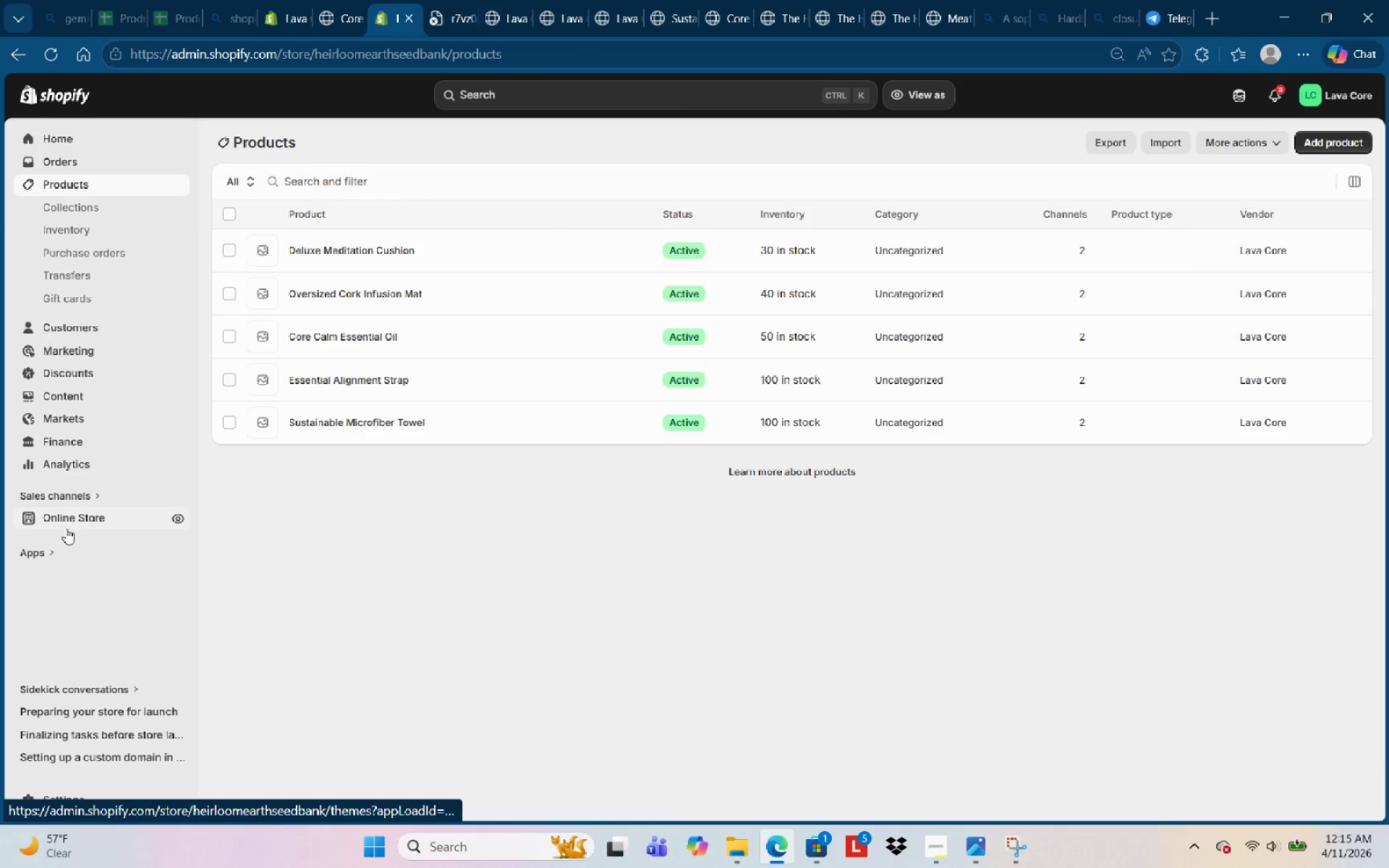 
left_click([51, 547])
 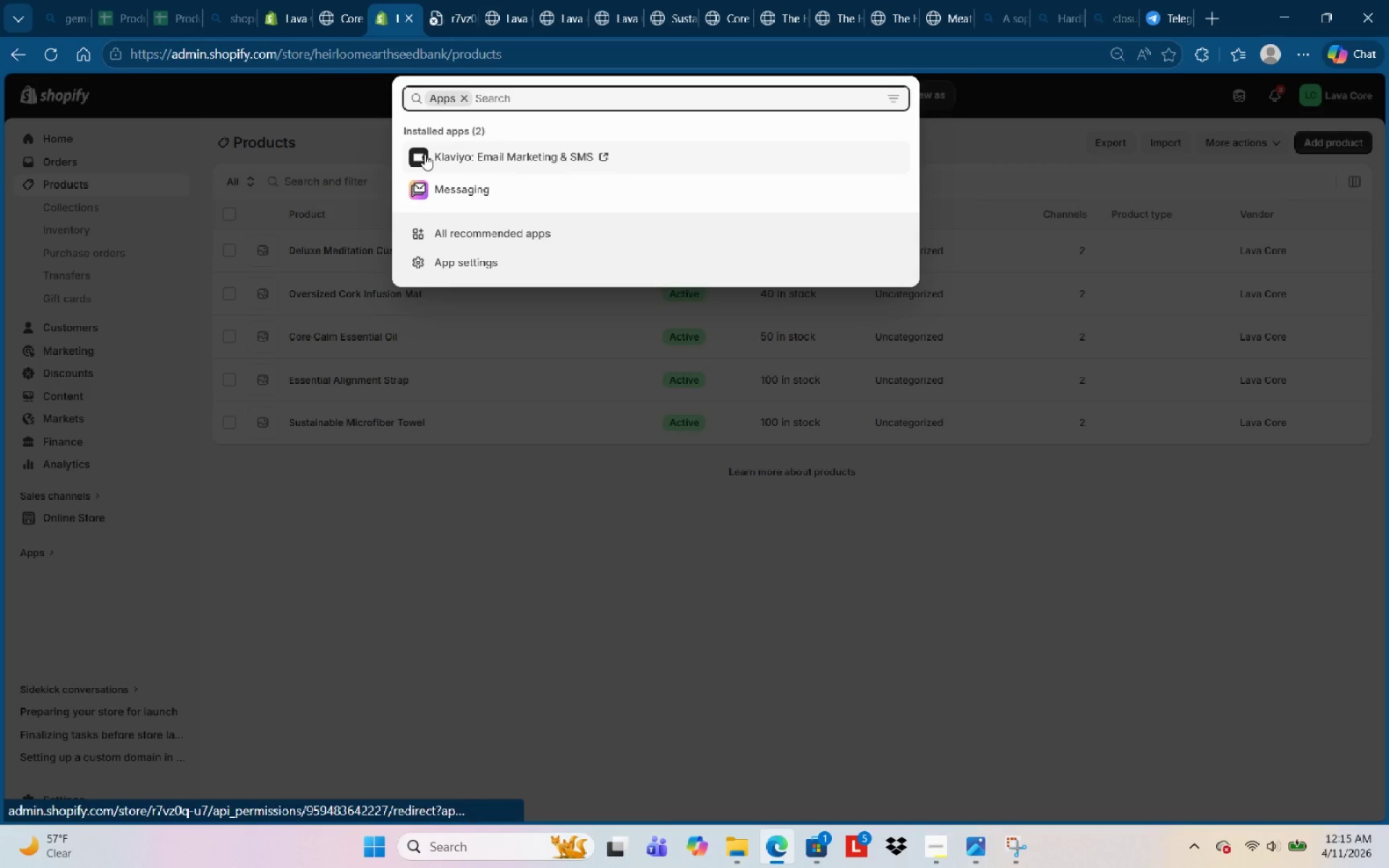 
left_click([425, 154])
 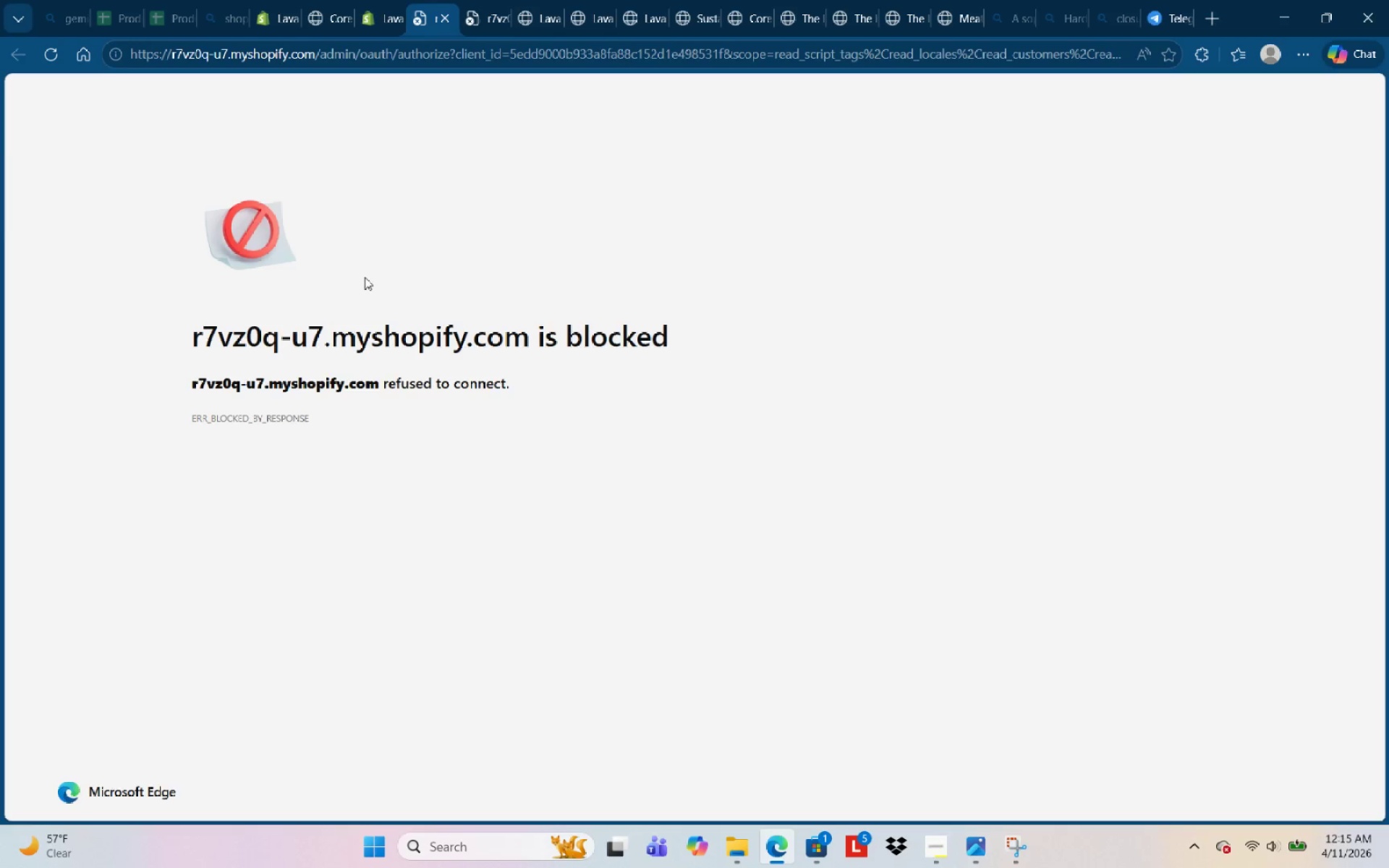 
wait(6.55)
 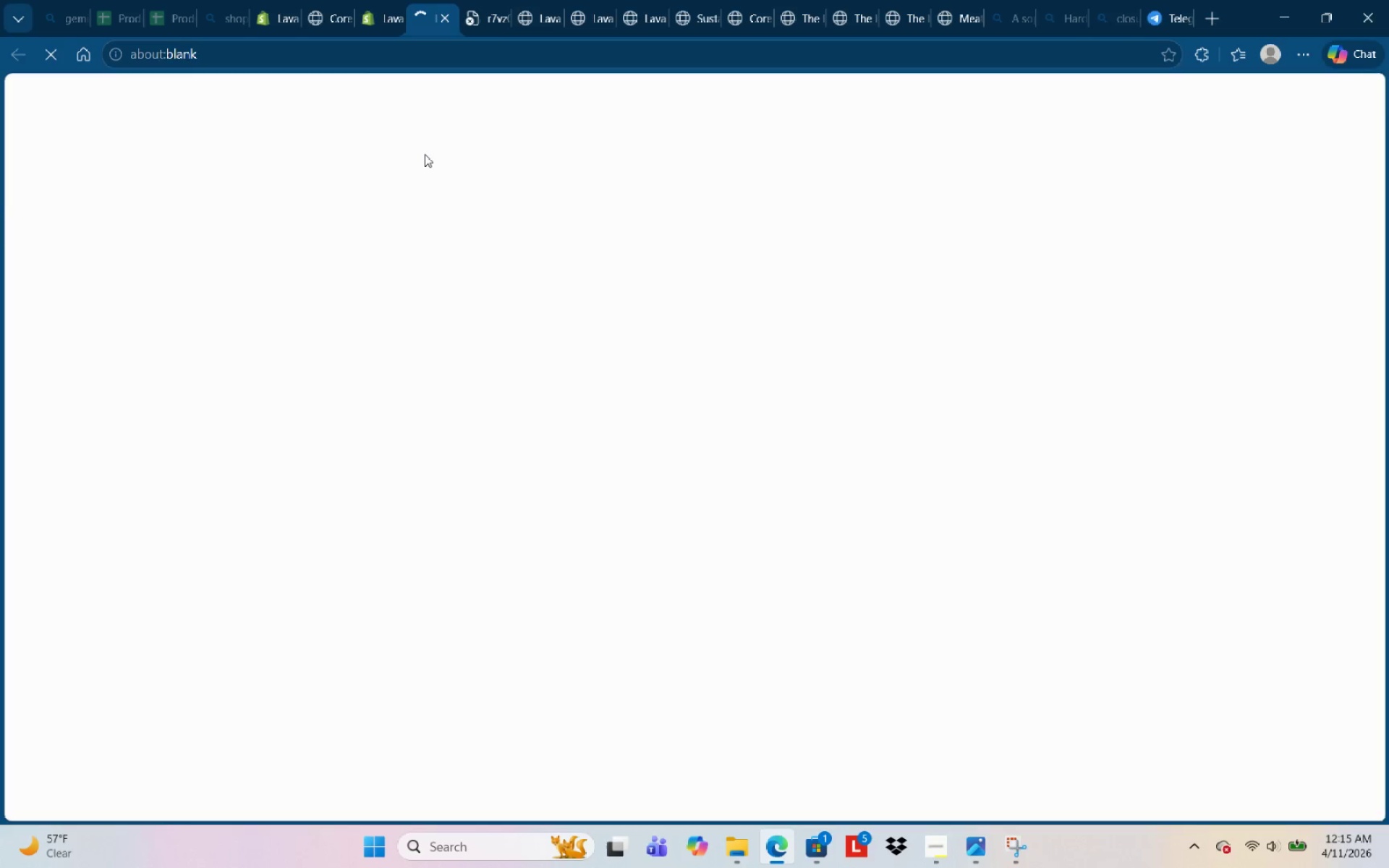 
key(Control+R)
 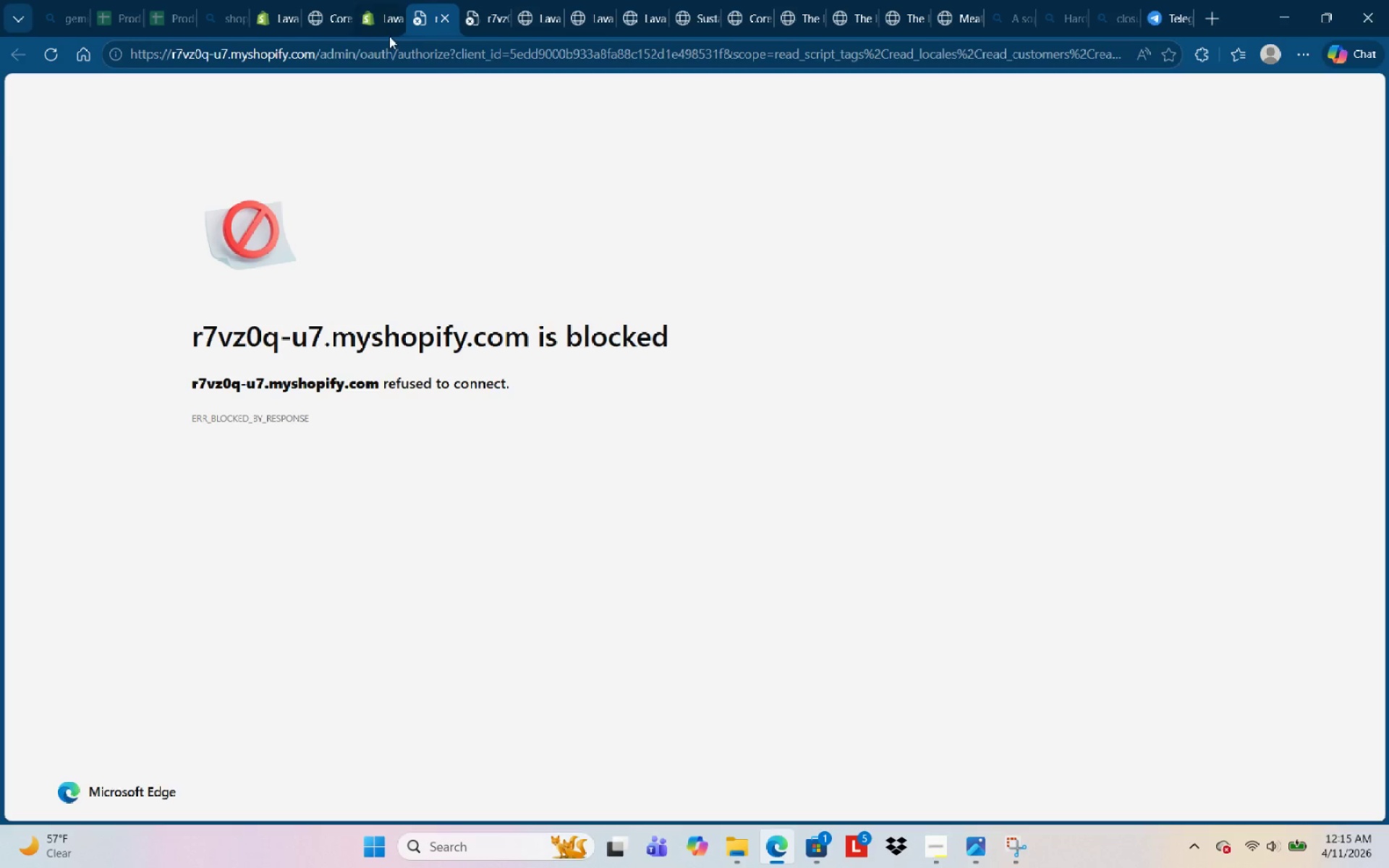 
left_click([386, 19])
 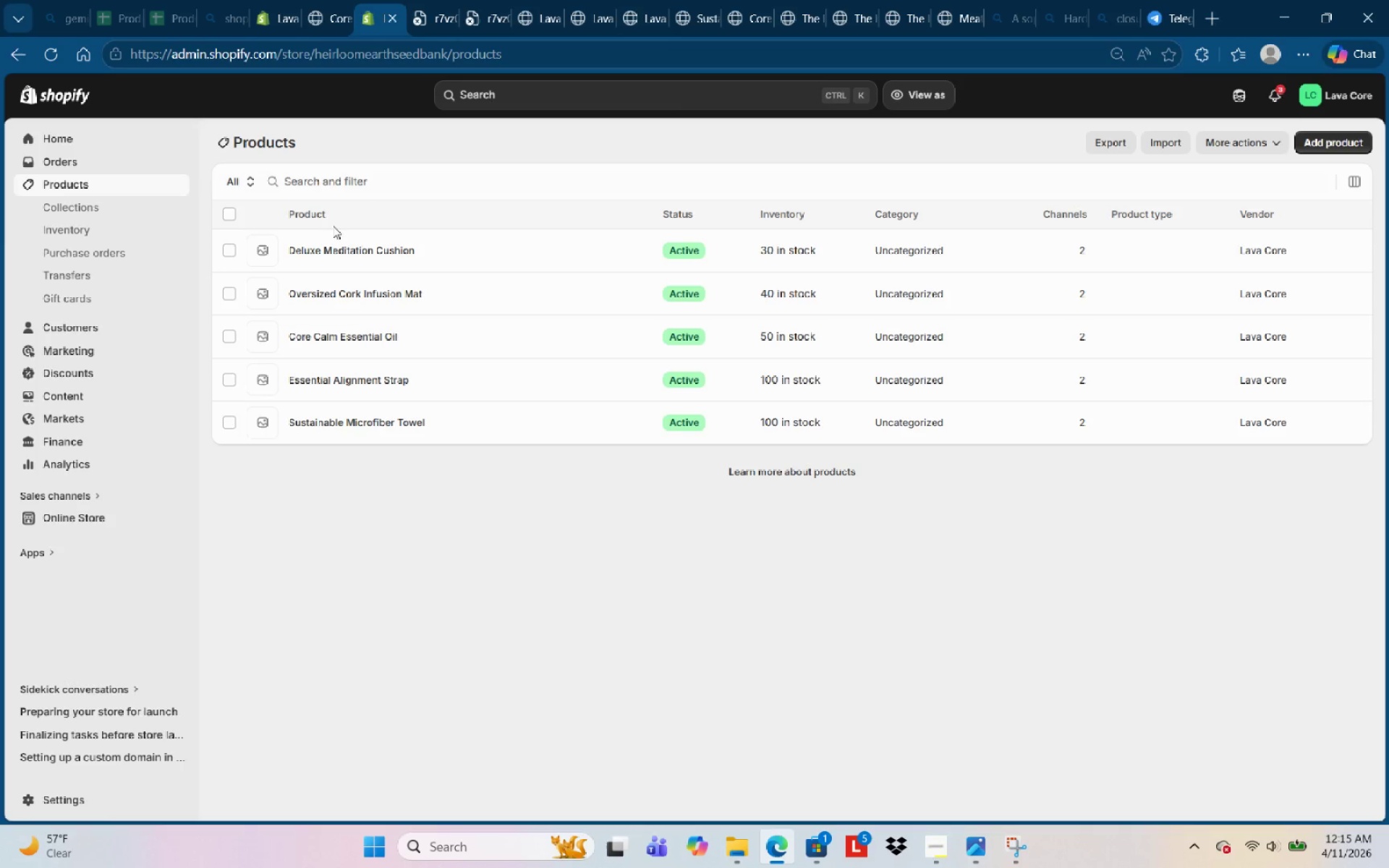 
left_click([325, 216])
 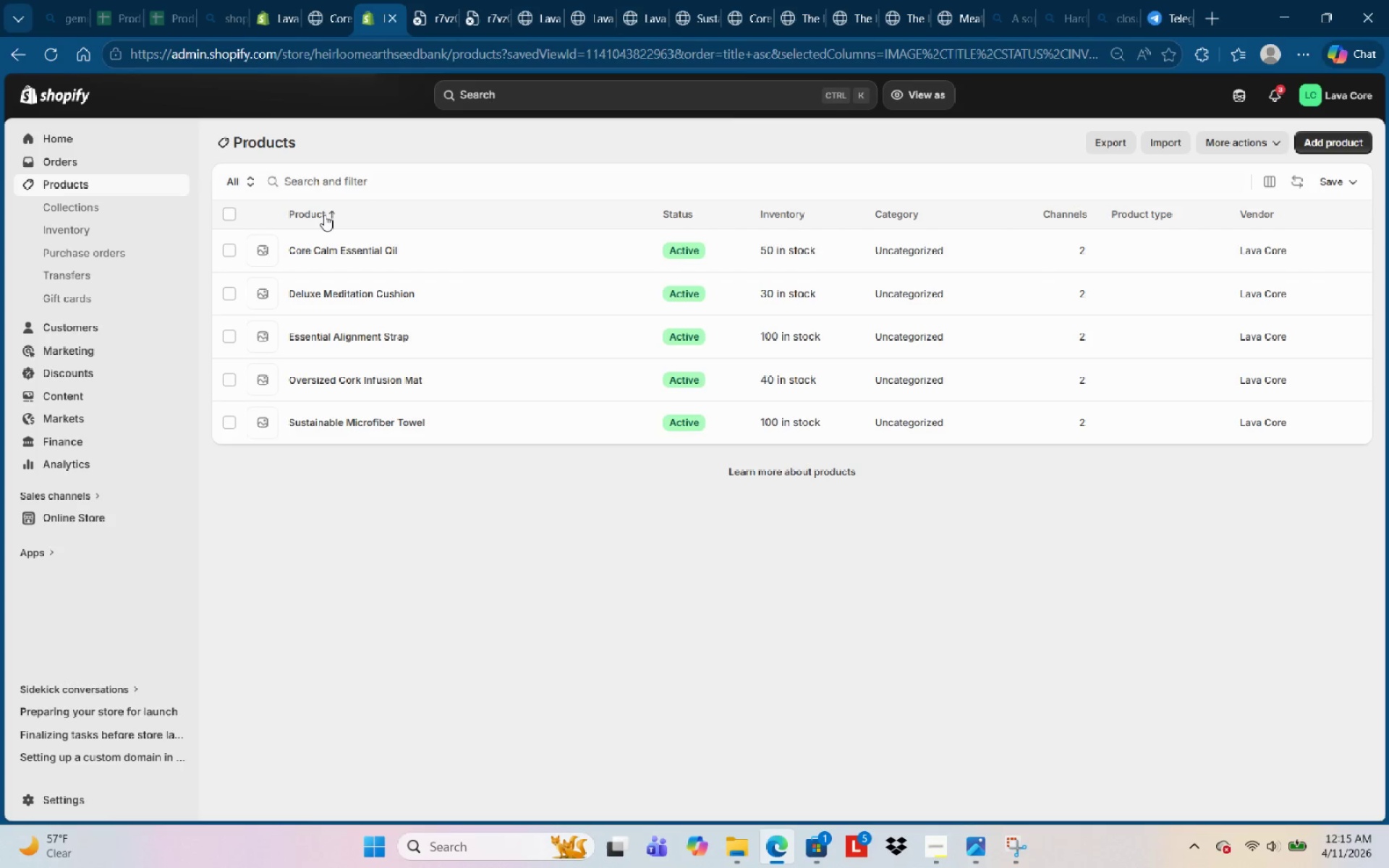 
left_click([324, 215])
 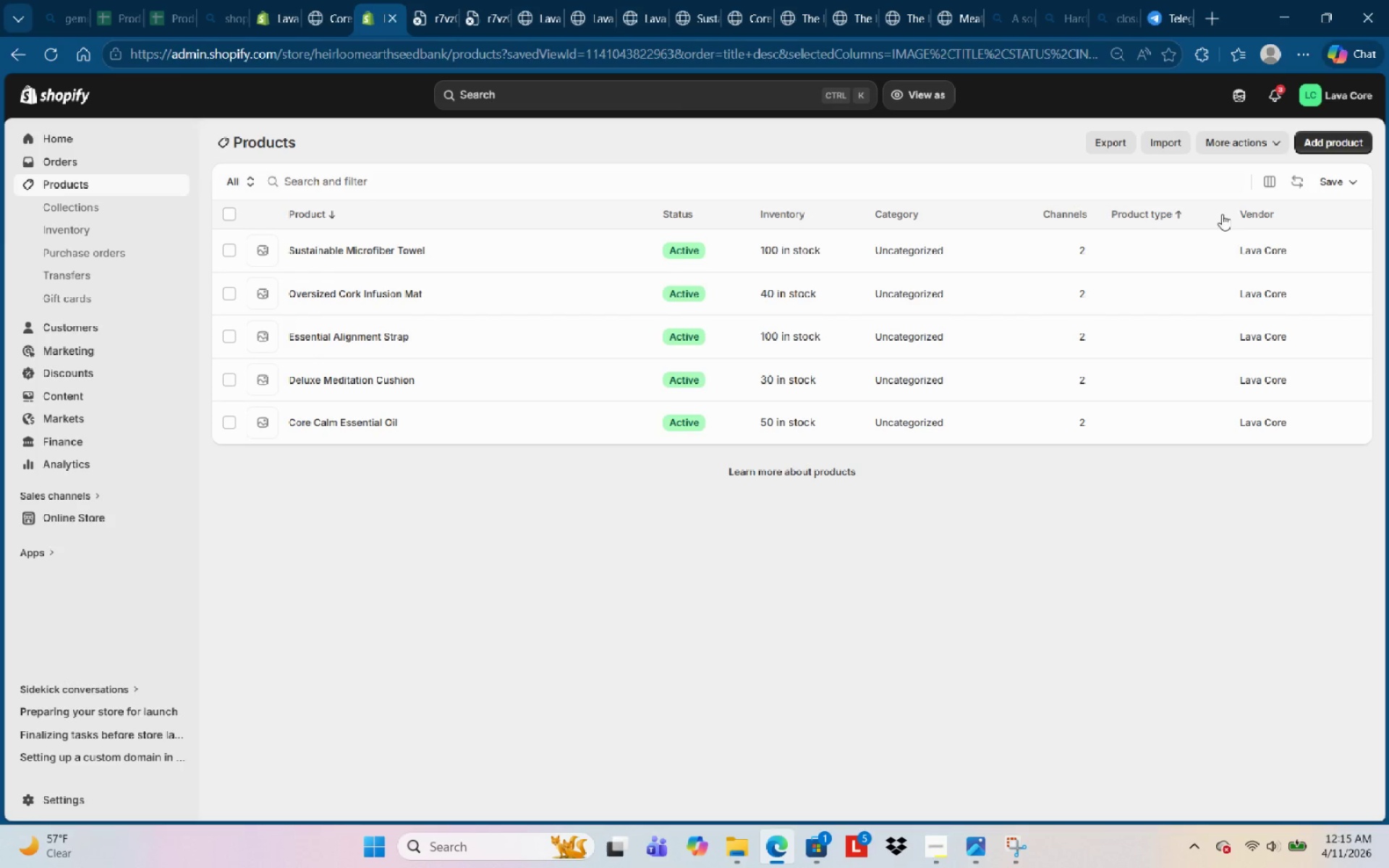 
mouse_move([1309, 185])
 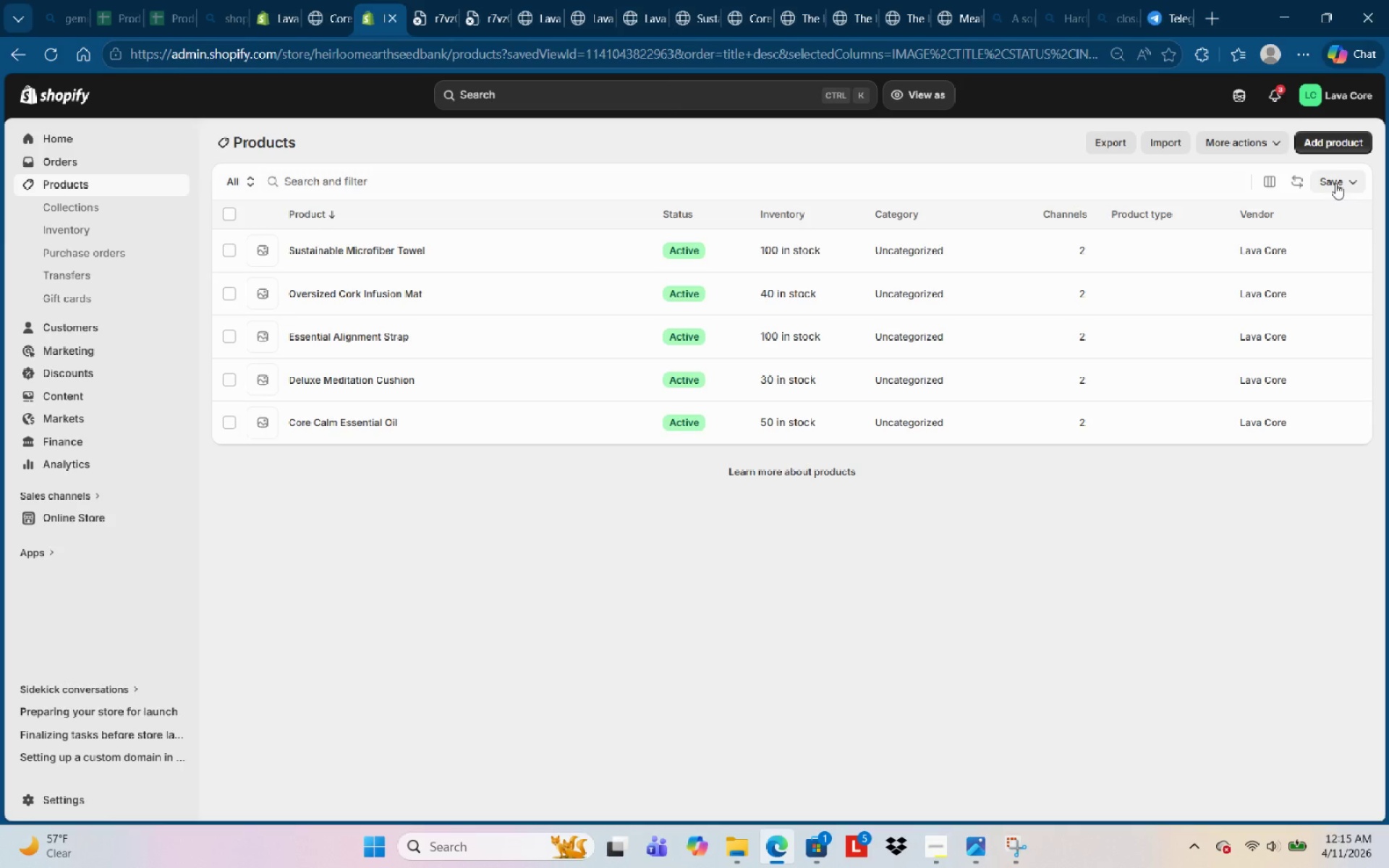 
left_click([1335, 183])
 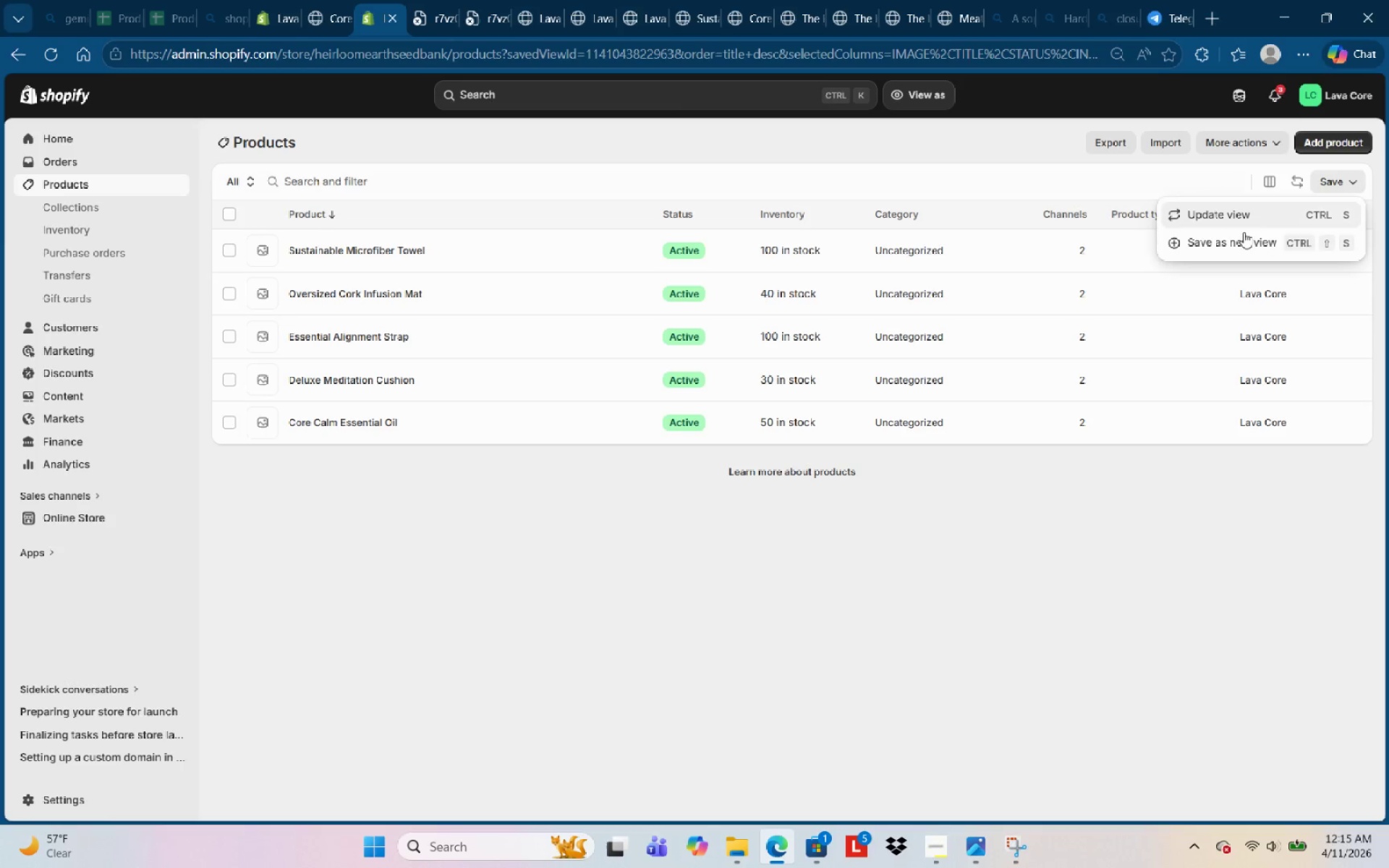 
wait(10.22)
 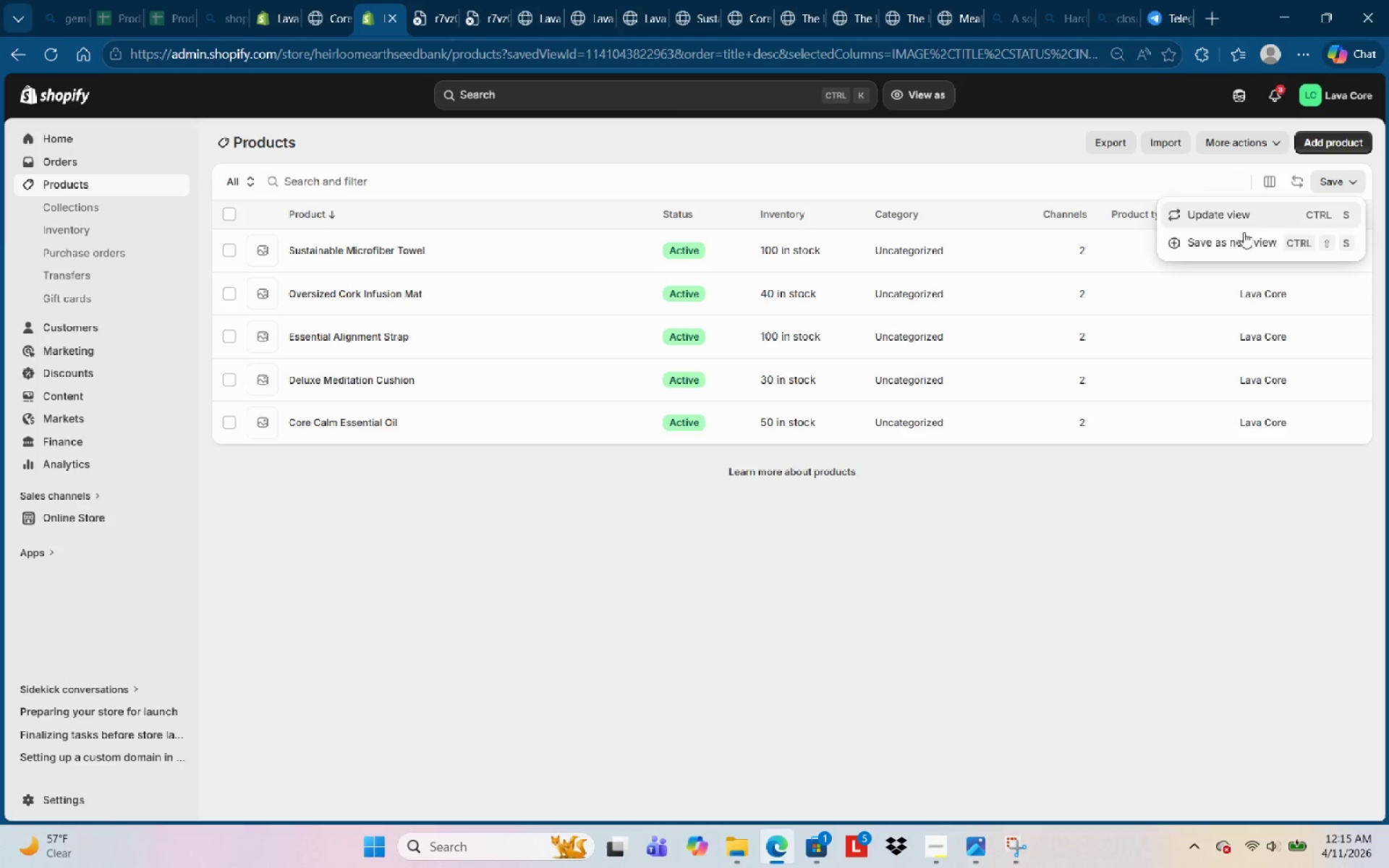 
left_click([233, 213])
 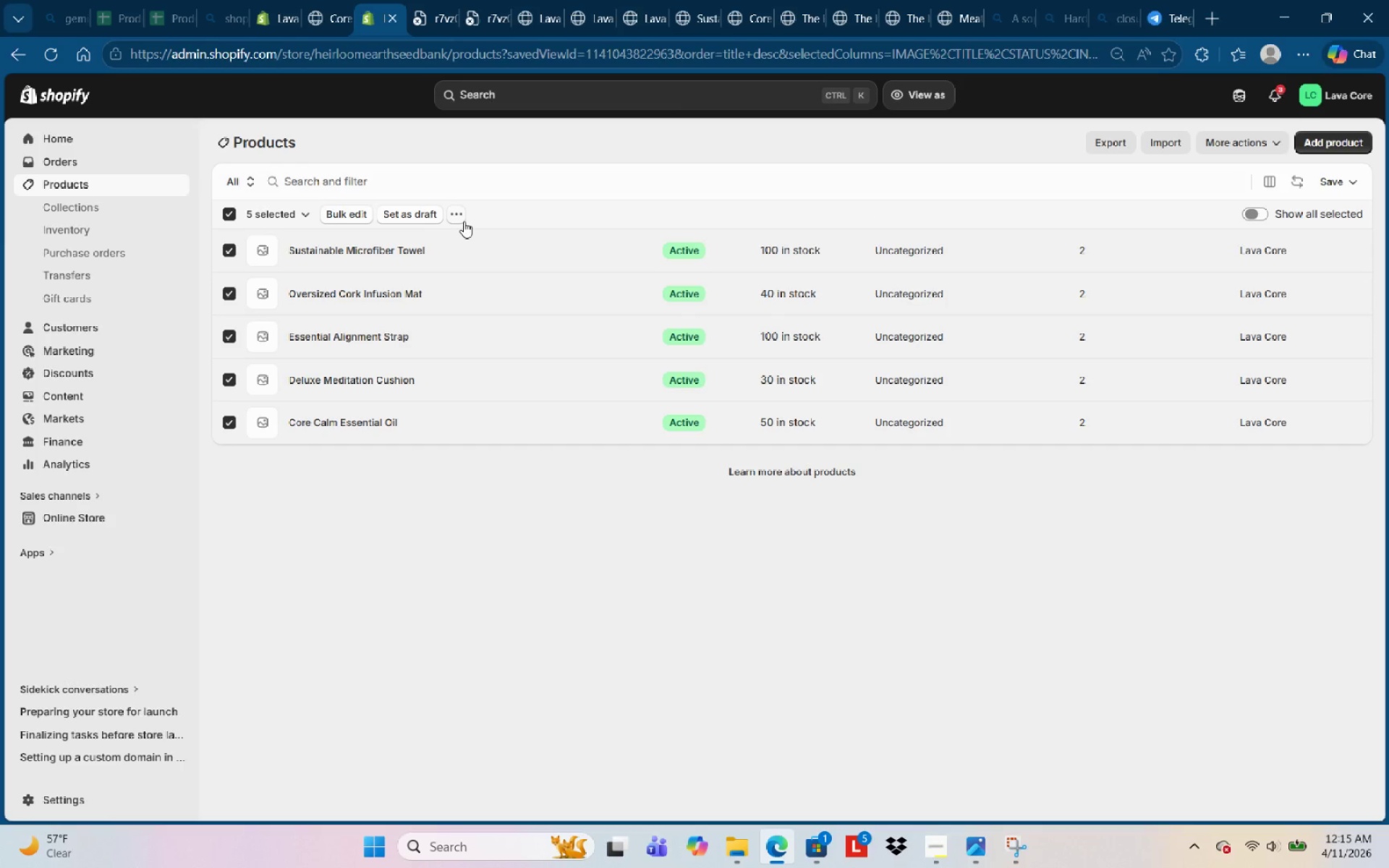 
left_click([464, 221])
 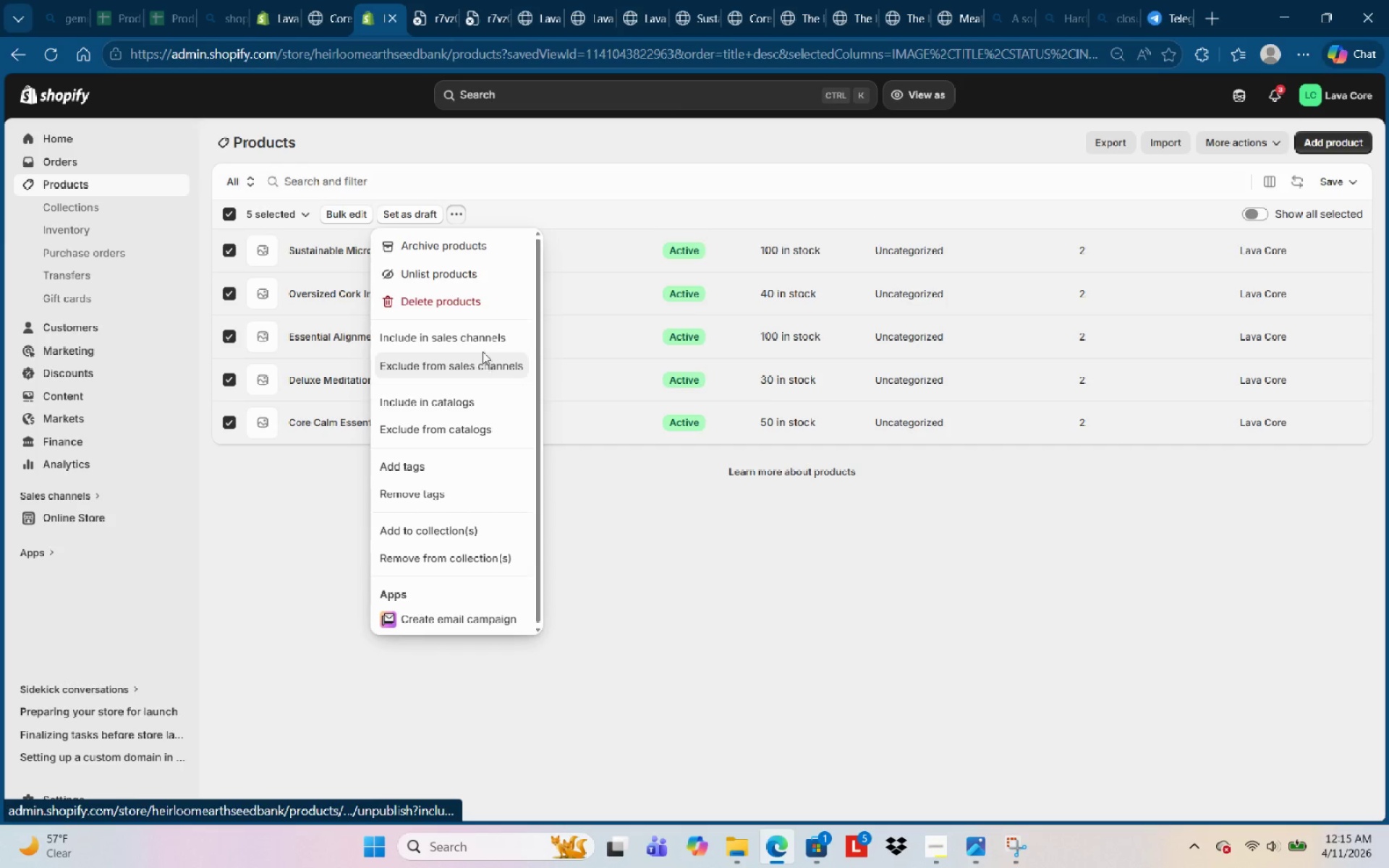 
left_click([485, 341])
 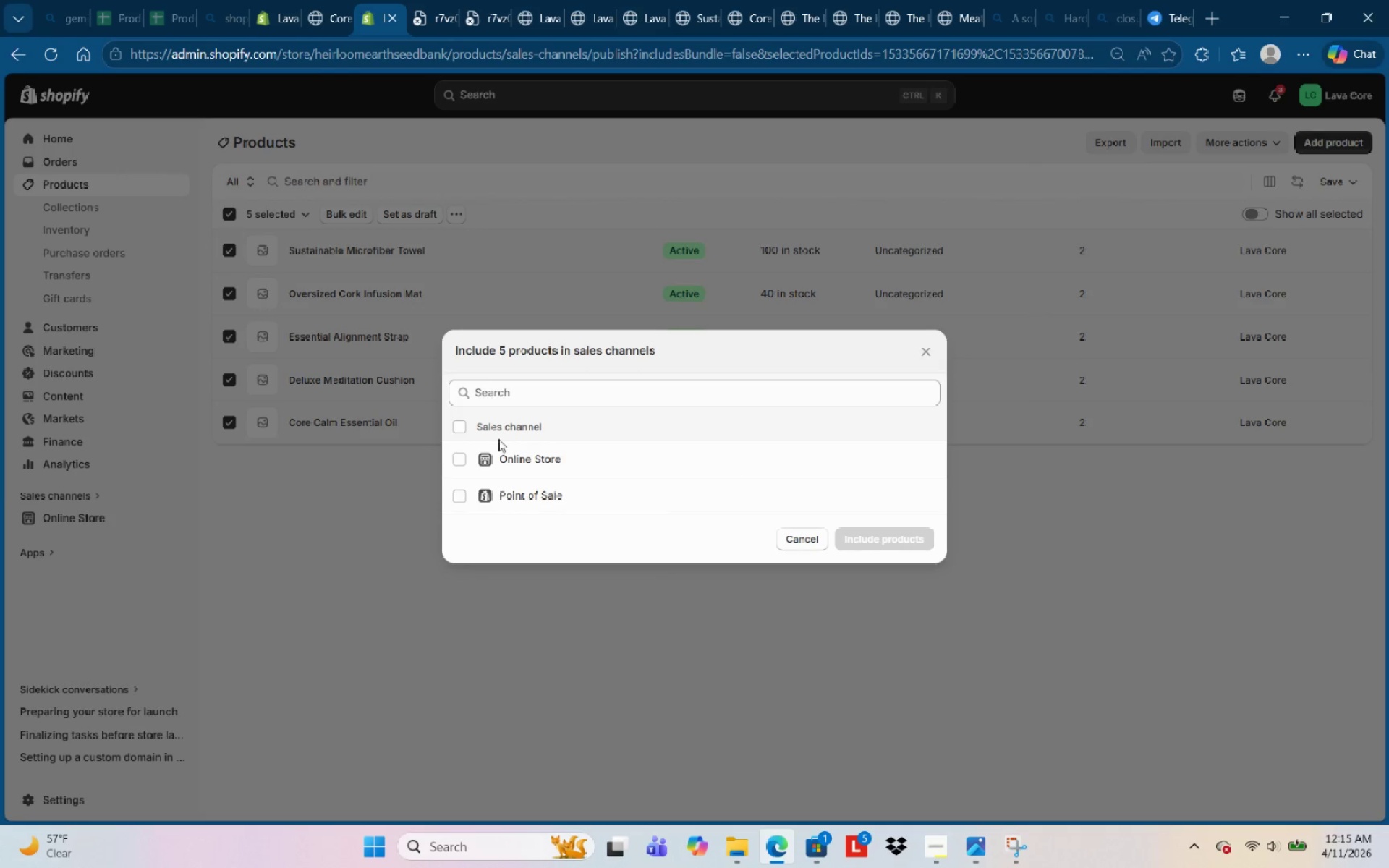 
left_click([451, 434])
 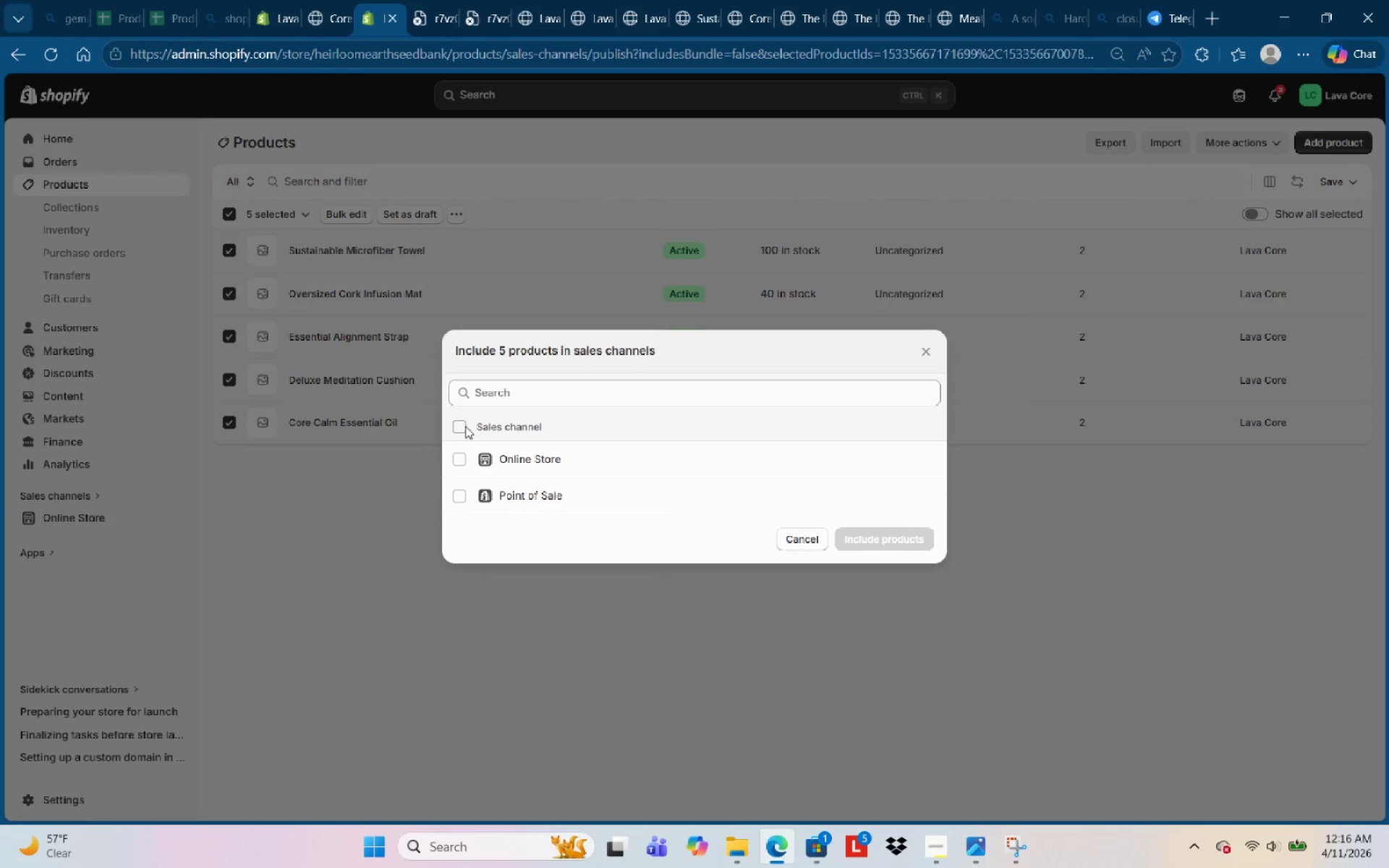 
left_click([466, 426])
 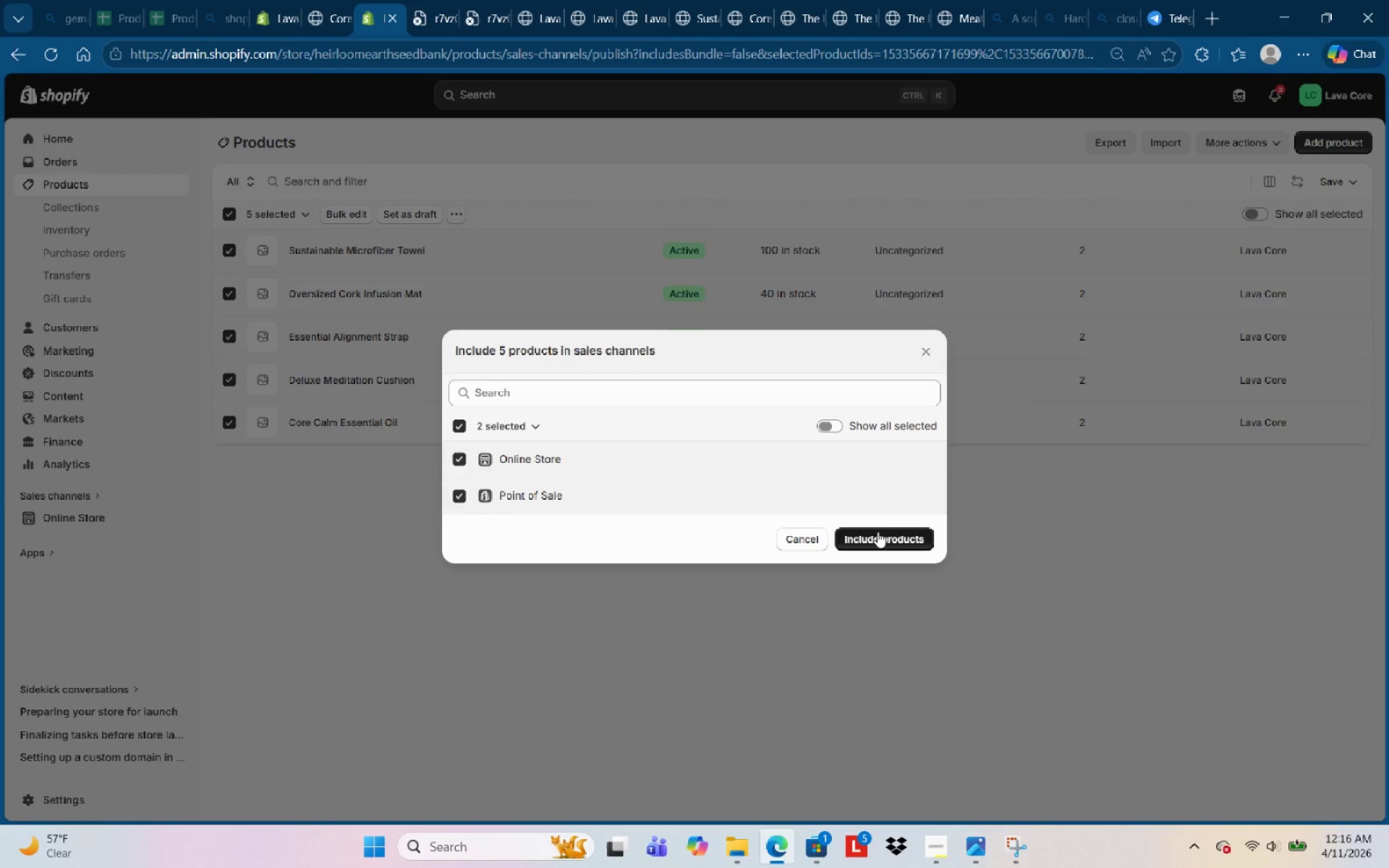 
left_click([878, 533])
 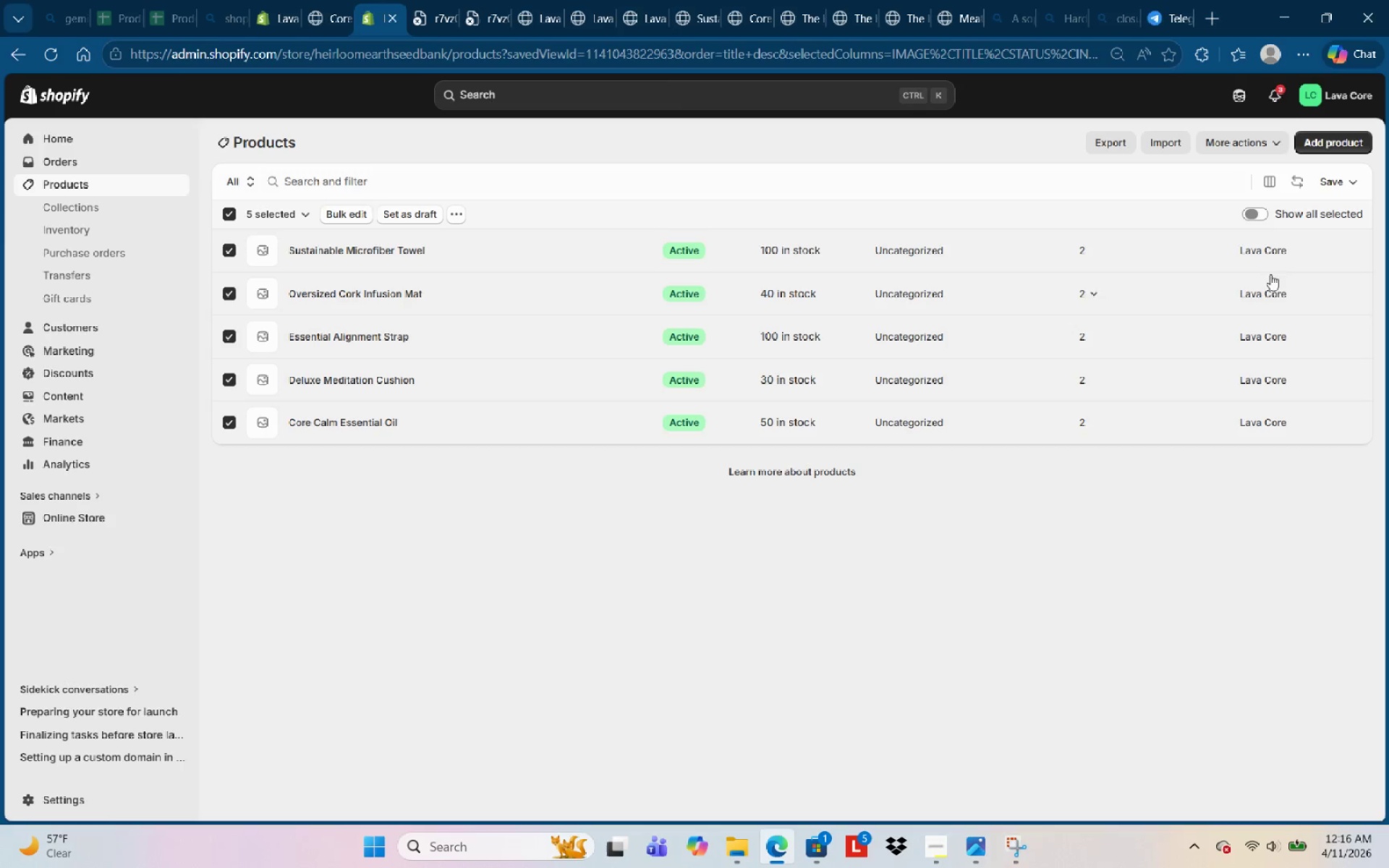 
mouse_move([1334, 184])
 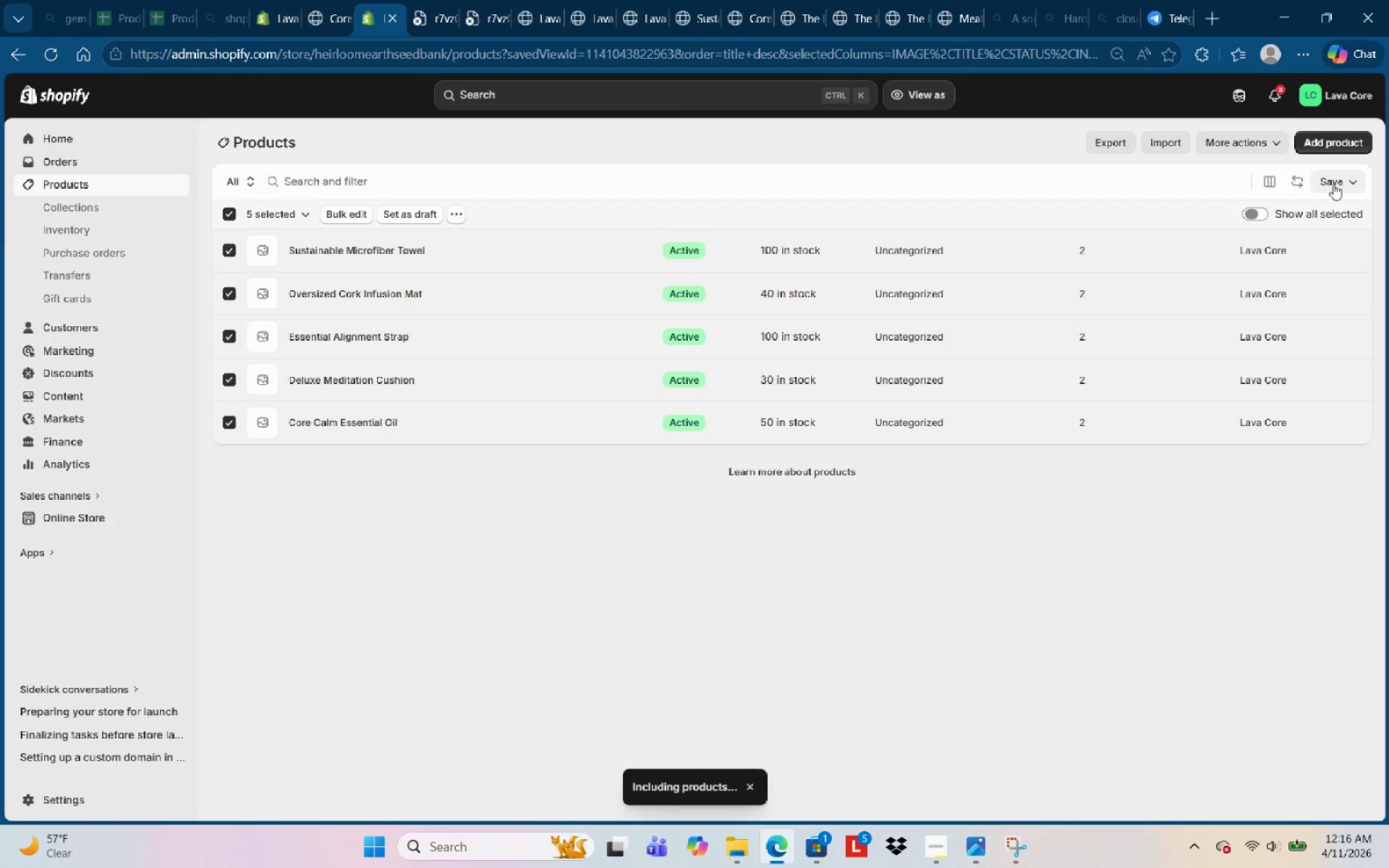 
left_click([1333, 184])
 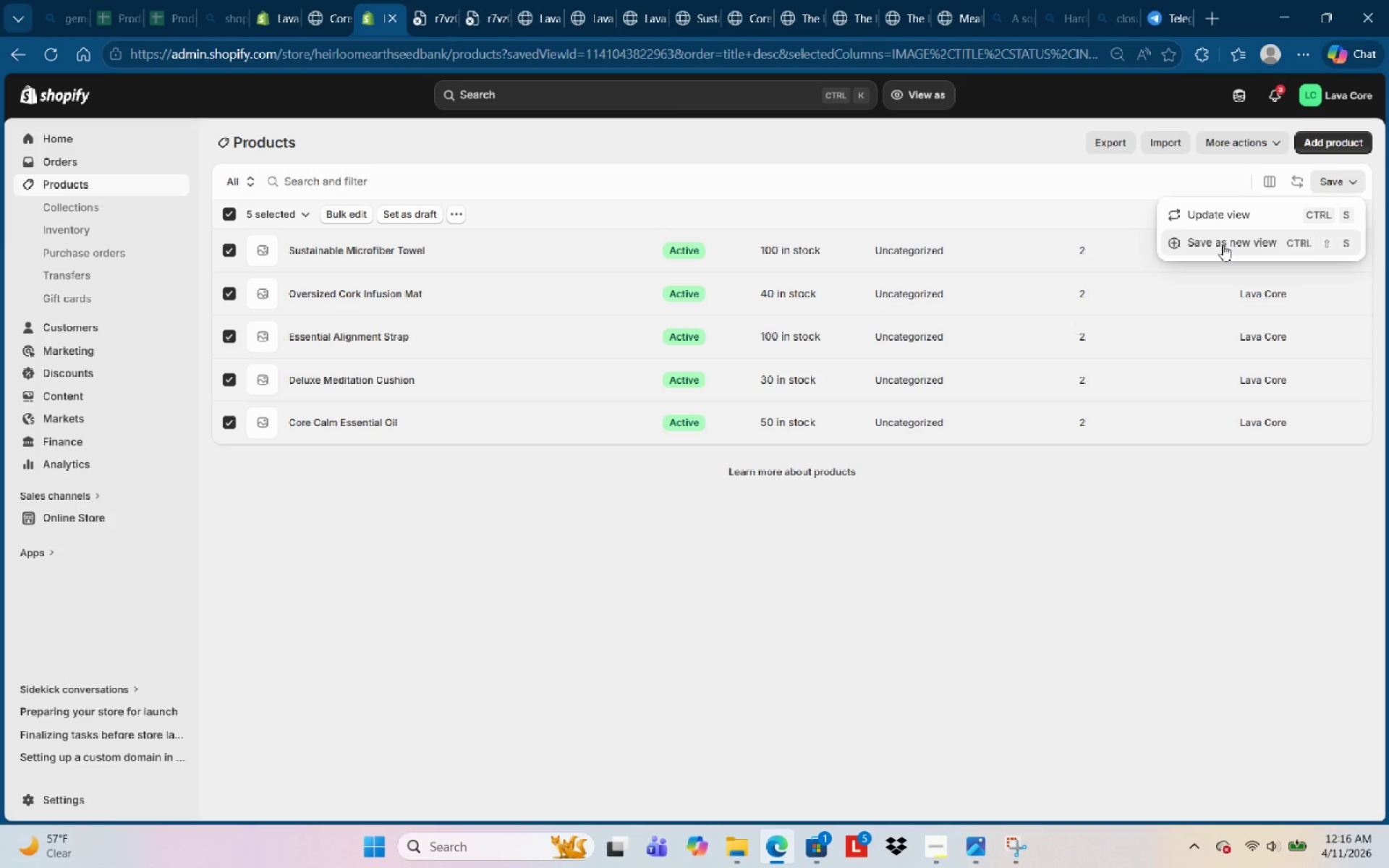 
wait(7.78)
 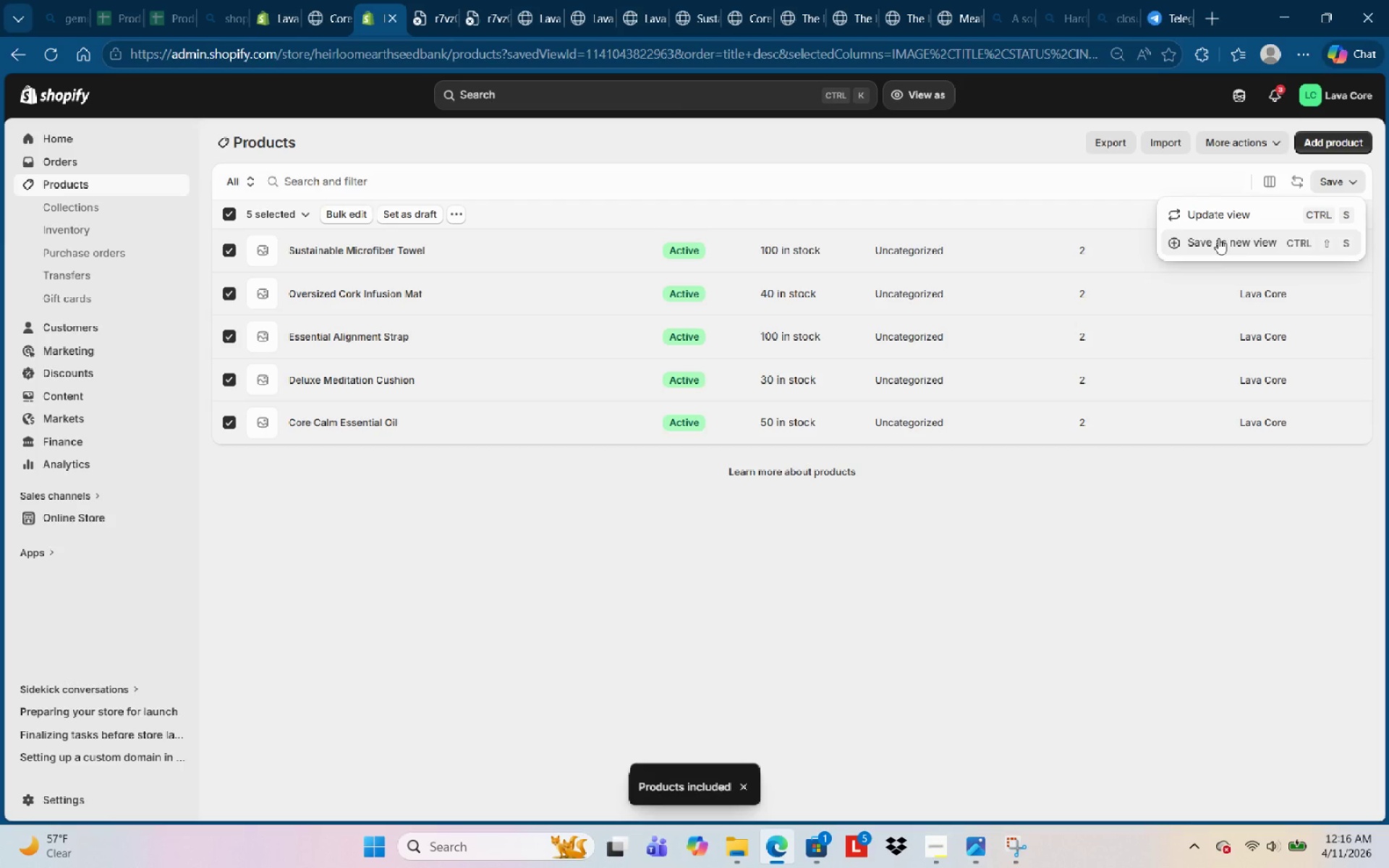 
left_click([1221, 218])
 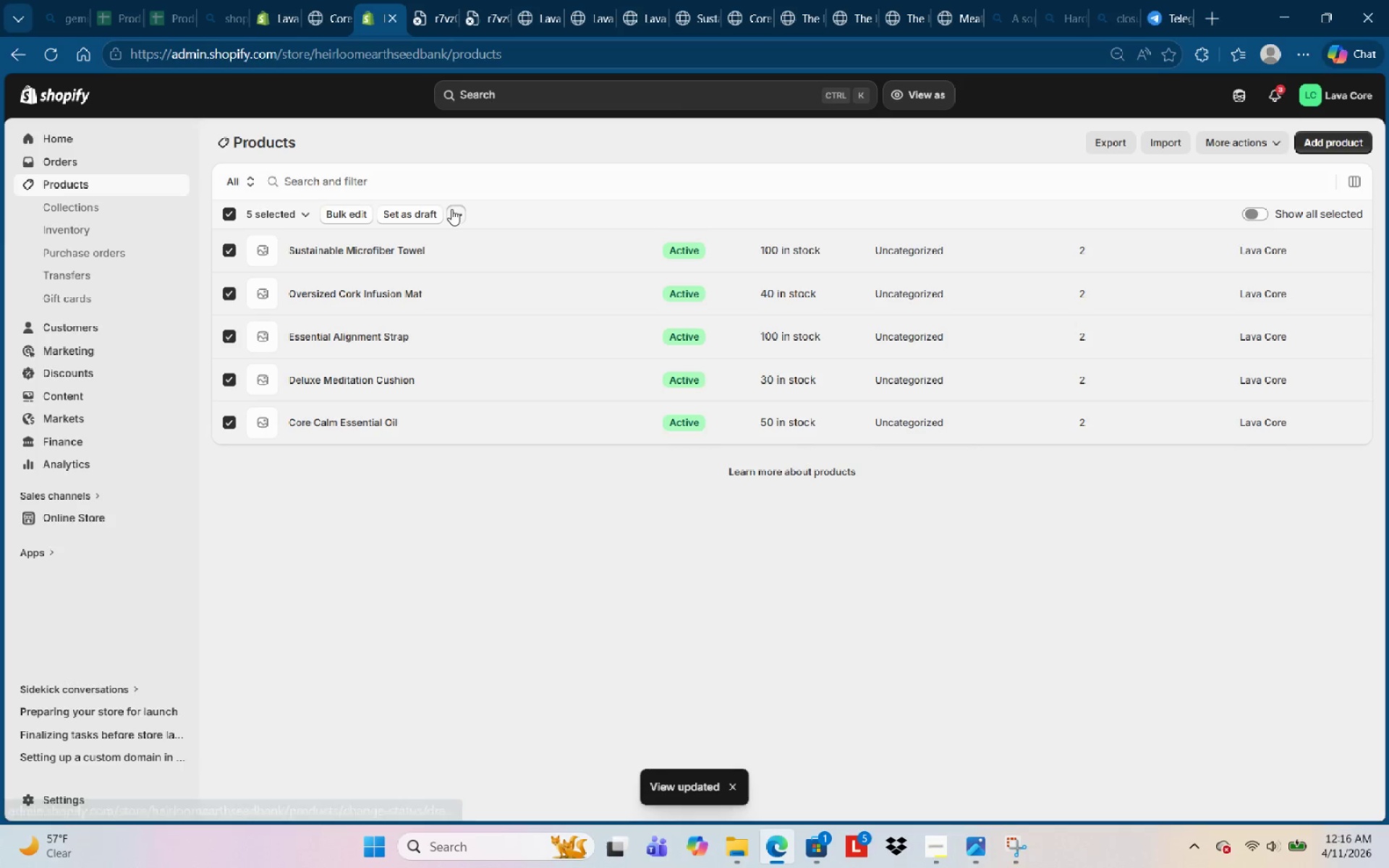 
mouse_move([483, 378])
 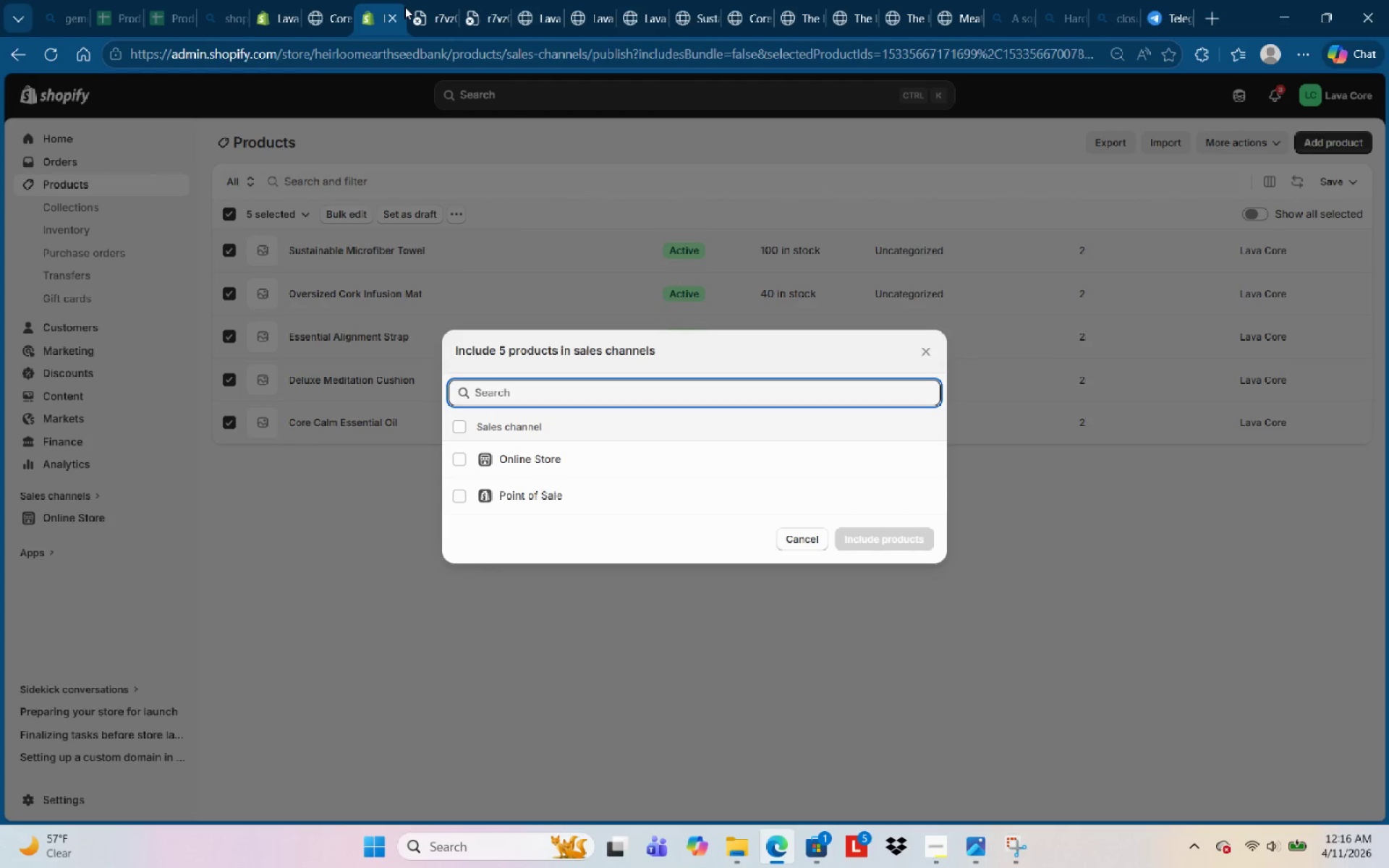 
type(on)
 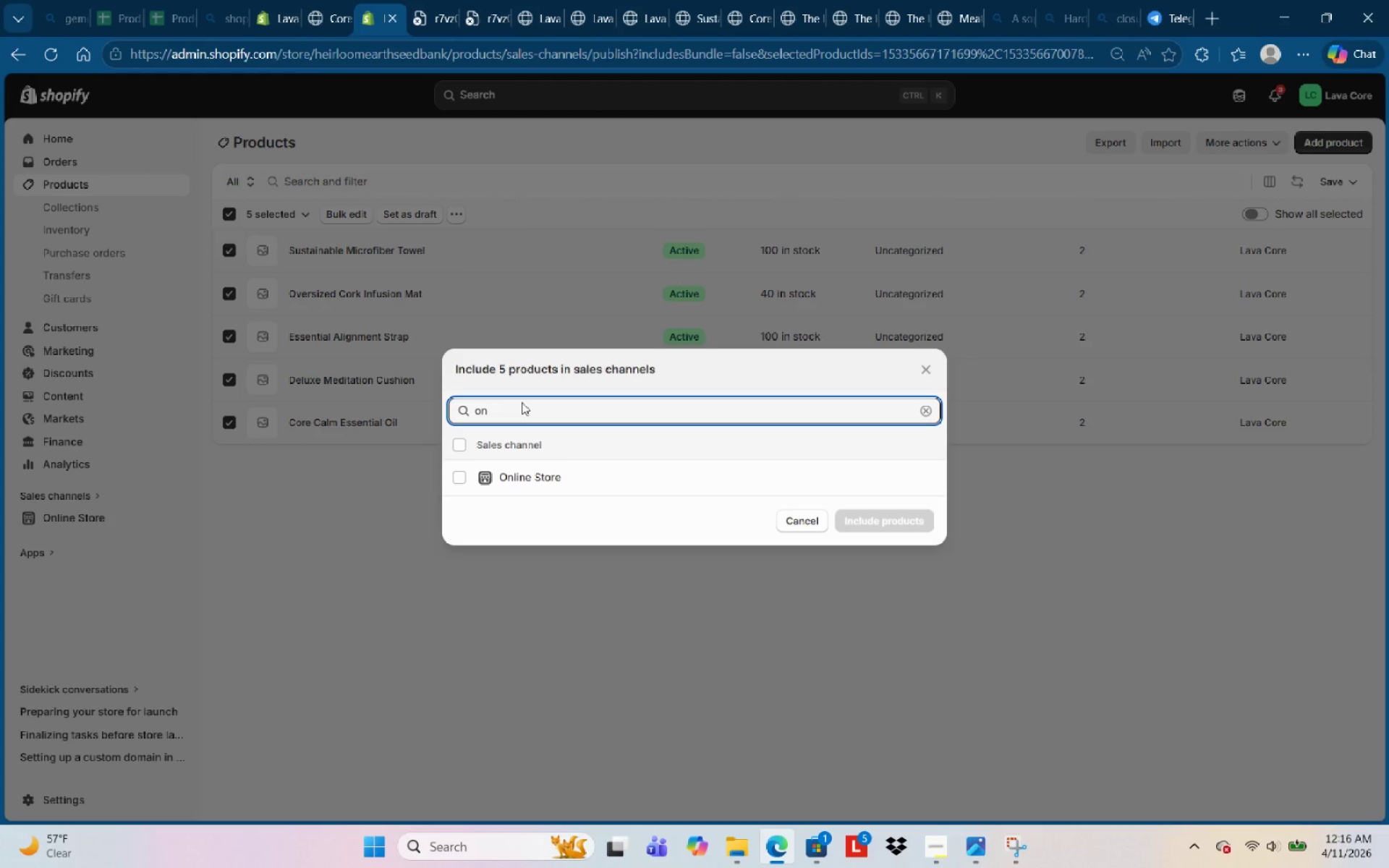 
left_click([502, 485])
 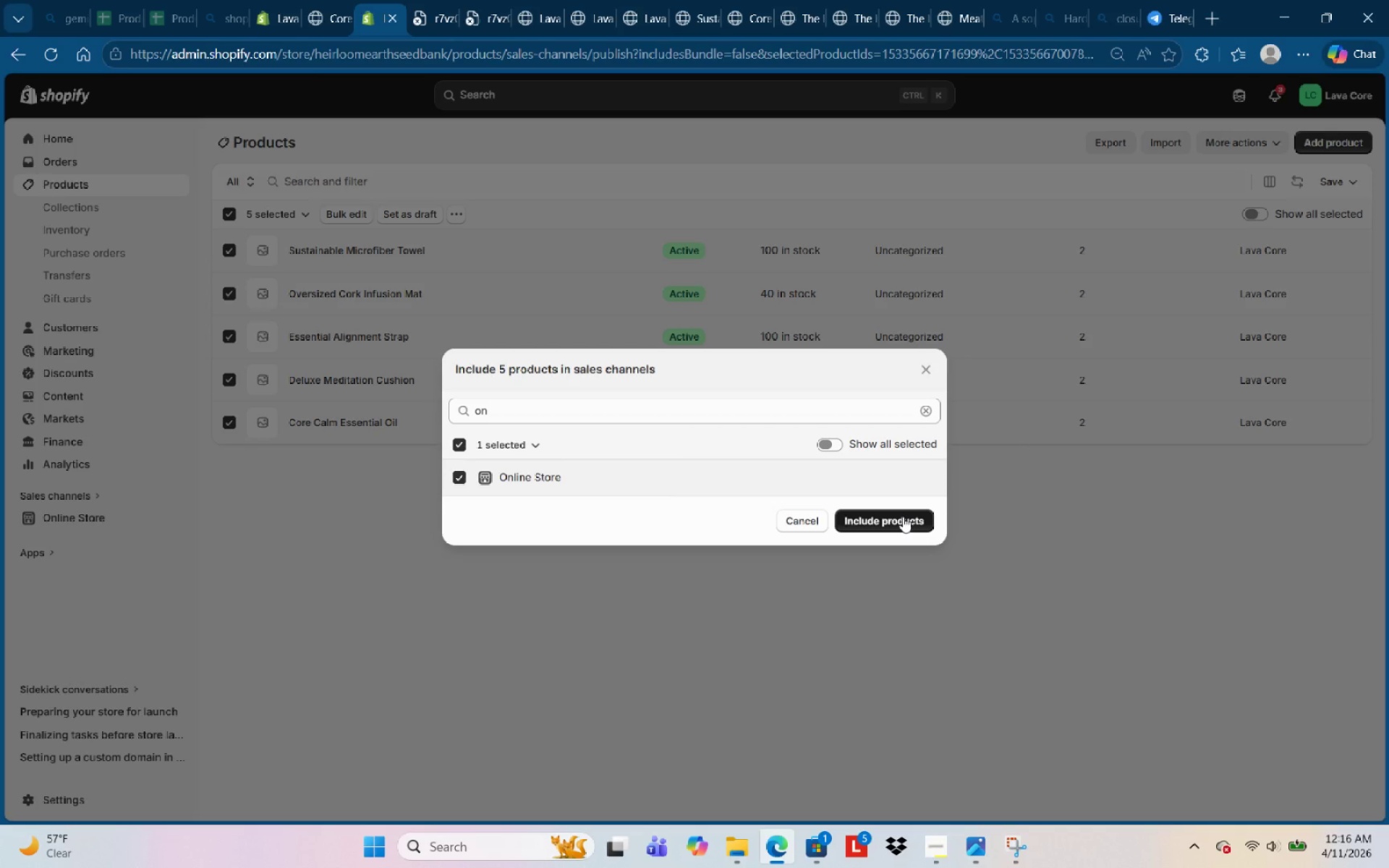 
left_click([903, 516])
 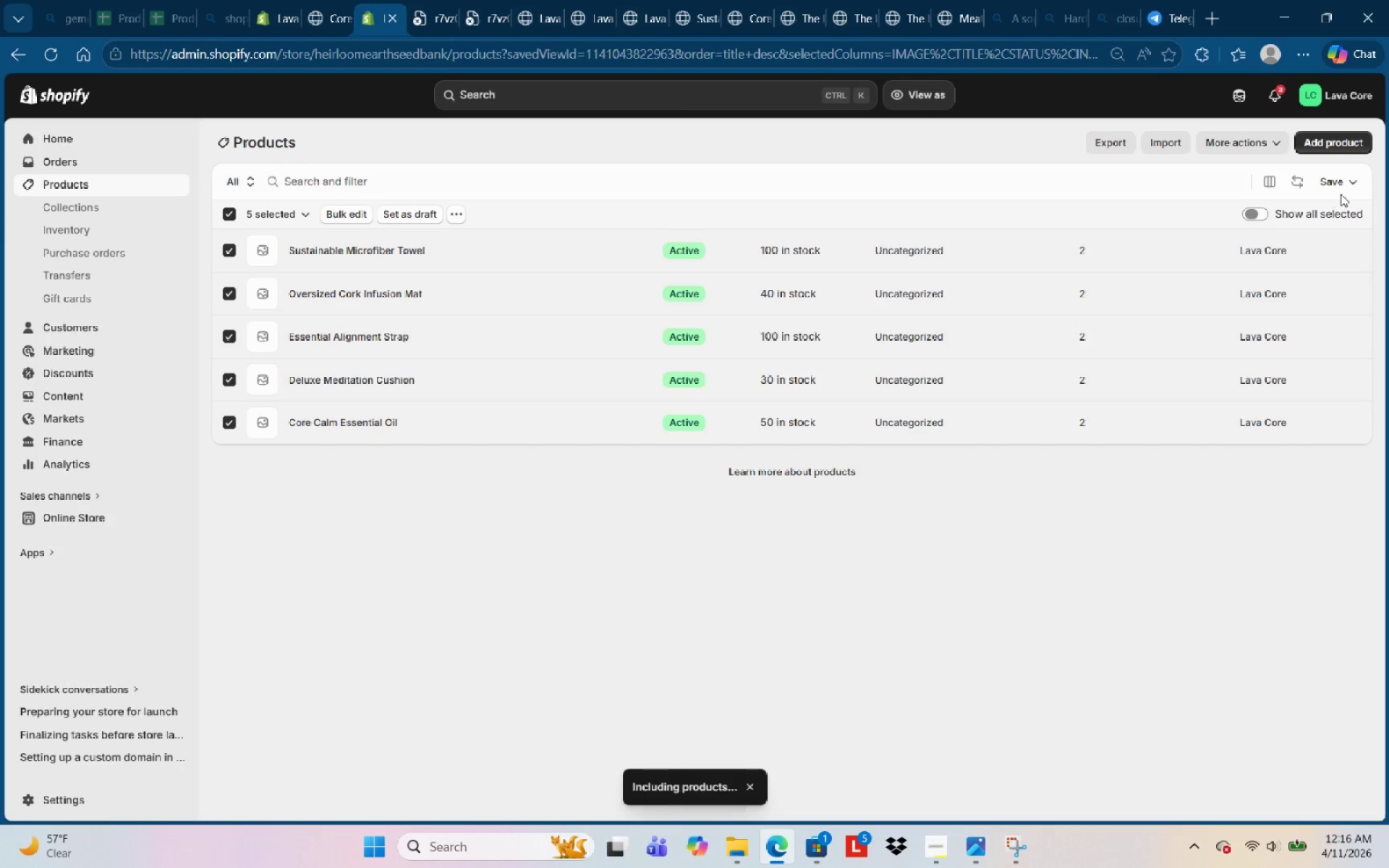 
double_click([1343, 191])
 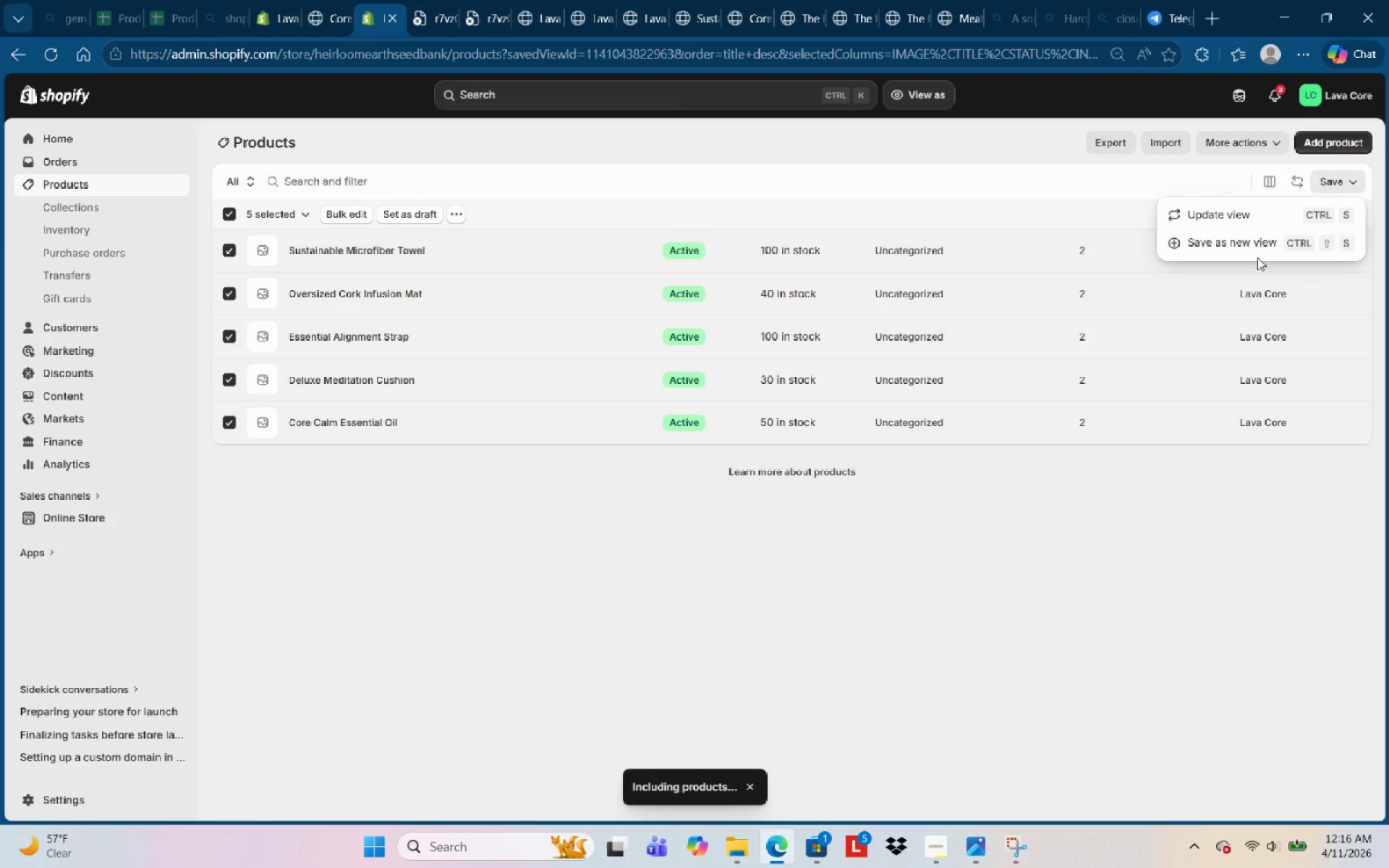 
left_click([1227, 251])
 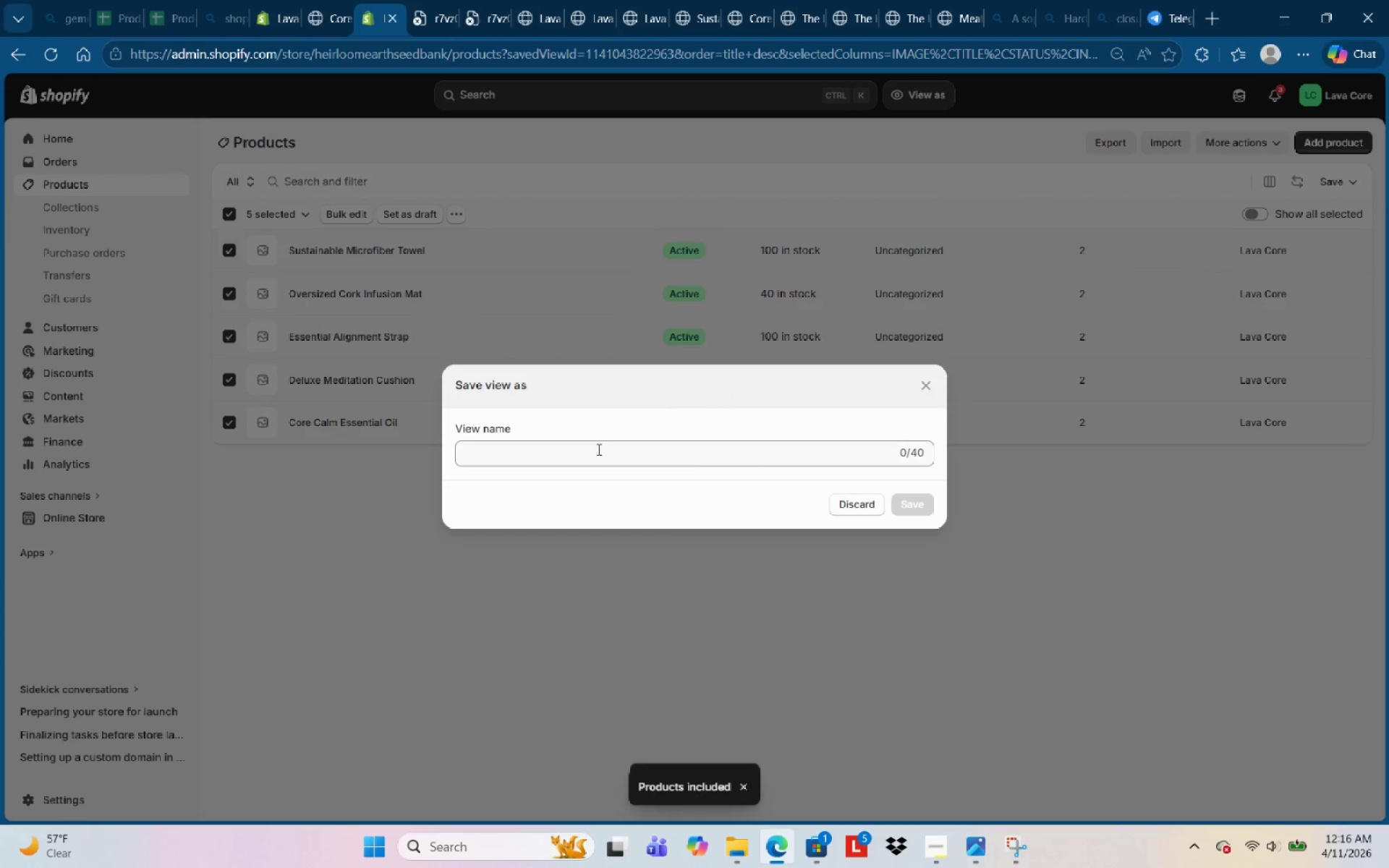 
left_click([595, 453])
 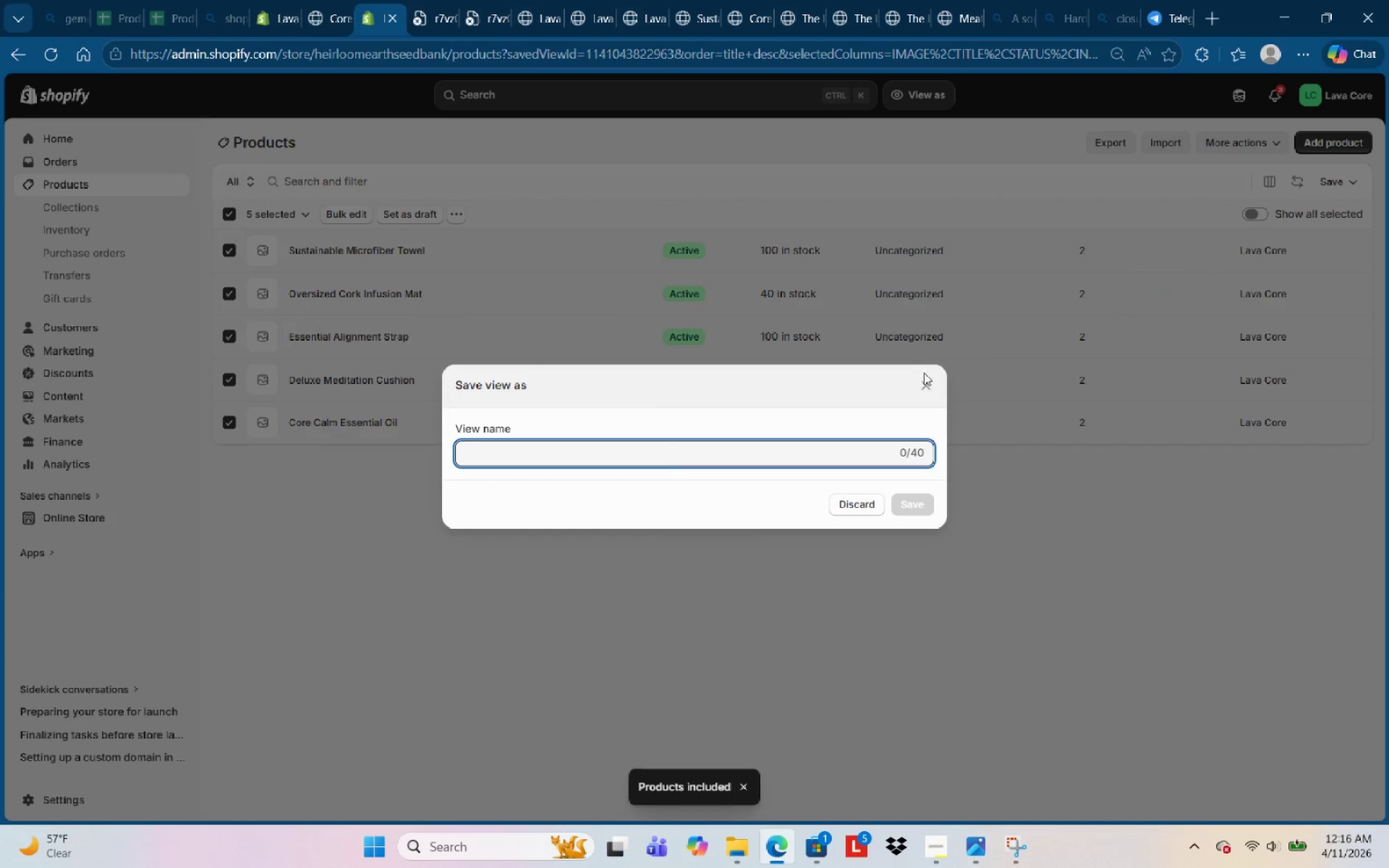 
left_click([927, 395])
 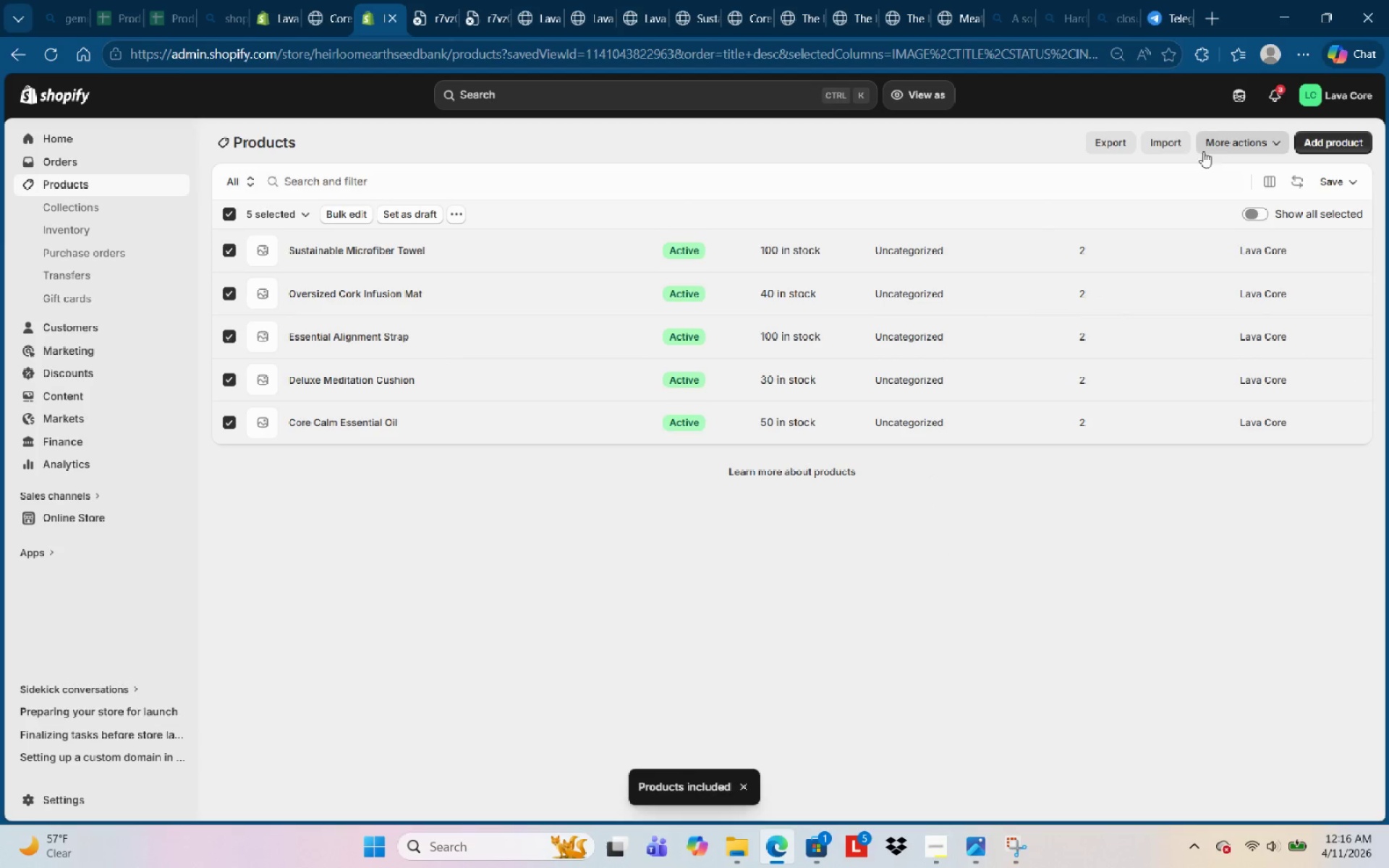 
left_click([1215, 145])
 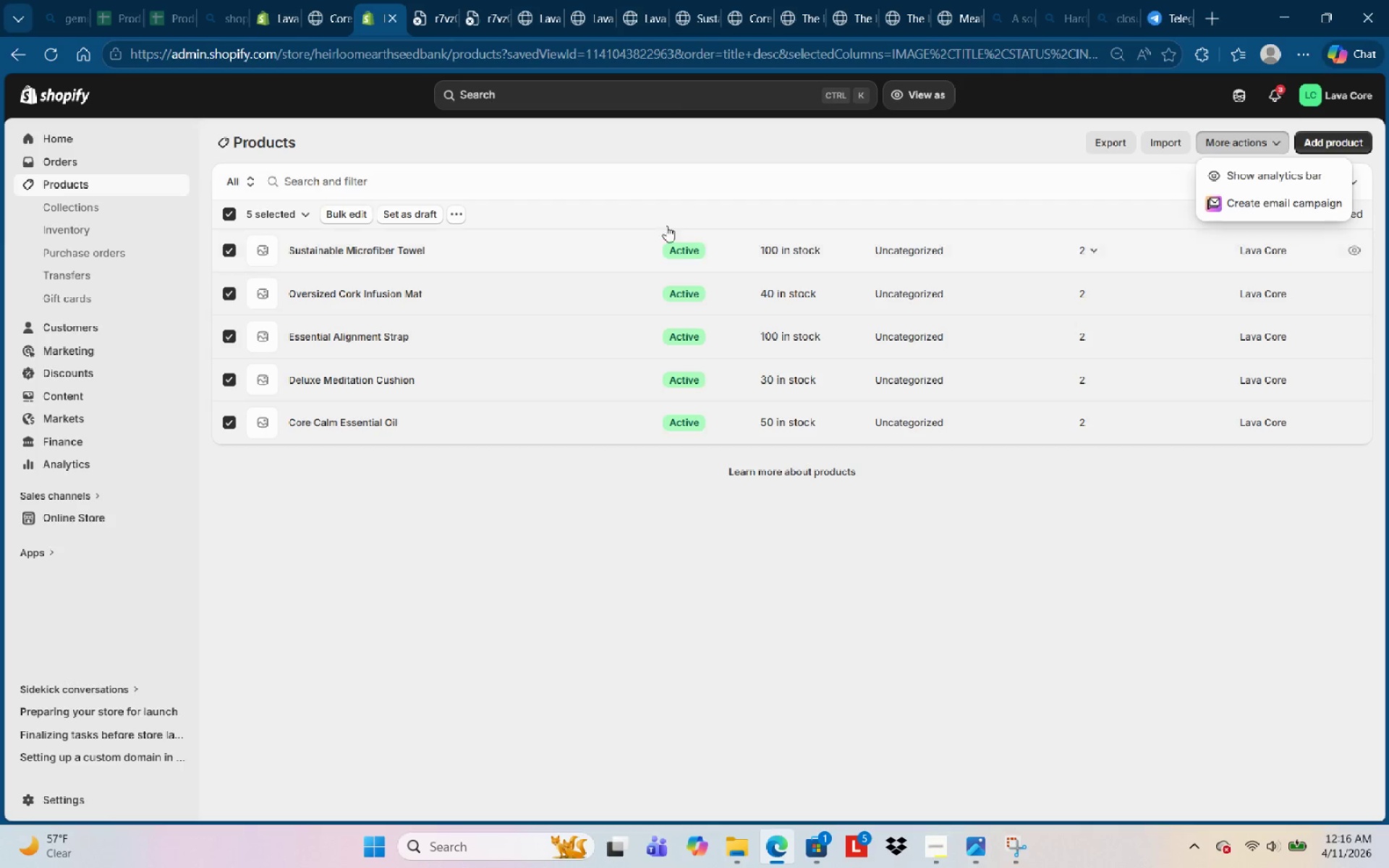 
left_click([357, 184])
 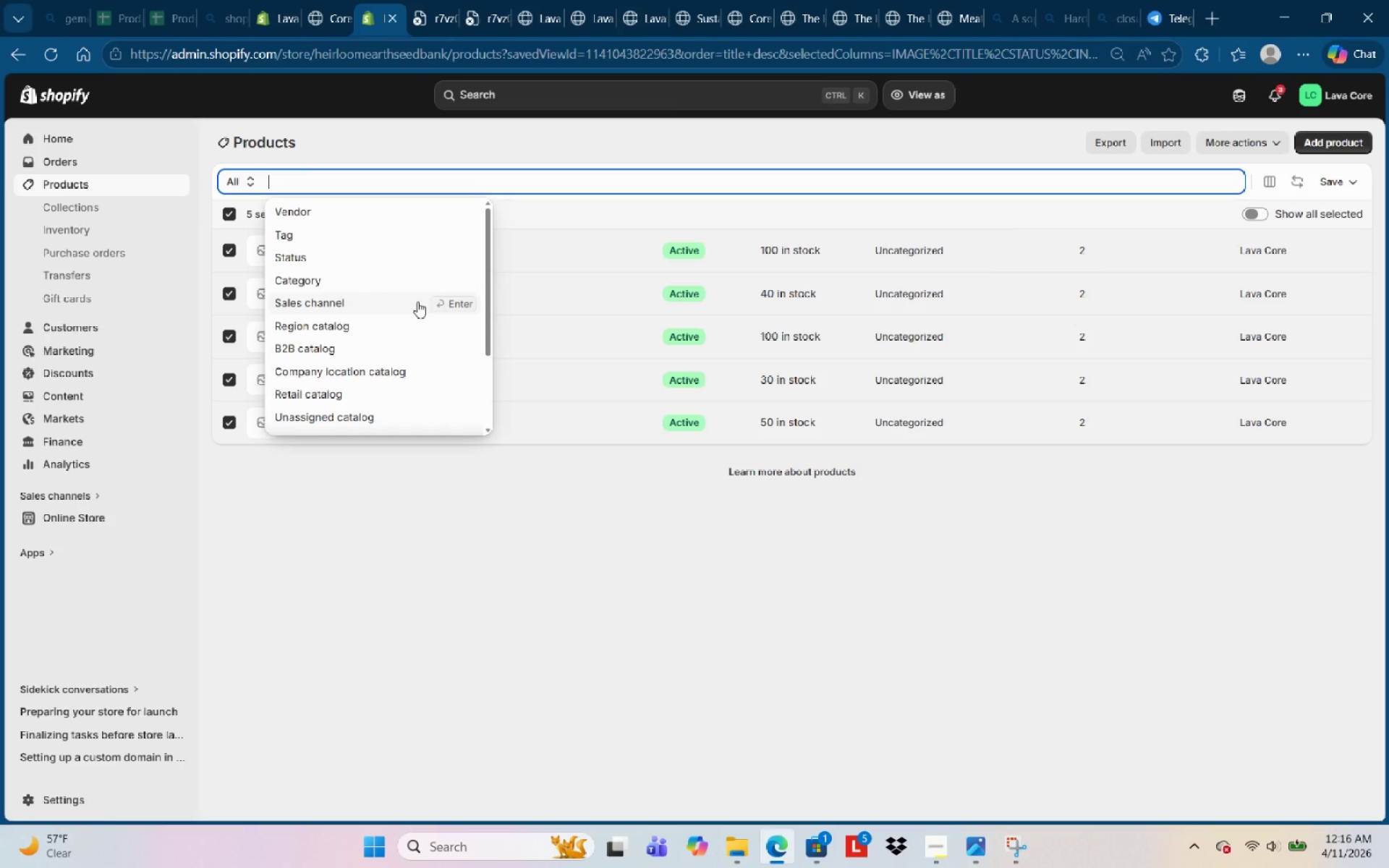 
scroll: coordinate [407, 345], scroll_direction: down, amount: 3.0
 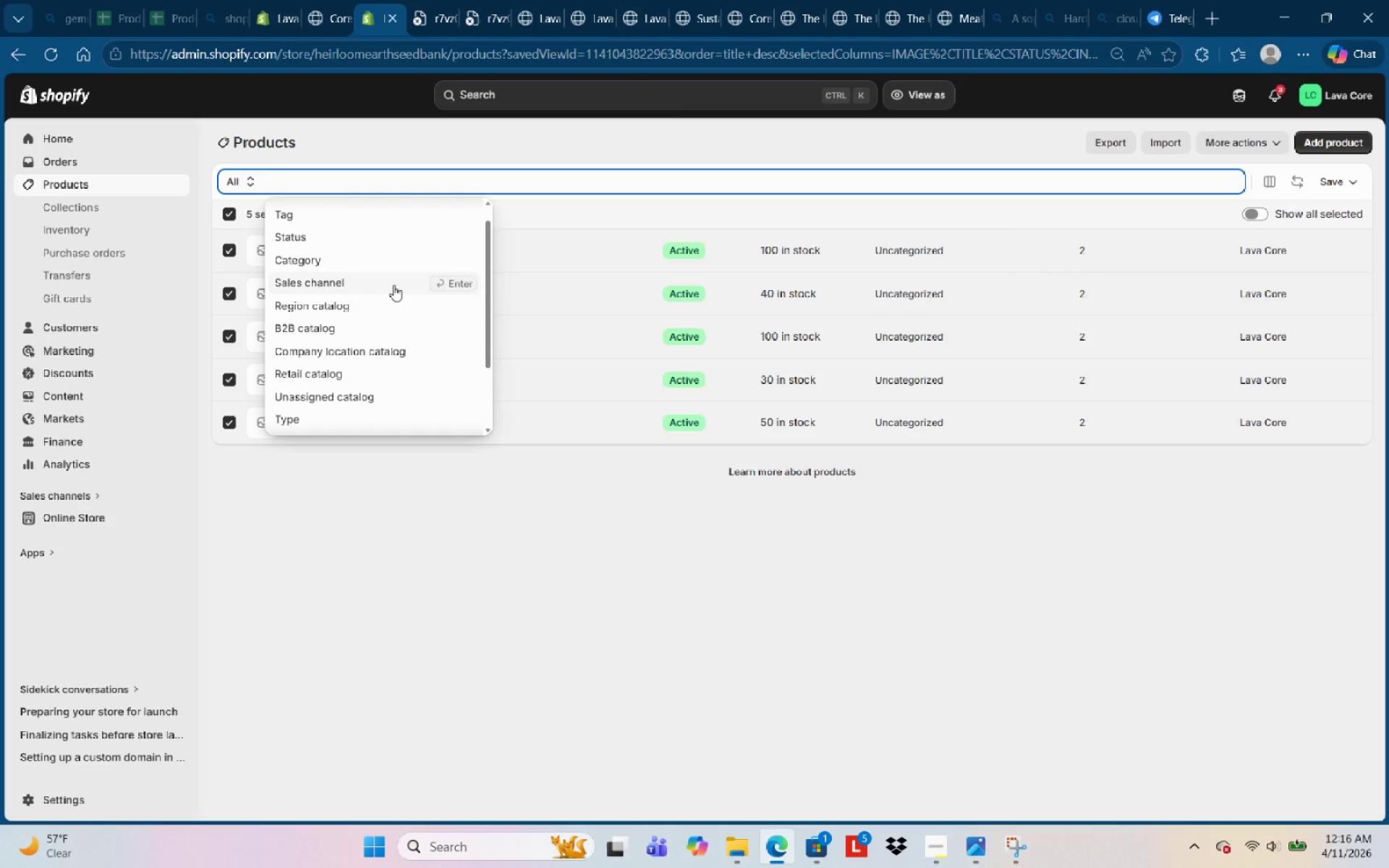 
left_click([388, 289])
 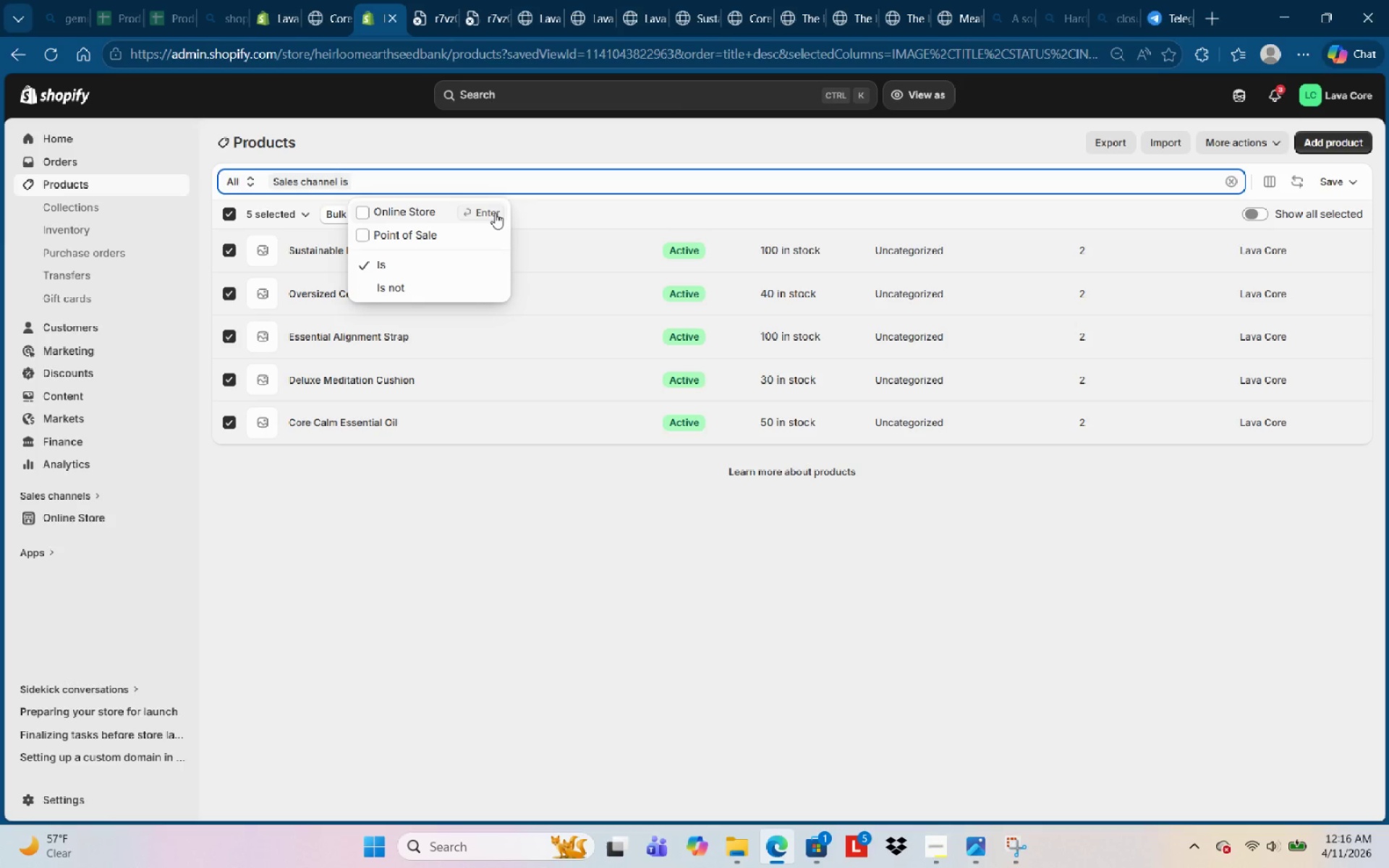 
left_click([407, 215])
 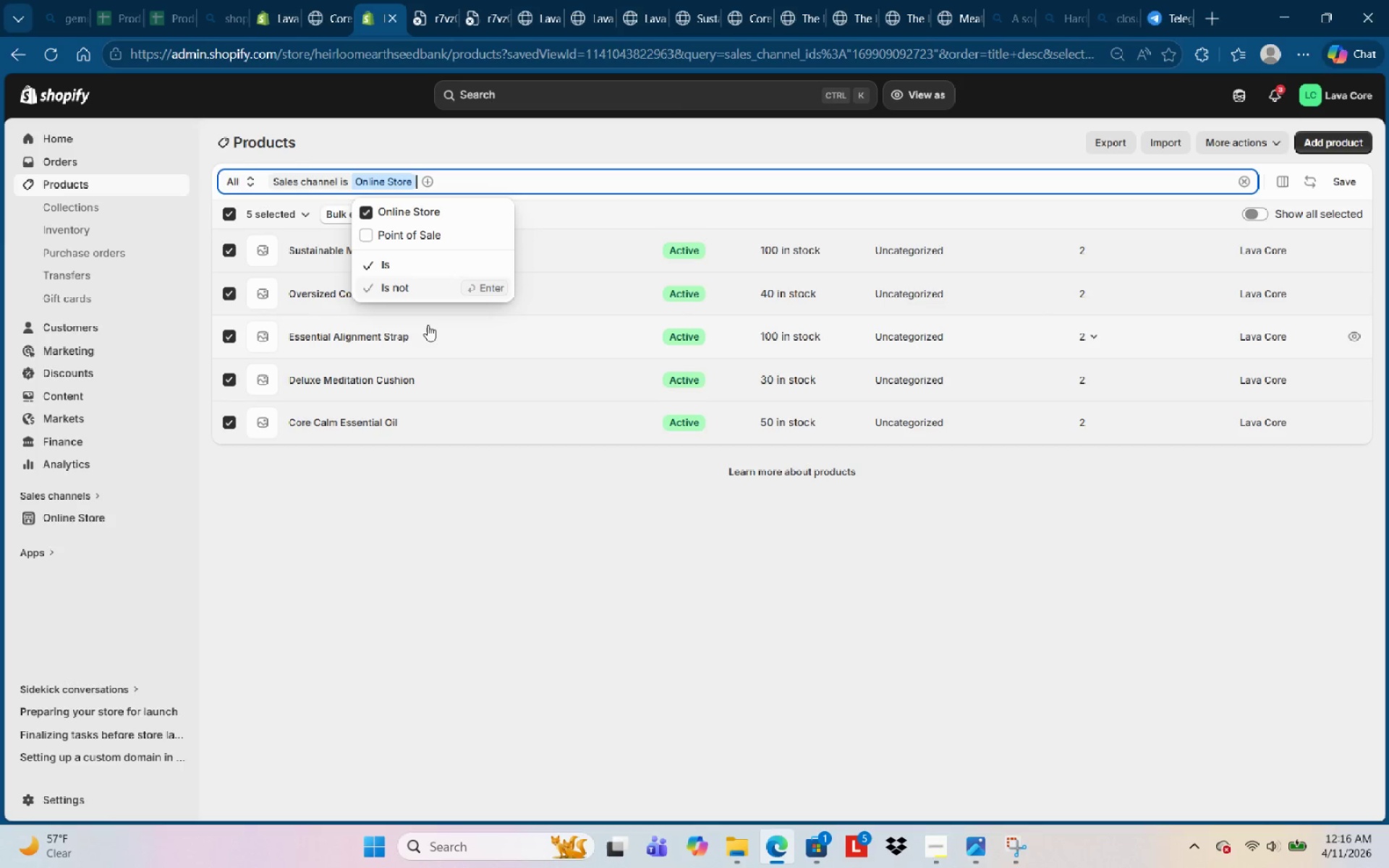 
left_click([418, 270])
 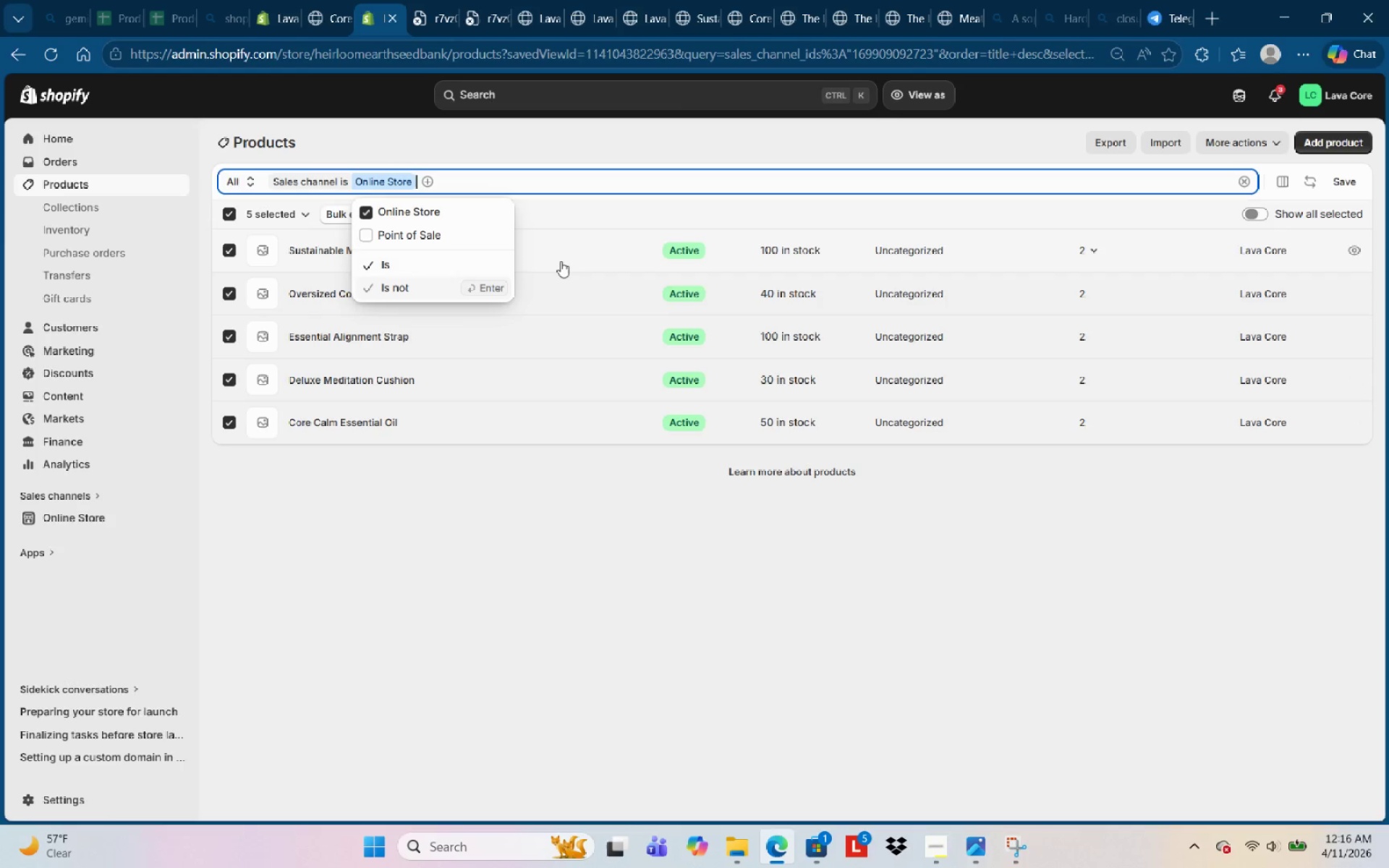 
wait(8.69)
 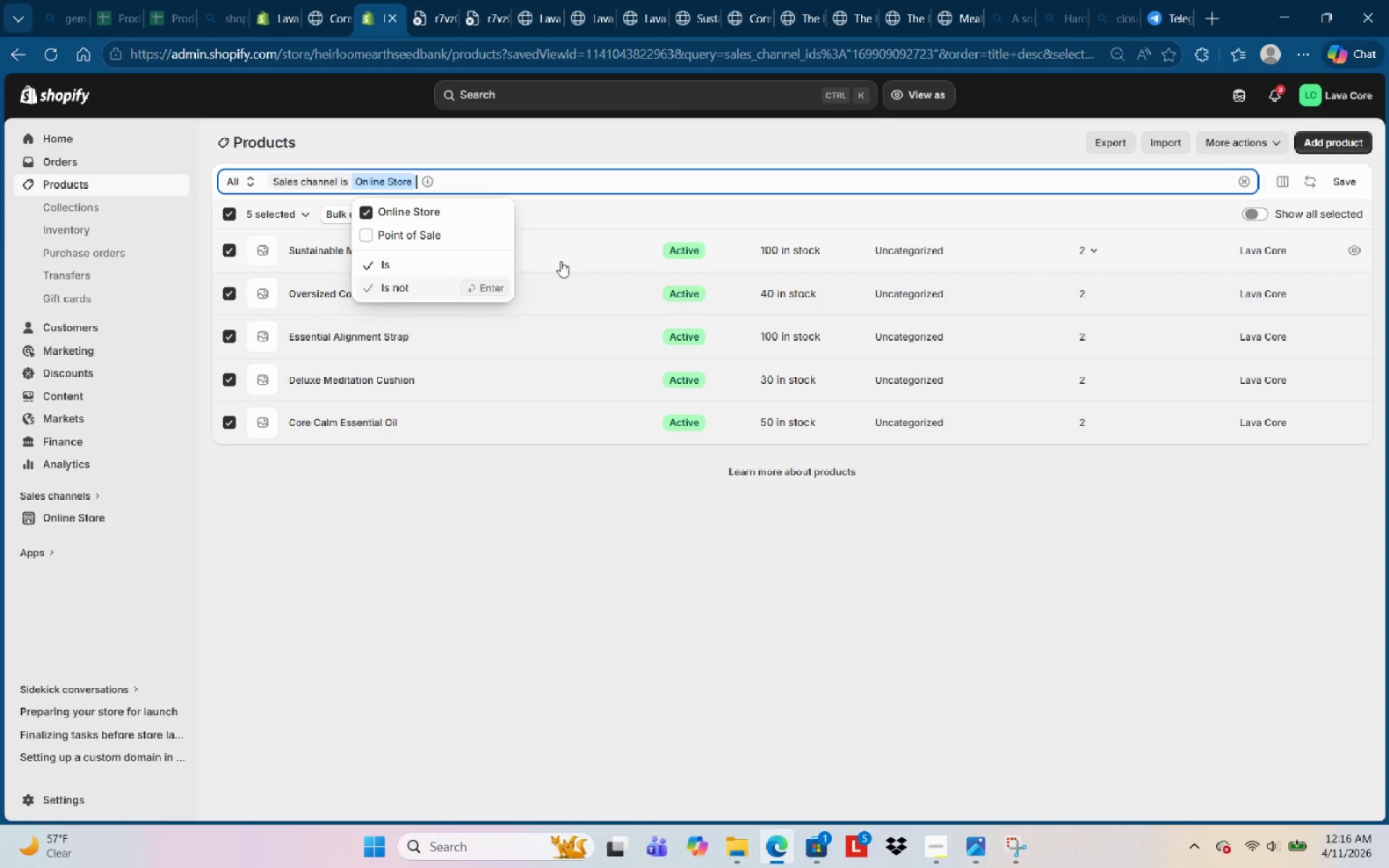 
left_click([1340, 181])
 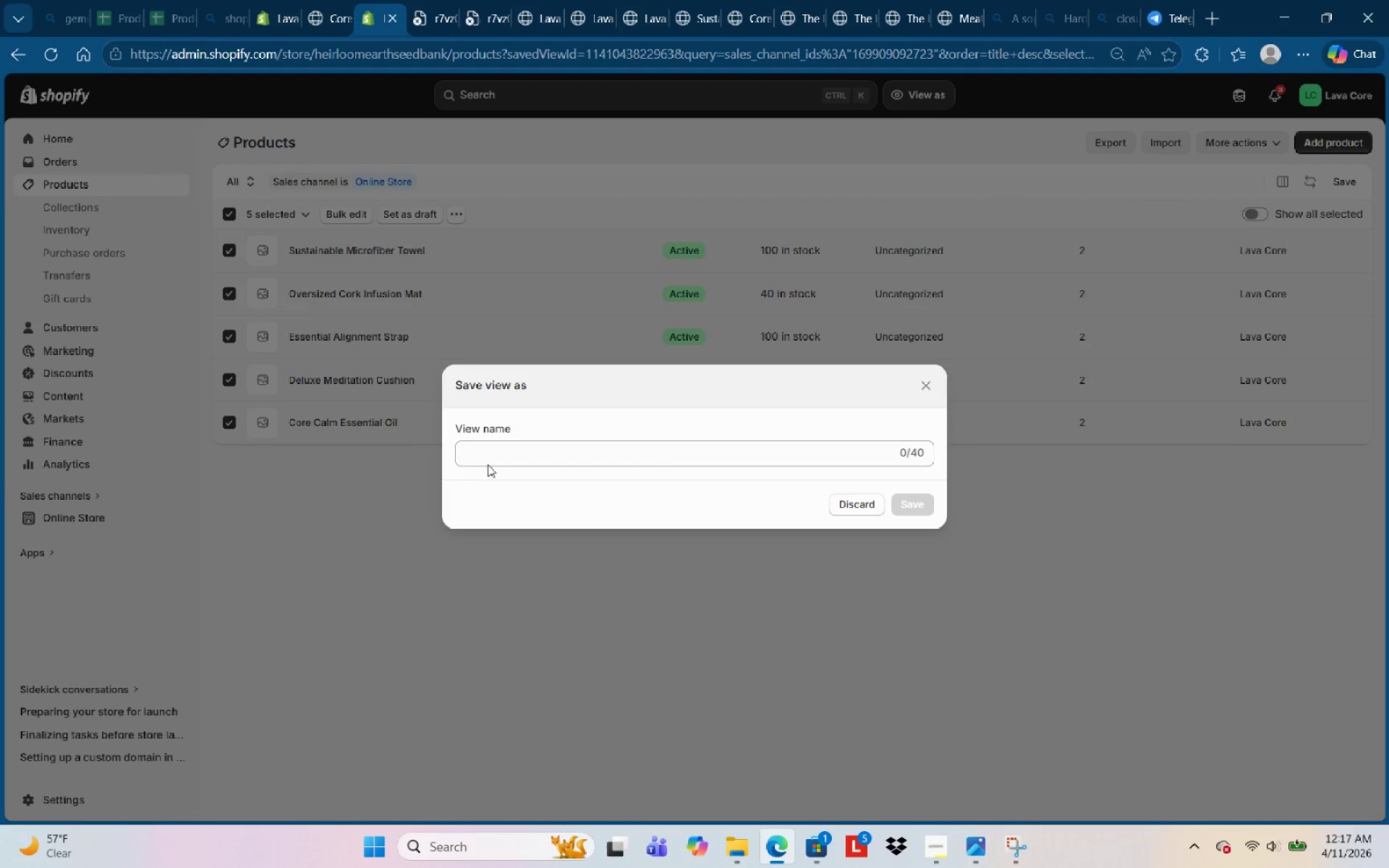 
left_click([493, 454])
 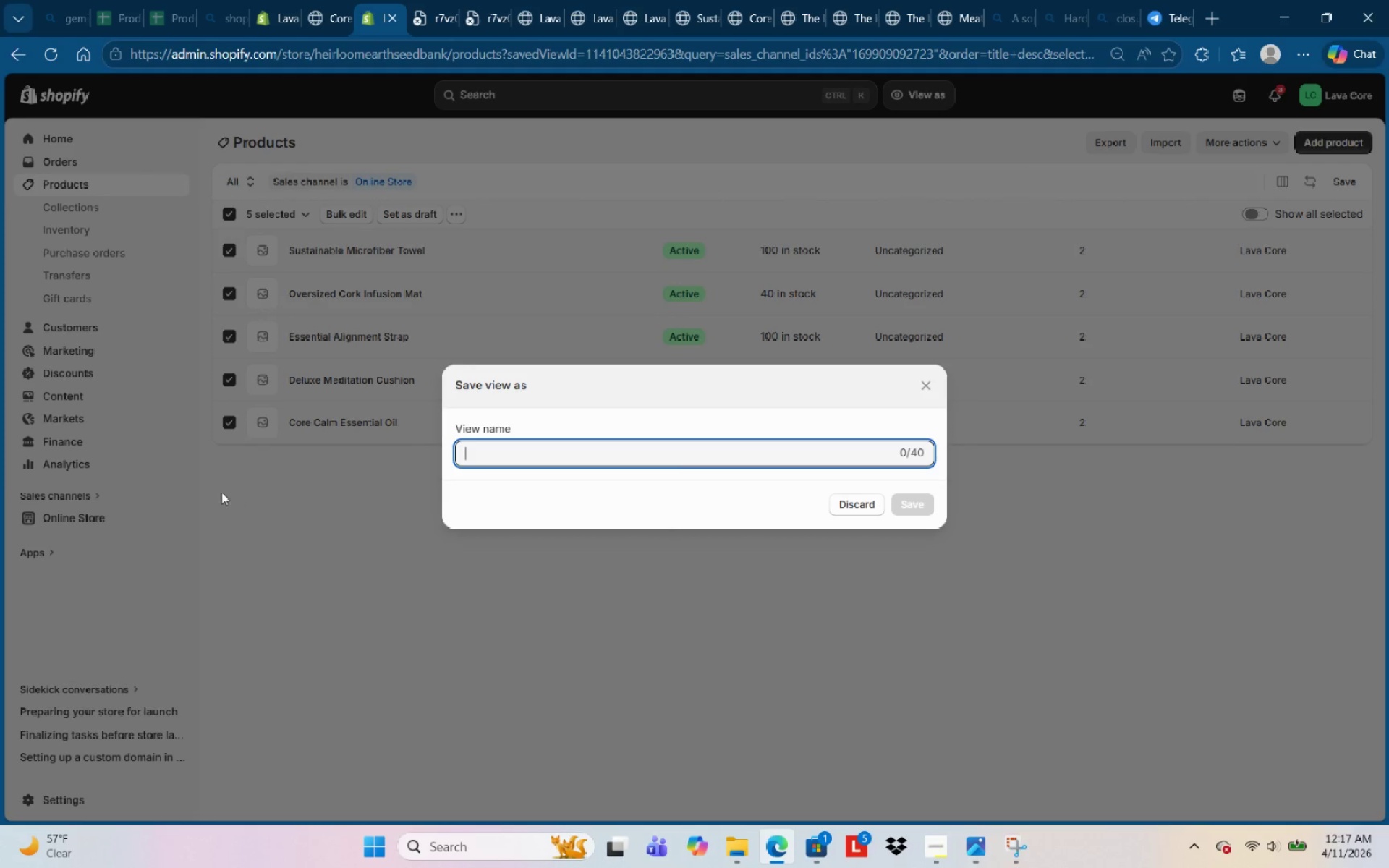 
left_click([221, 493])
 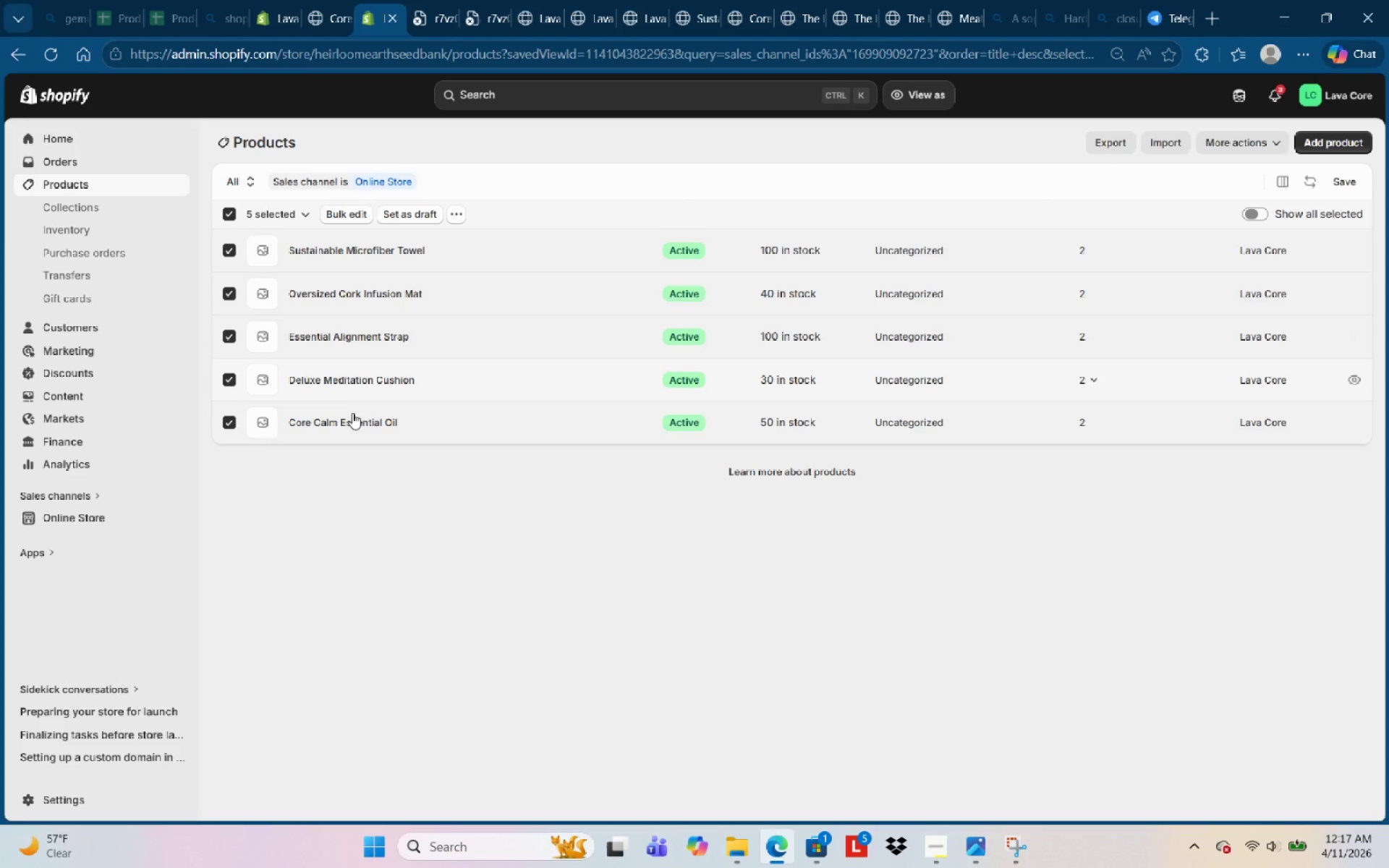 
left_click([350, 485])
 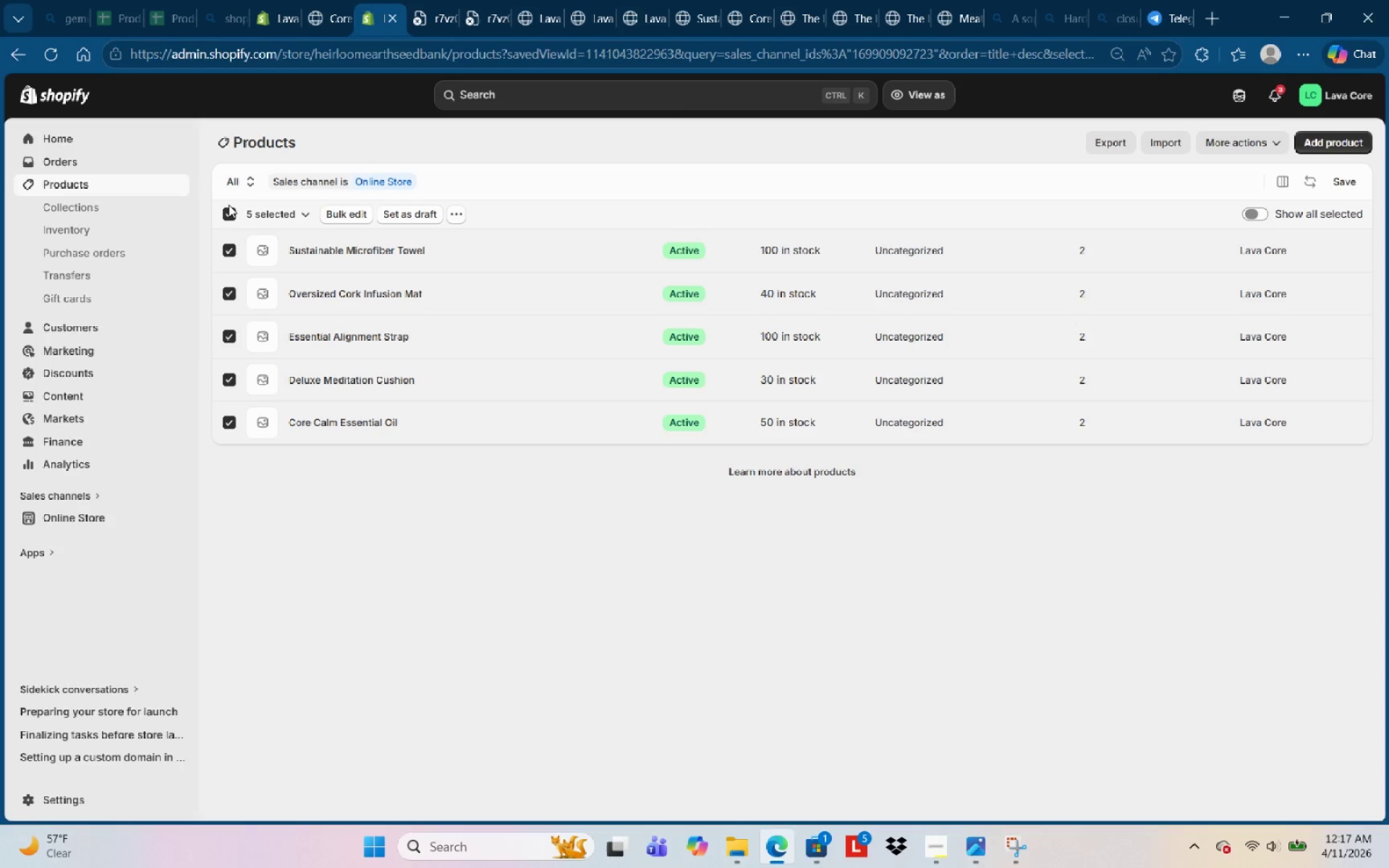 
left_click([229, 214])
 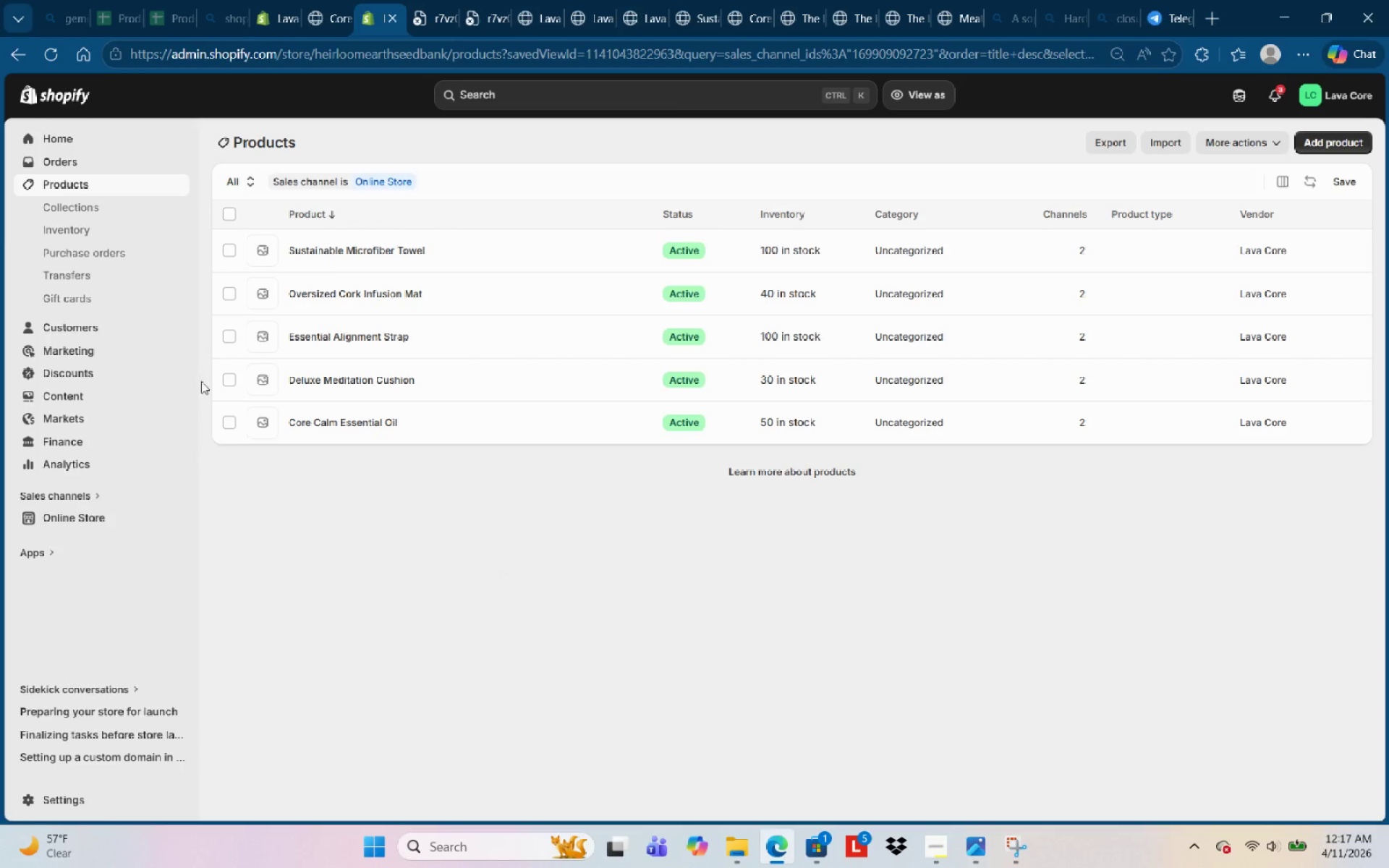 
wait(6.8)
 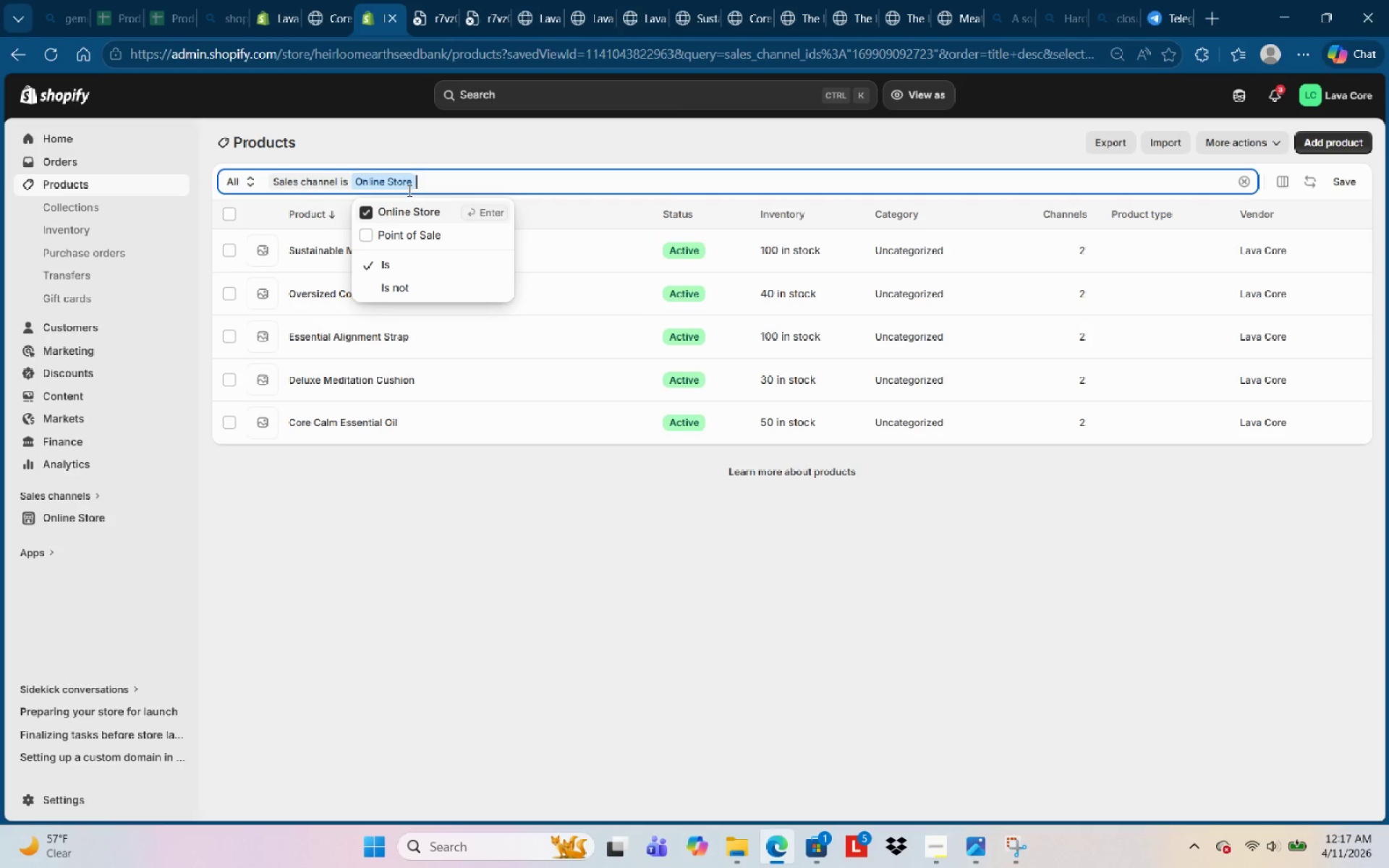 
left_click([232, 255])
 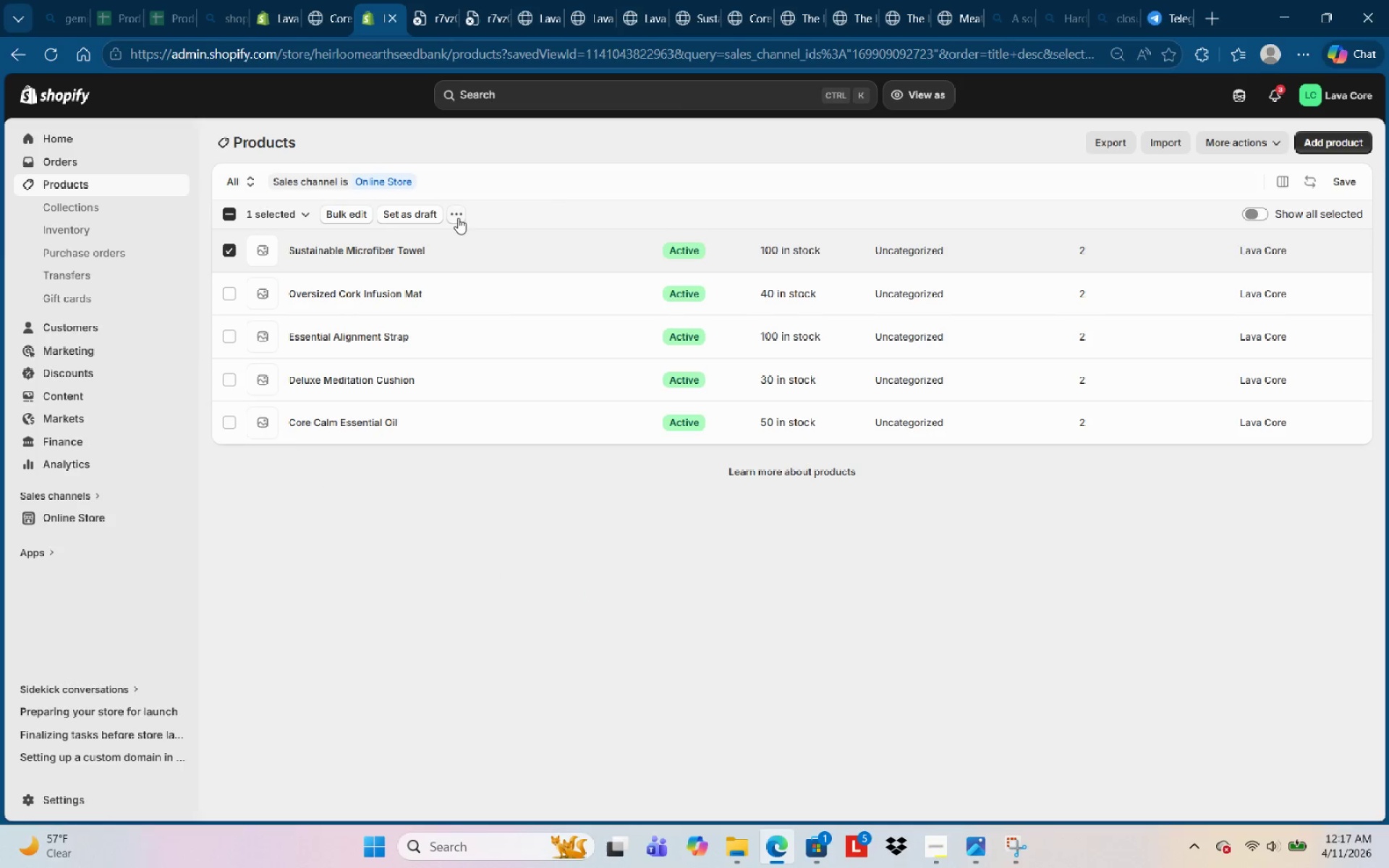 
left_click([454, 217])
 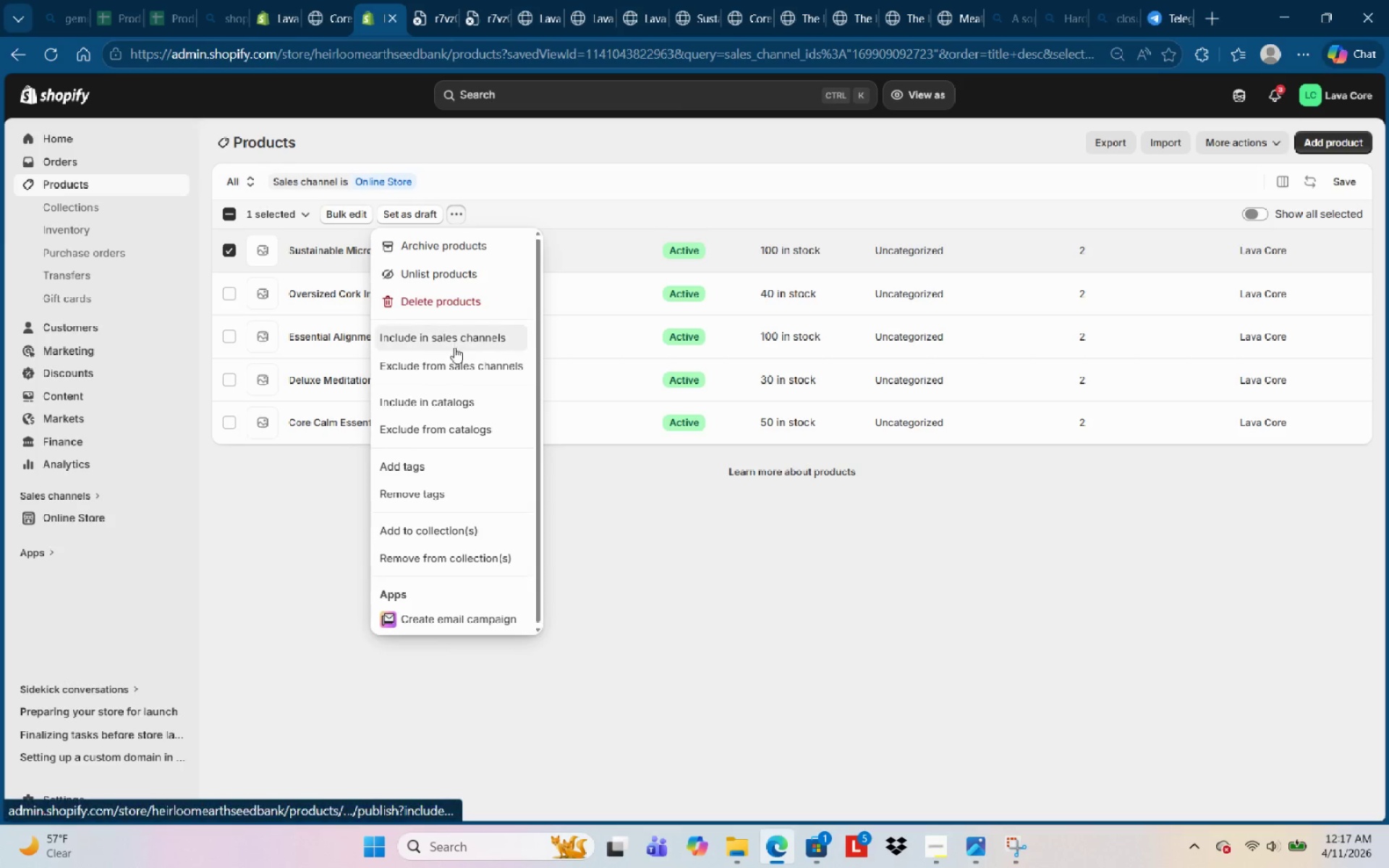 
left_click([455, 347])
 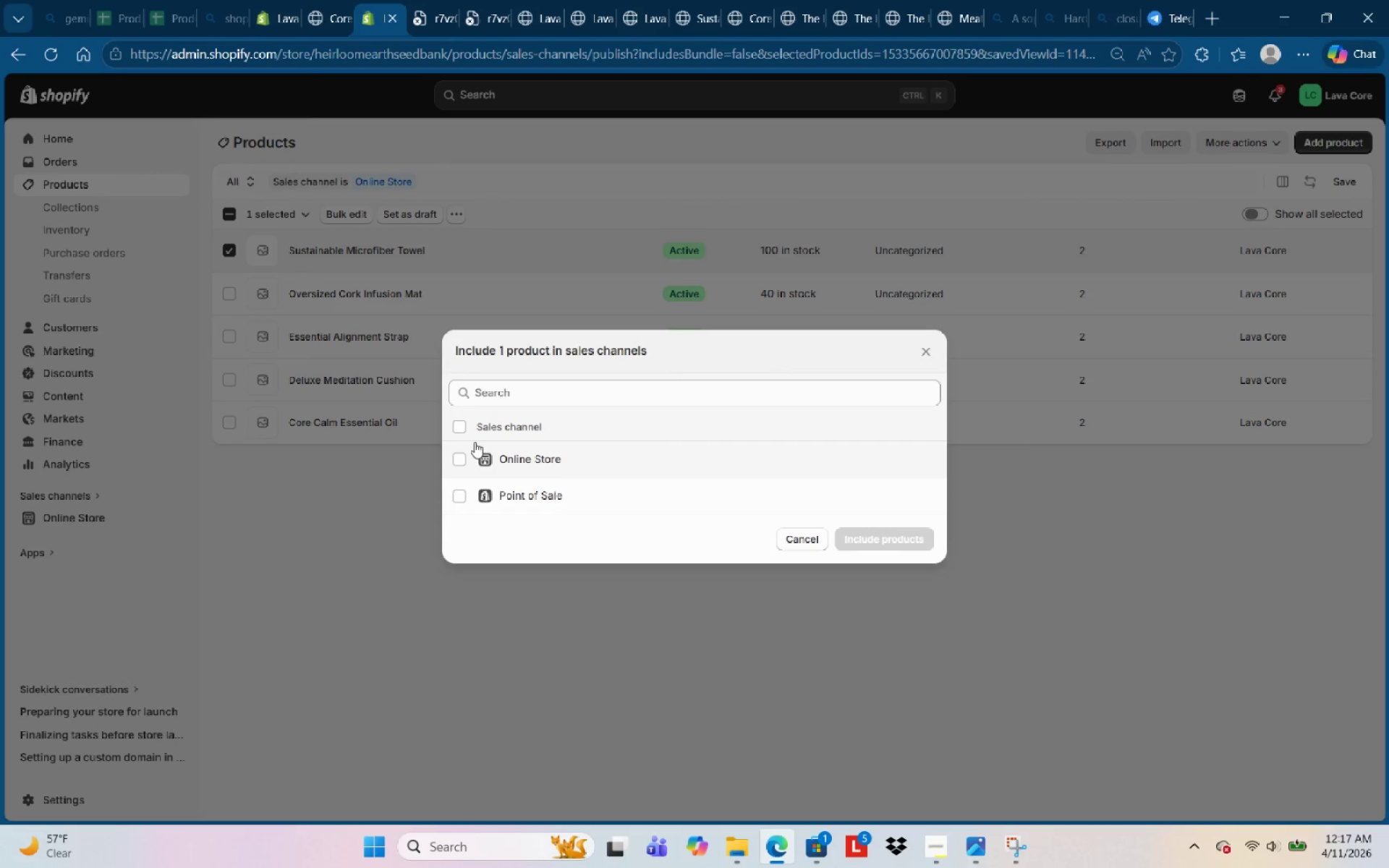 
left_click([465, 434])
 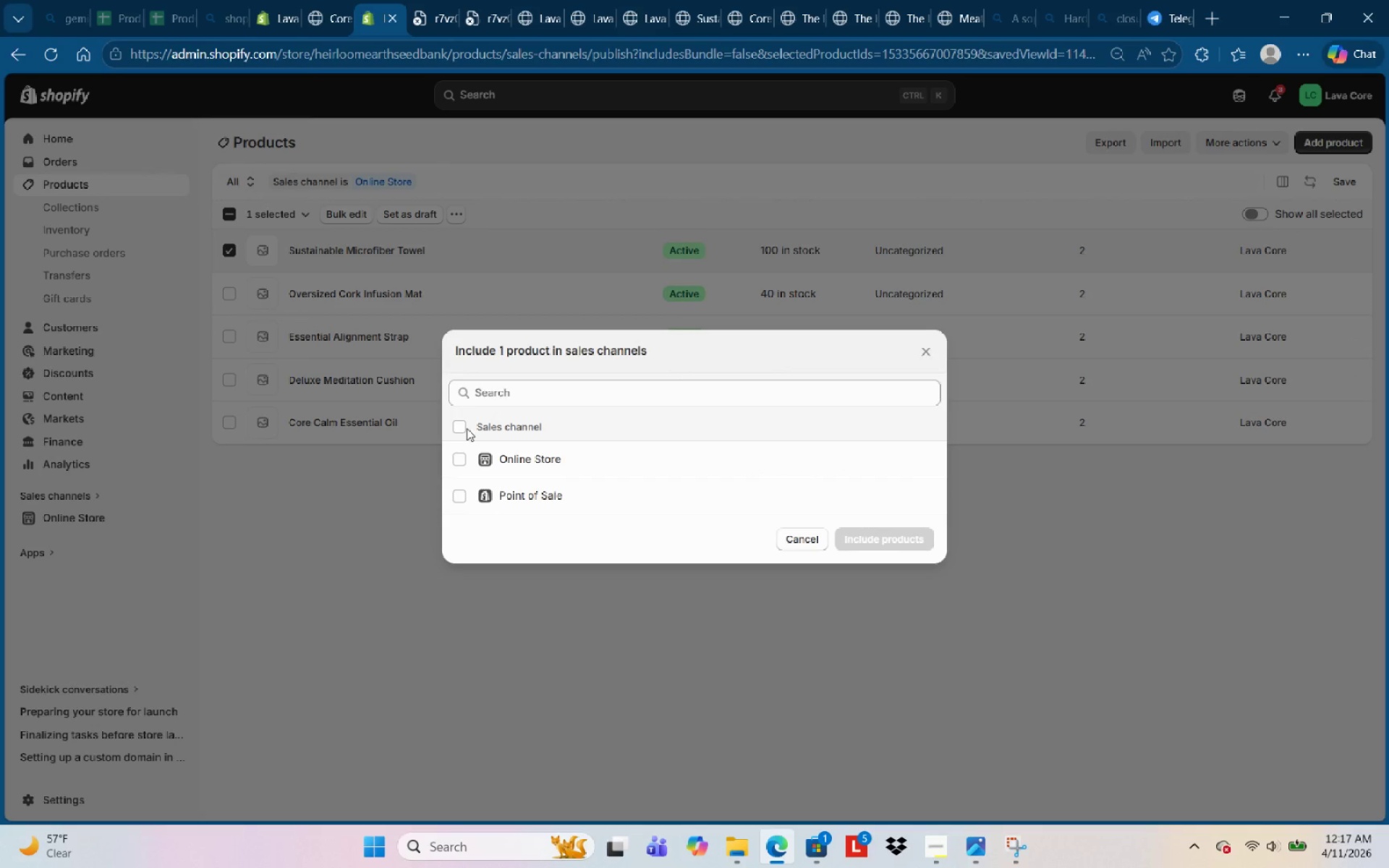 
left_click([457, 428])
 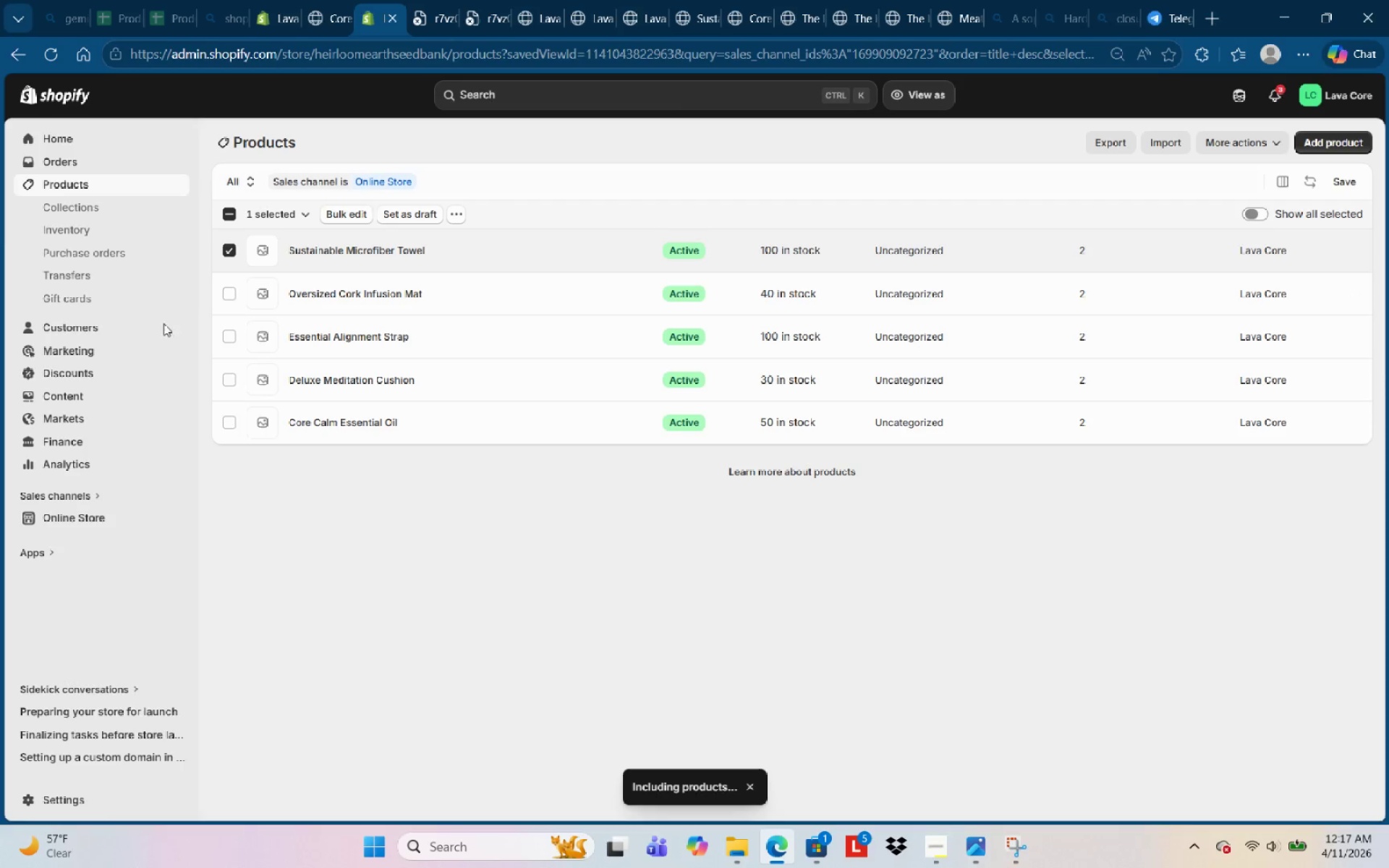 
left_click([95, 516])
 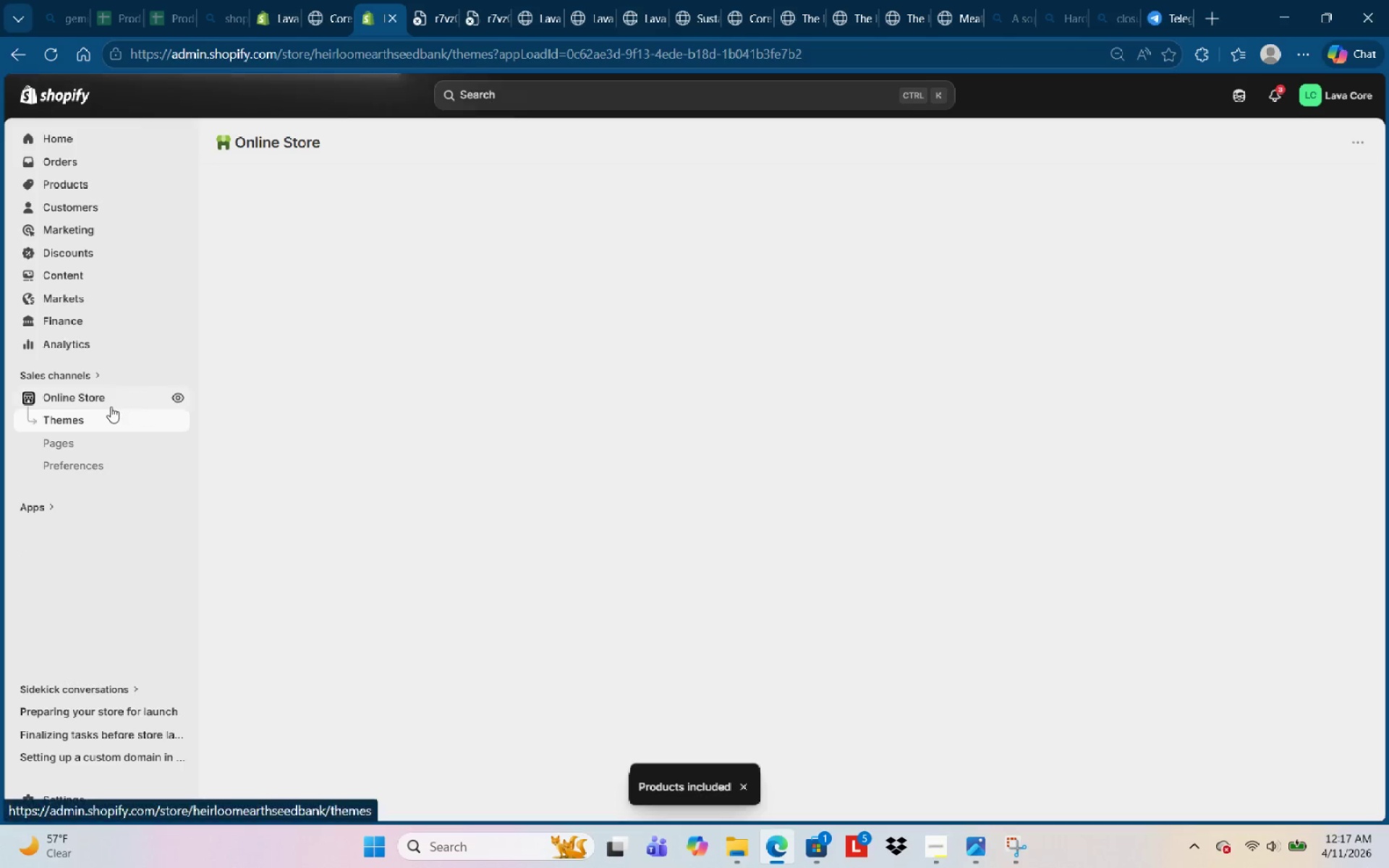 
left_click([111, 407])
 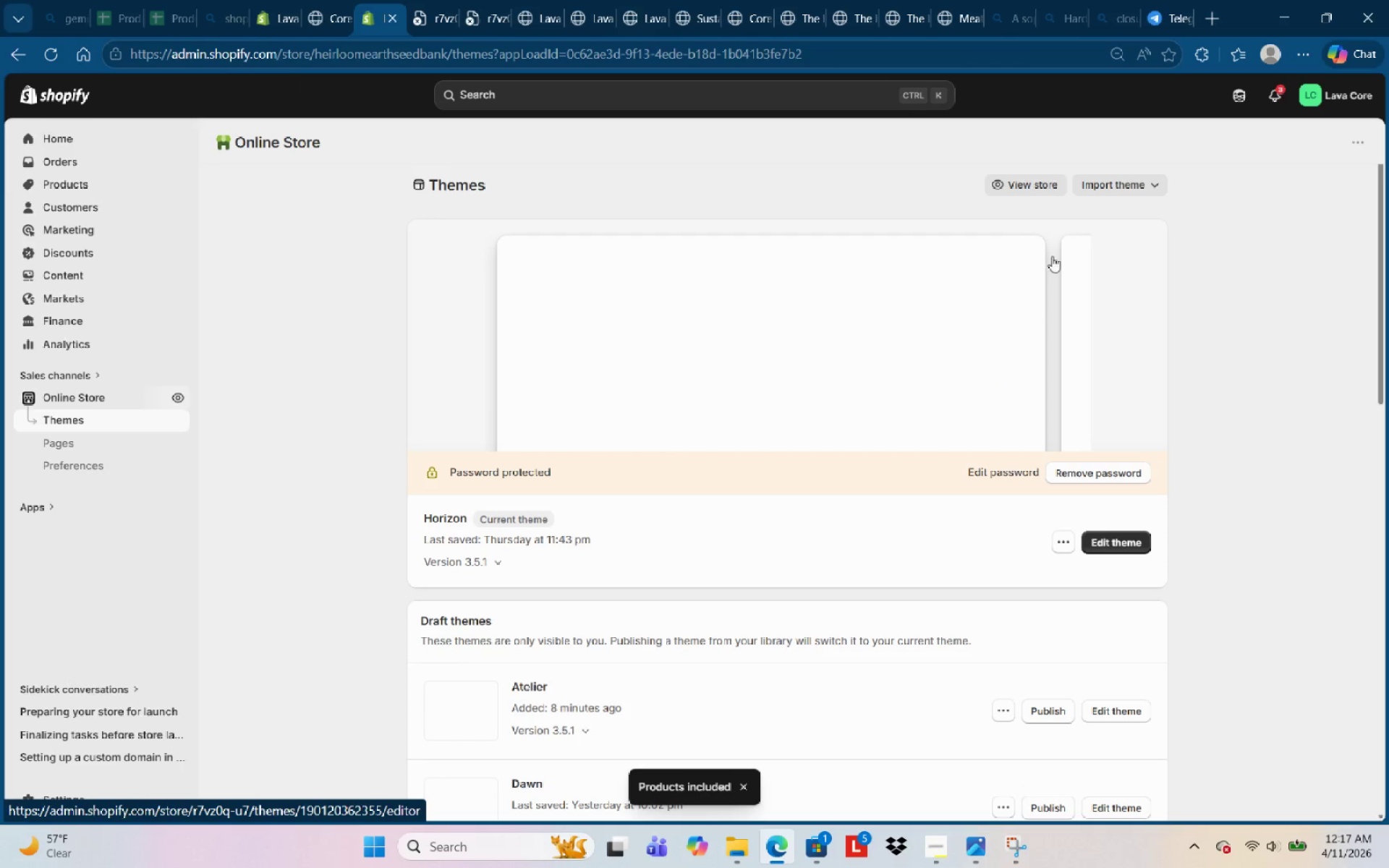 
left_click([1032, 184])
 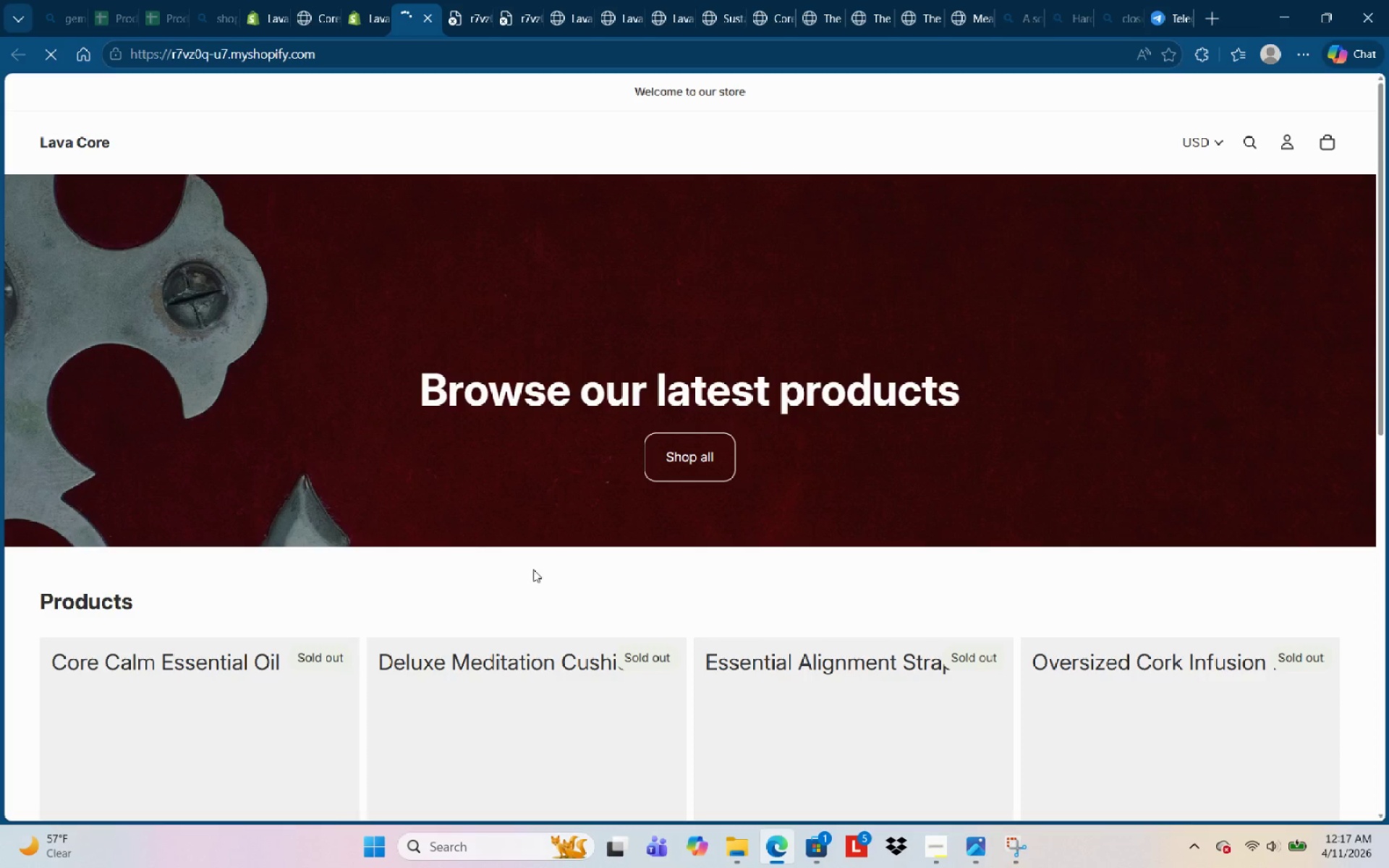 
wait(5.33)
 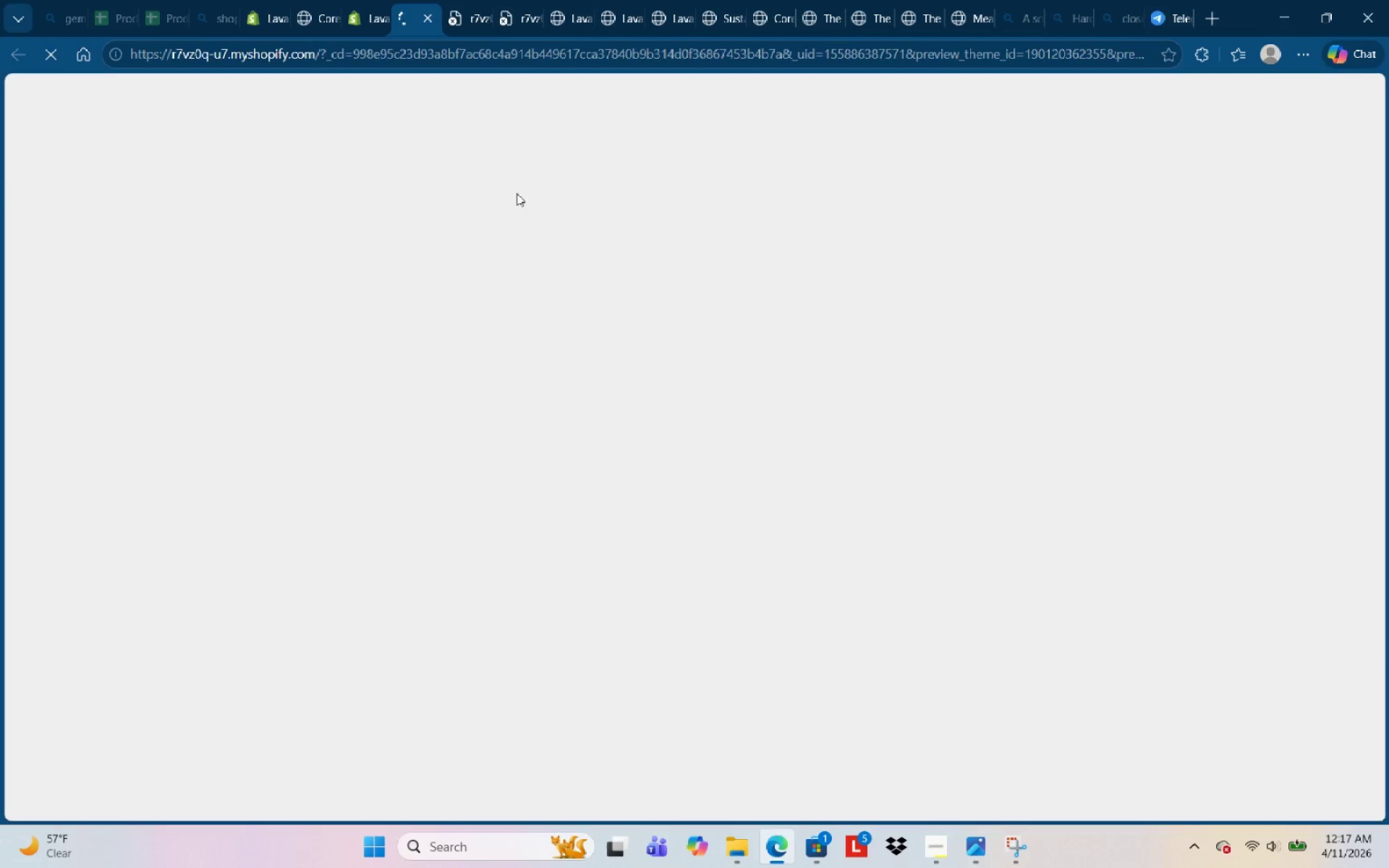 
scroll: coordinate [554, 589], scroll_direction: down, amount: 5.0
 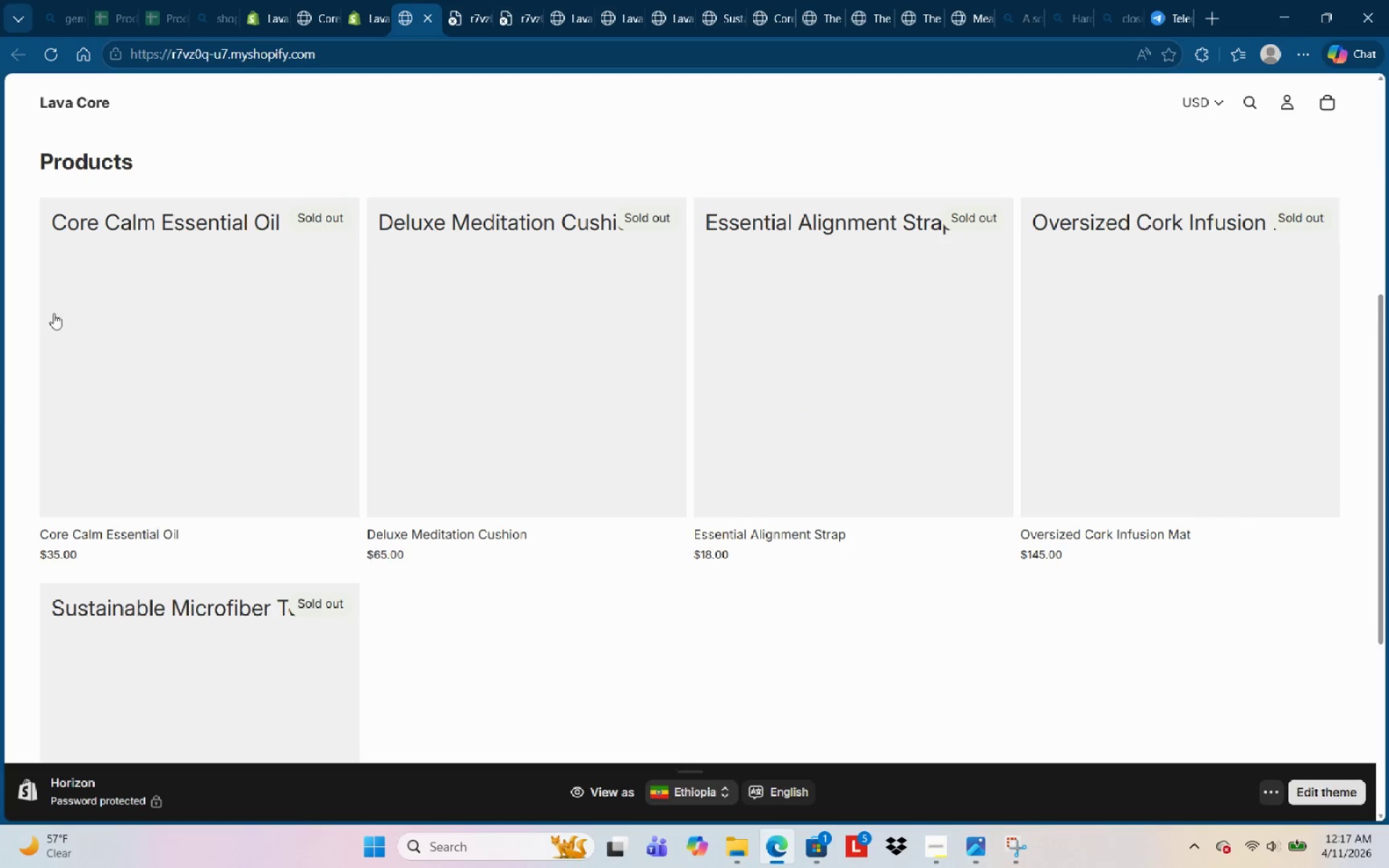 
left_click([60, 290])
 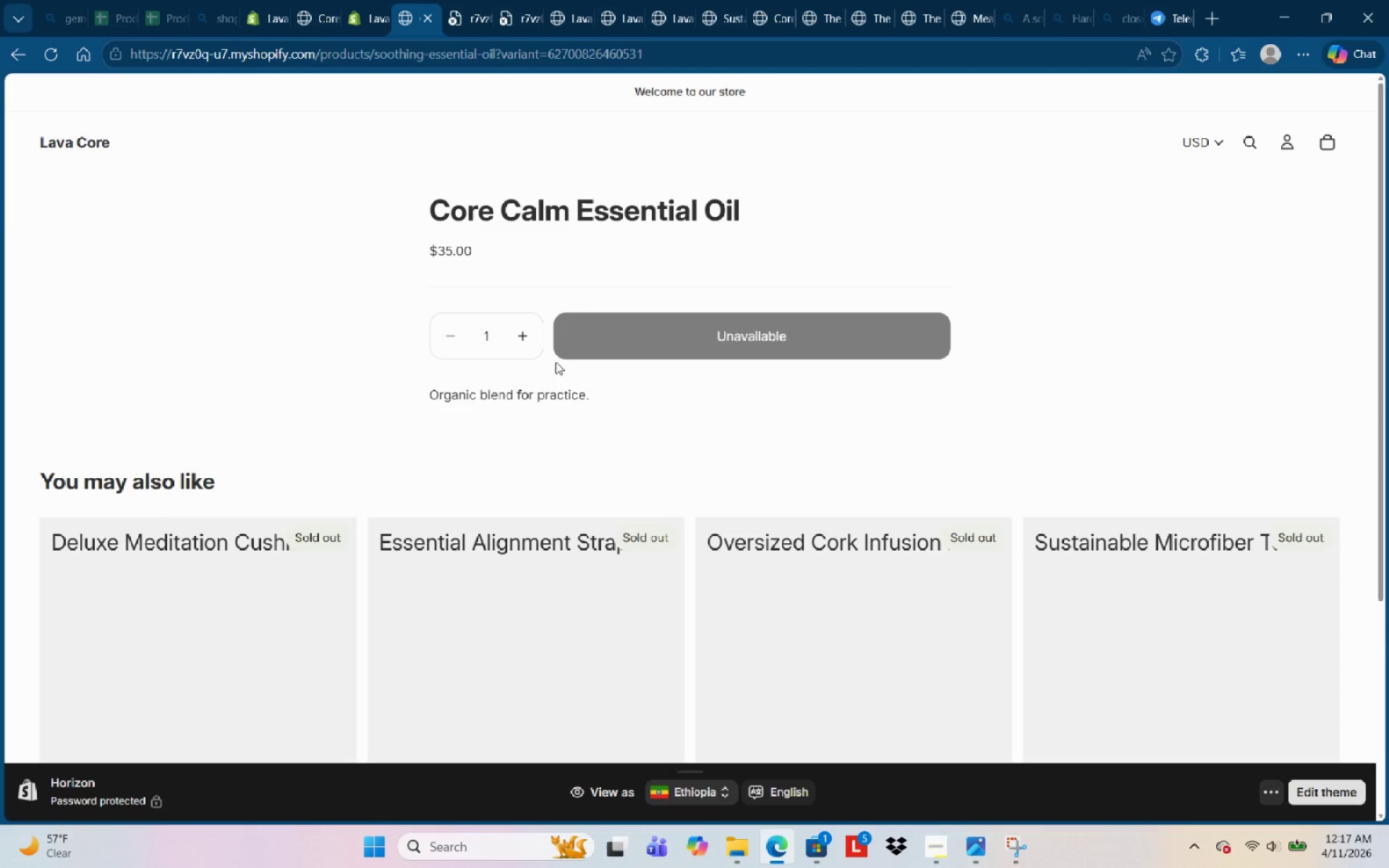 
wait(16.88)
 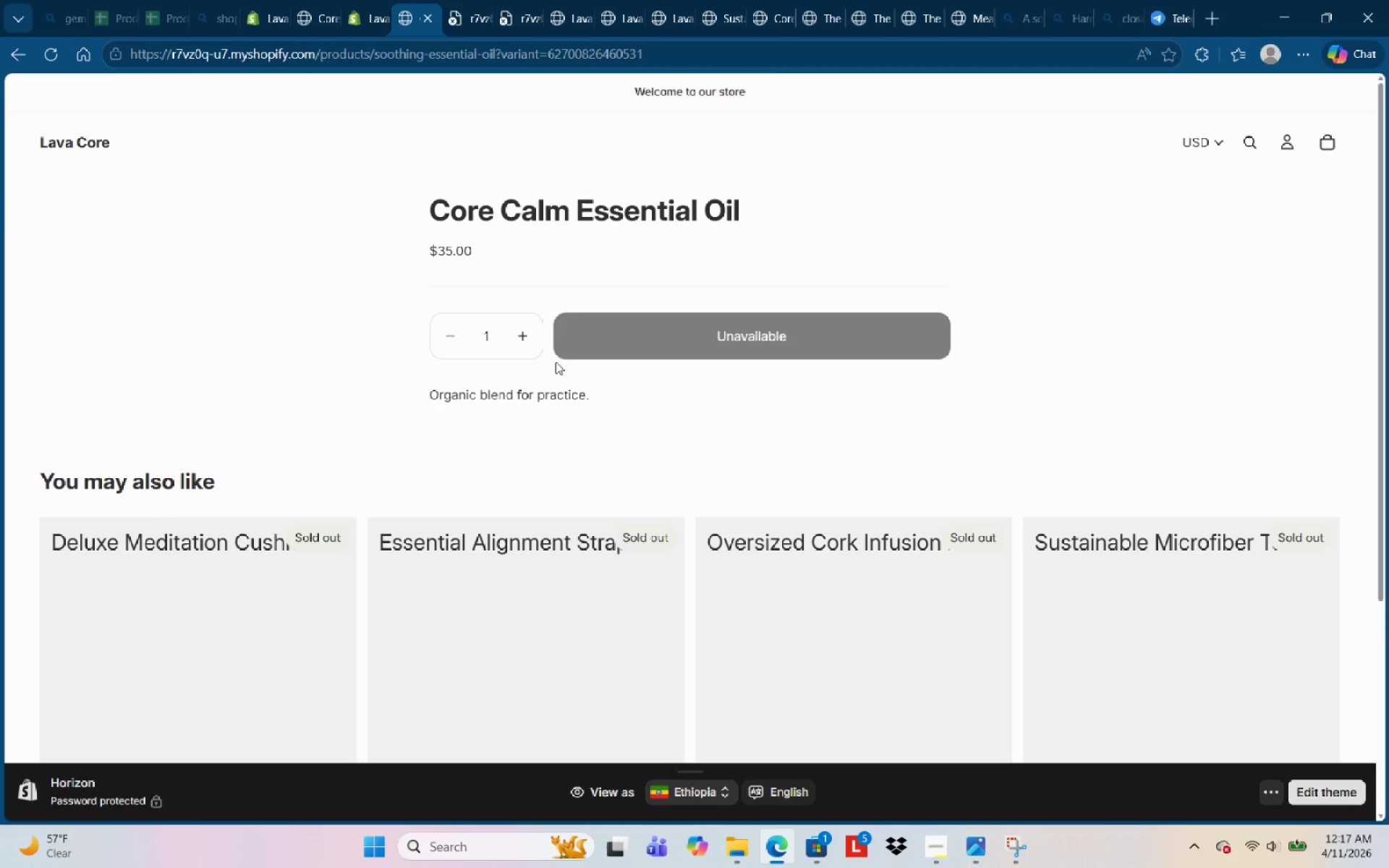 
left_click([1280, 153])
 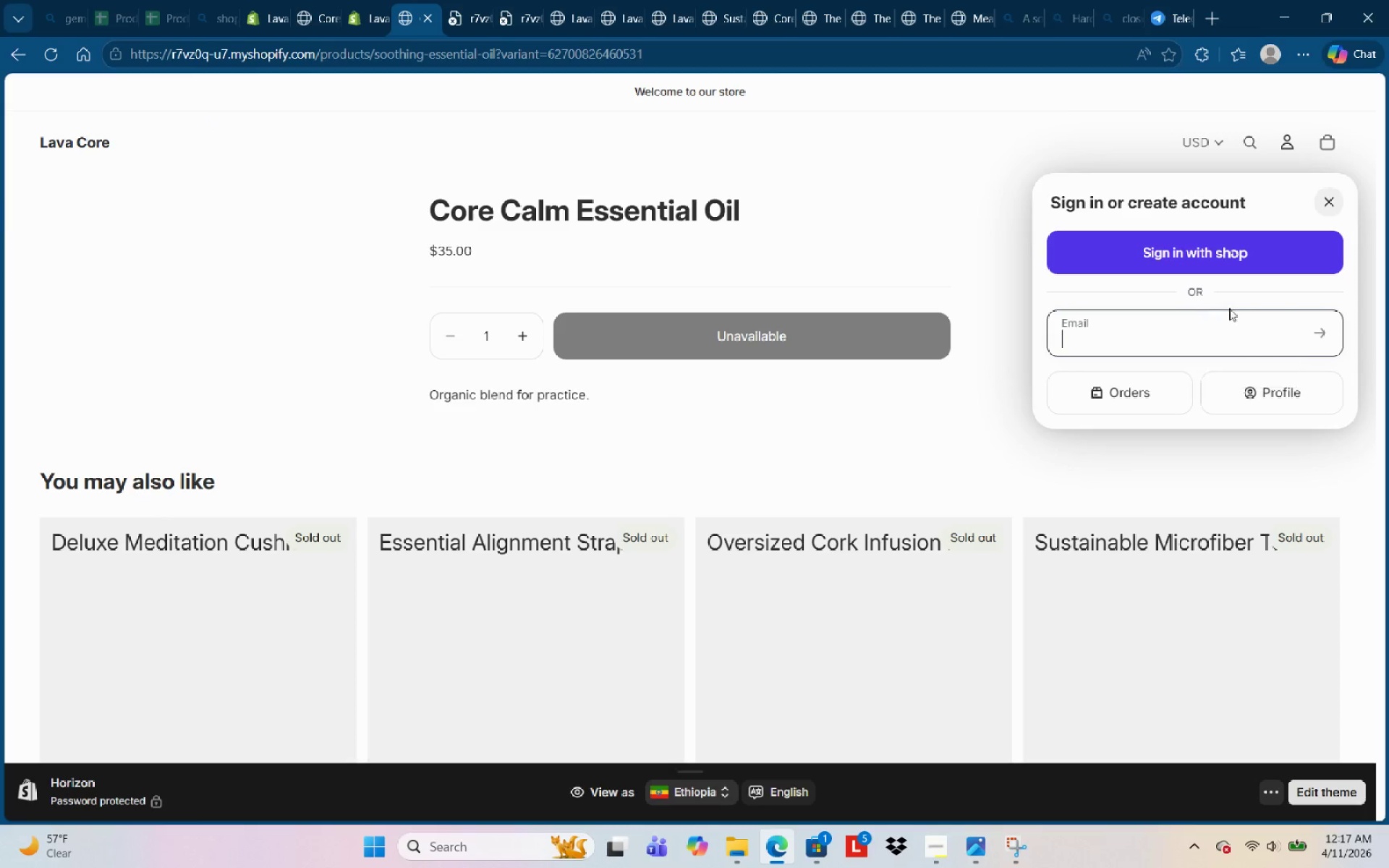 
left_click([1262, 407])
 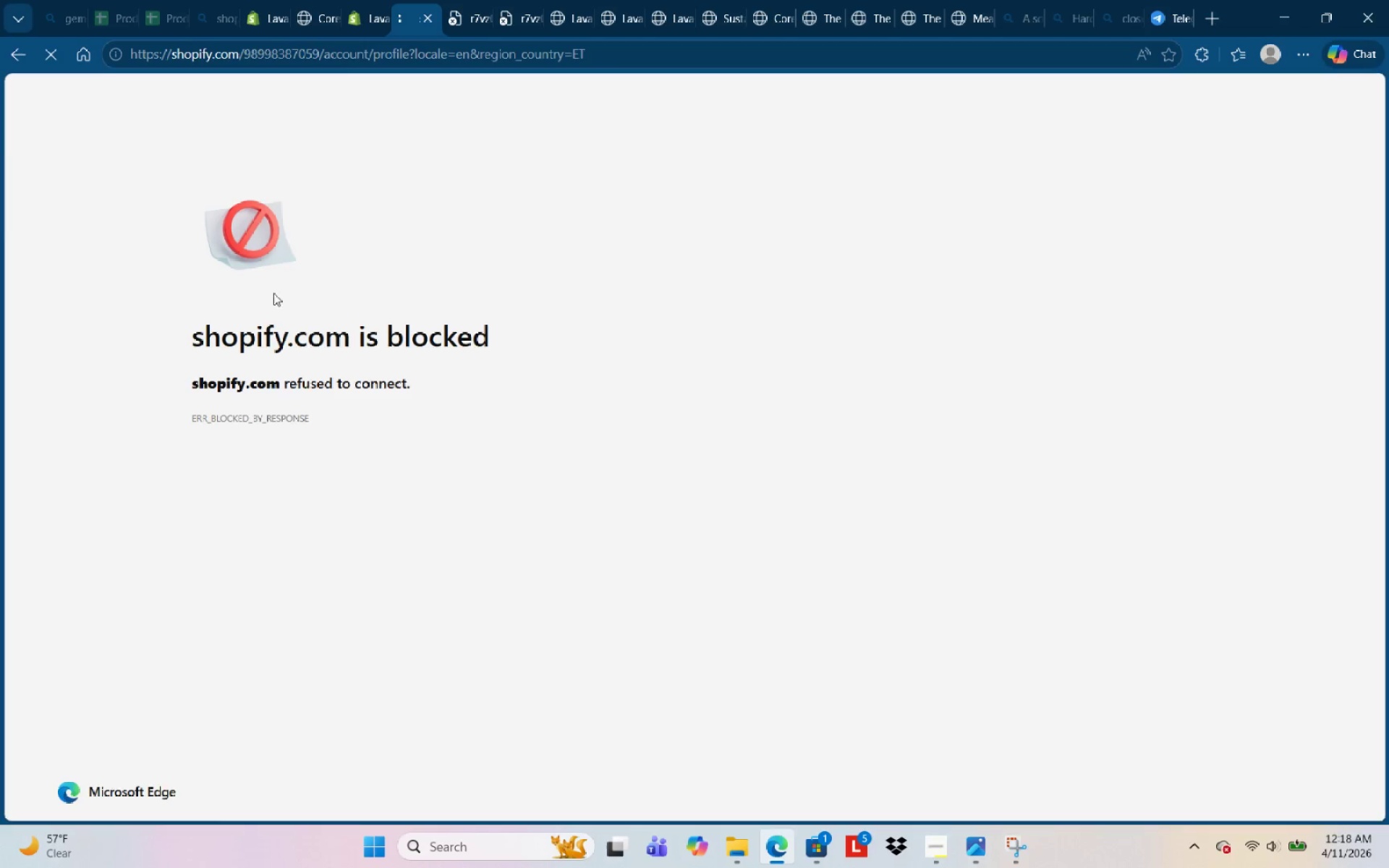 
mouse_move([365, 48])
 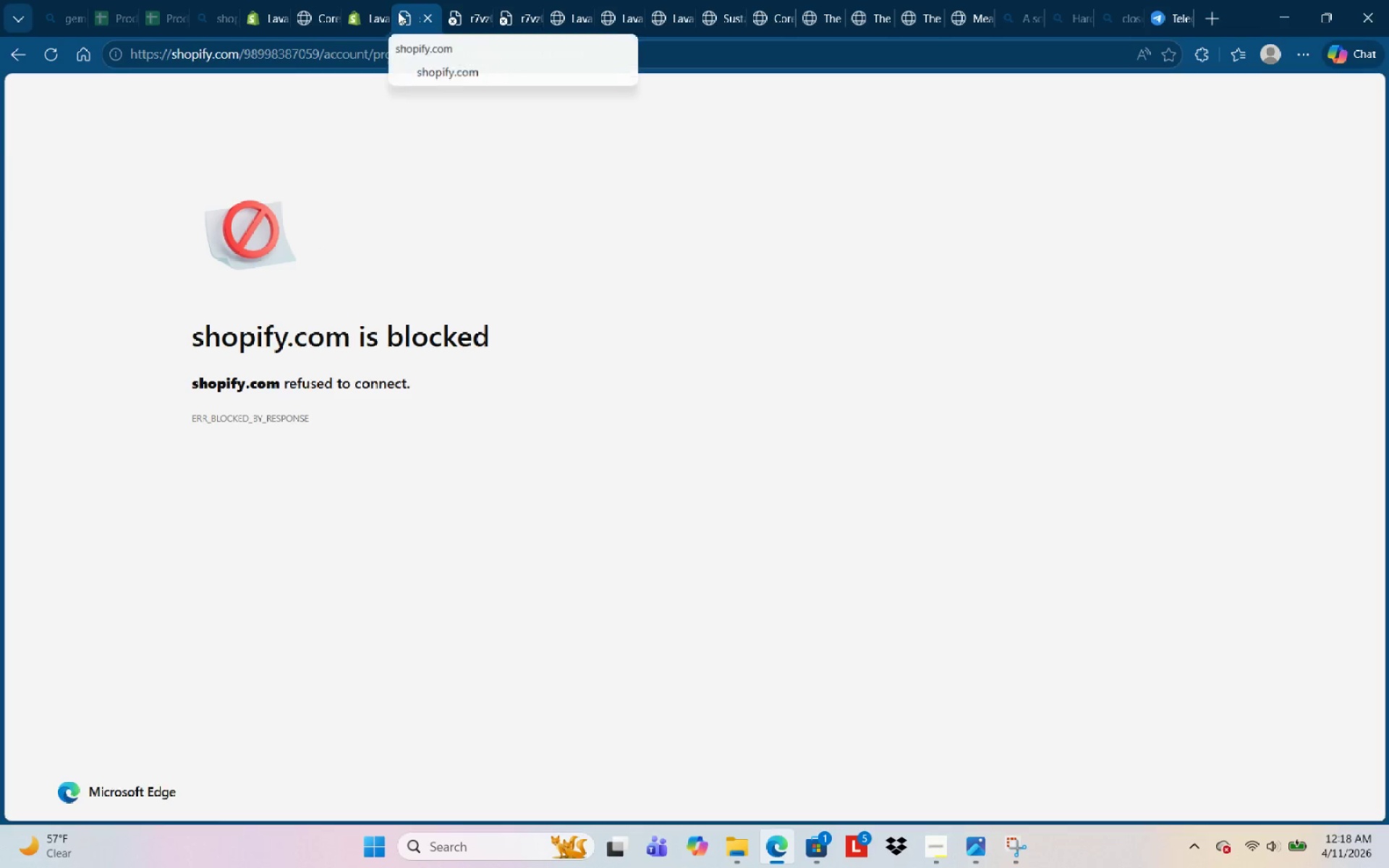 
left_click([399, 12])
 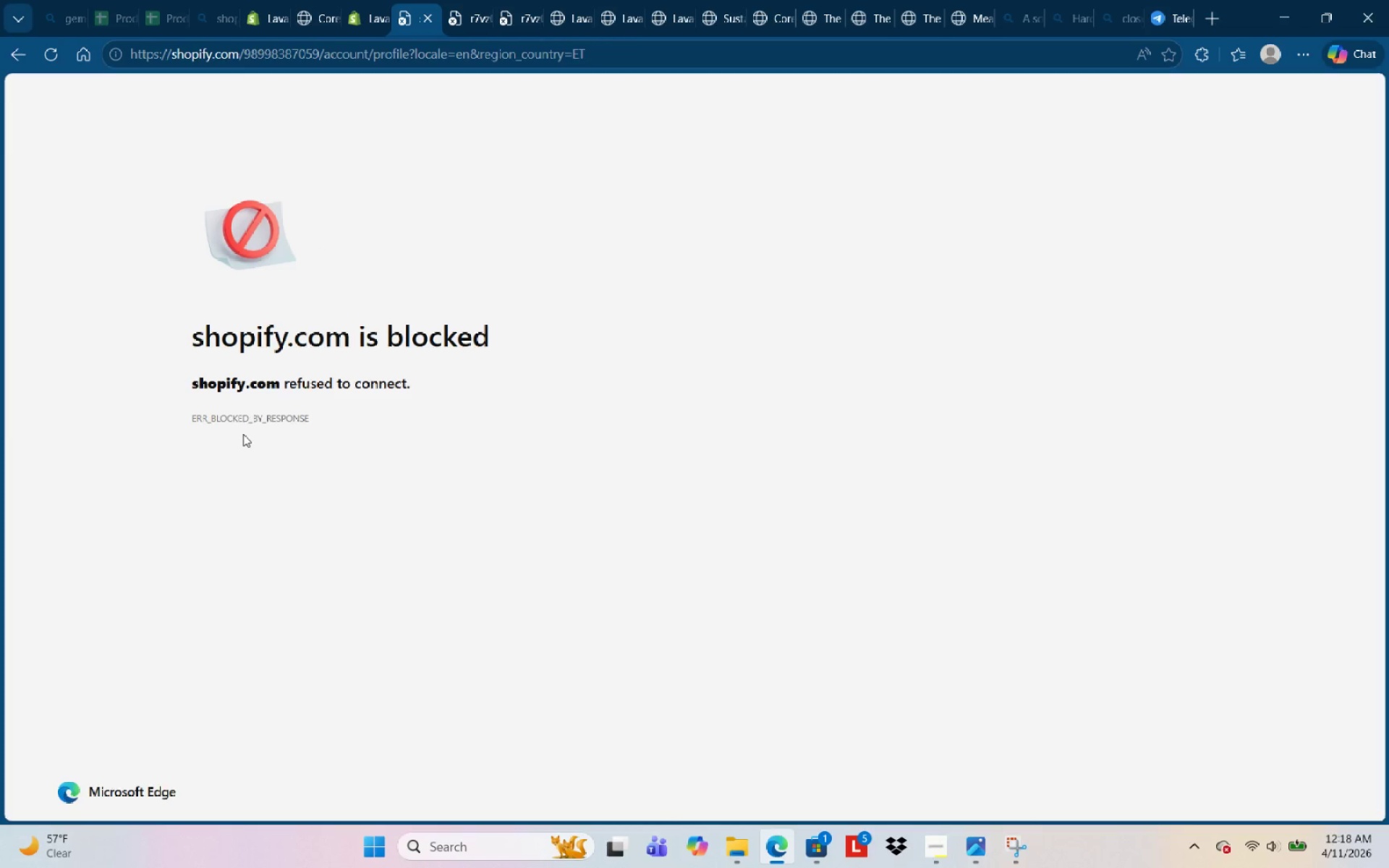 
left_click([256, 415])
 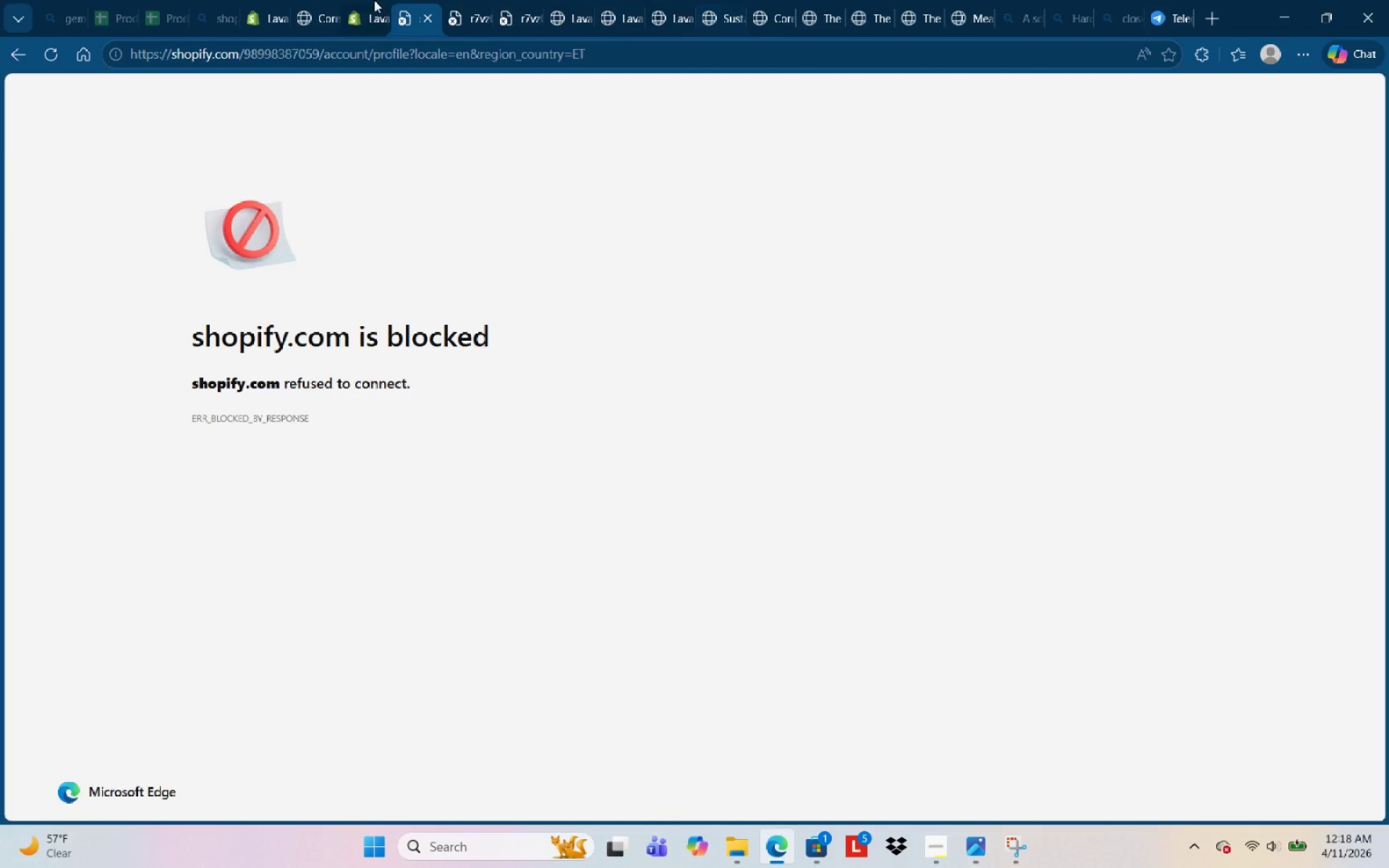 
left_click([251, 23])
 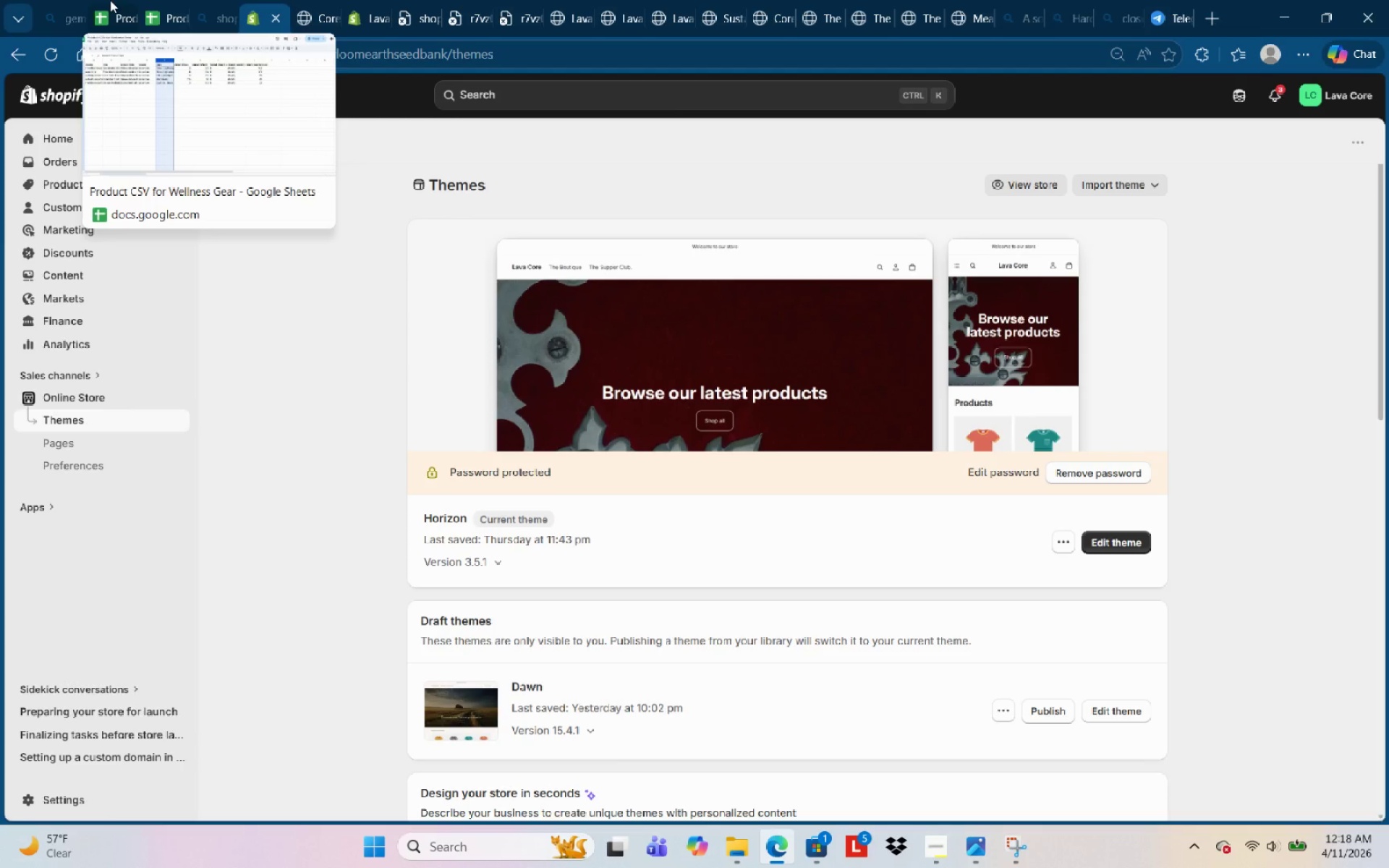 
wait(23.15)
 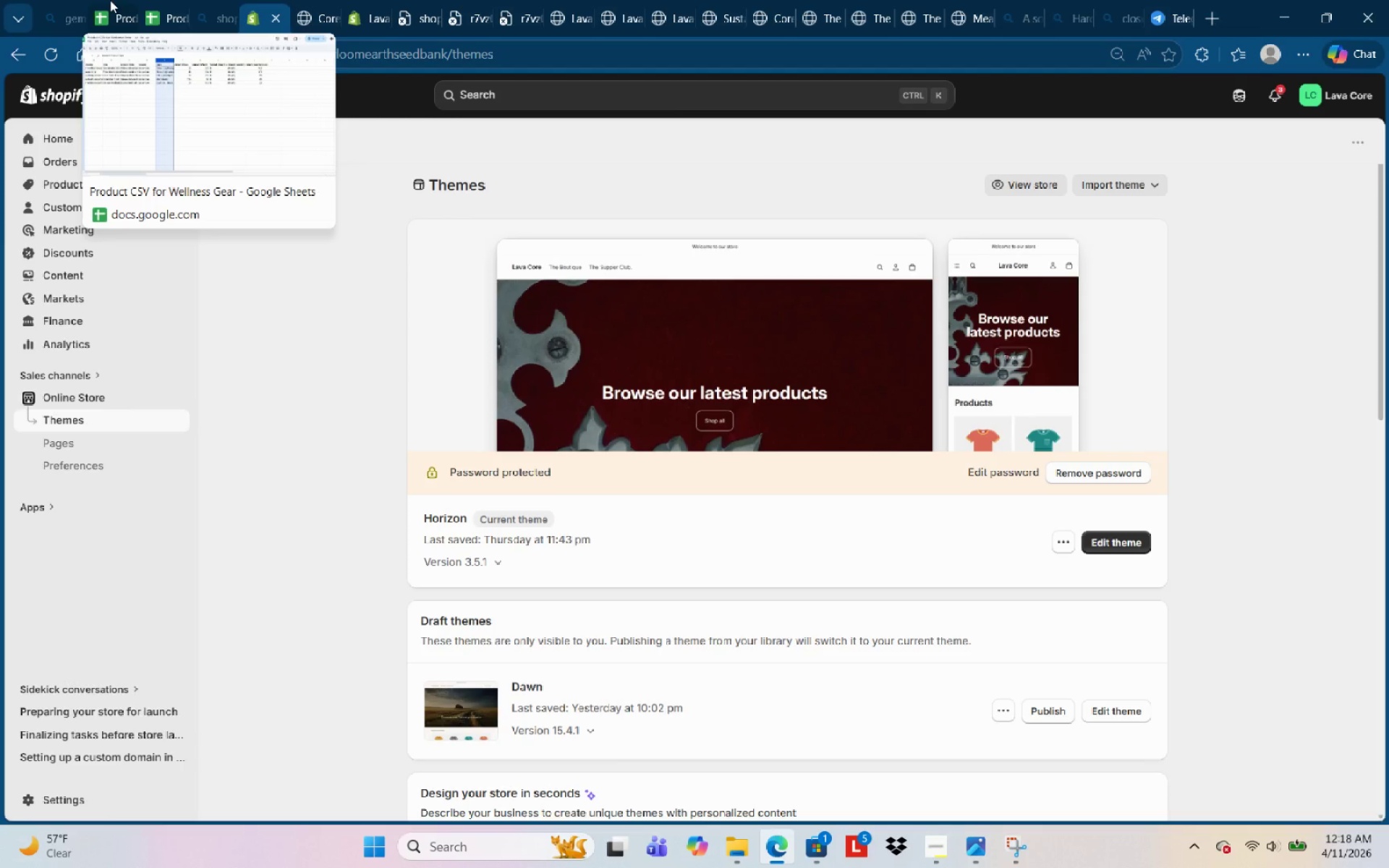 
mouse_move([0, 30])
 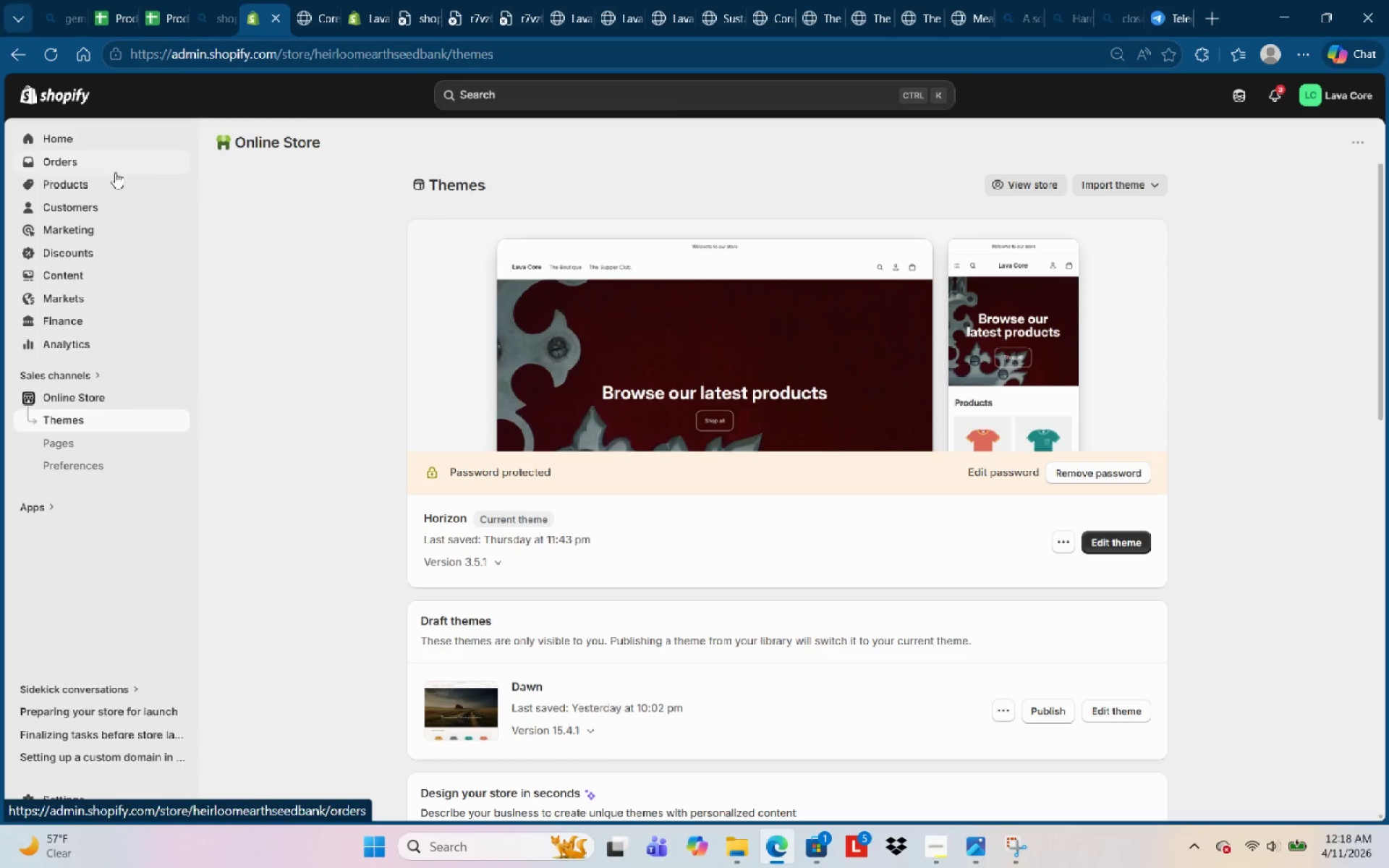 
left_click([88, 190])
 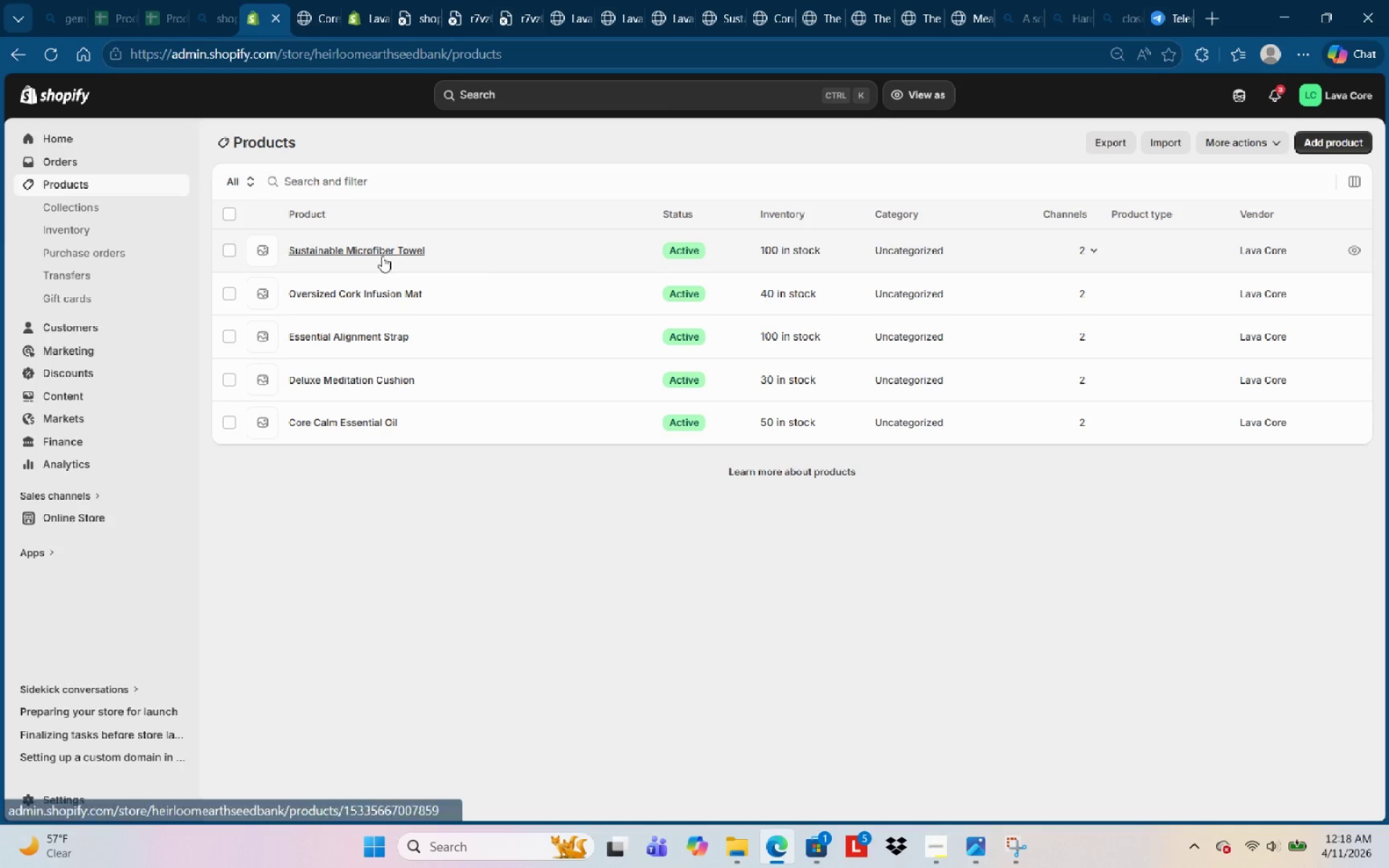 
wait(5.52)
 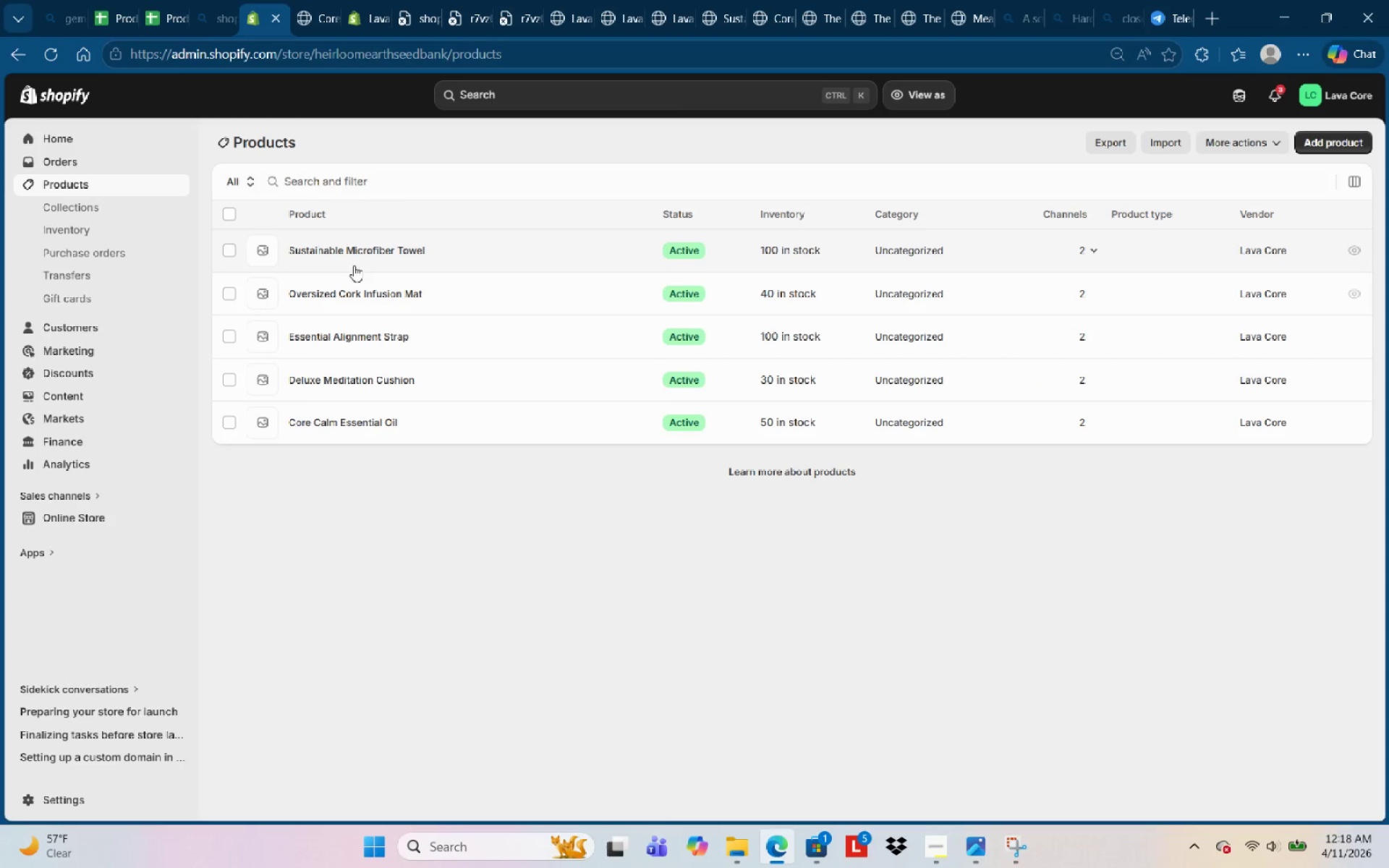 
left_click([399, 297])
 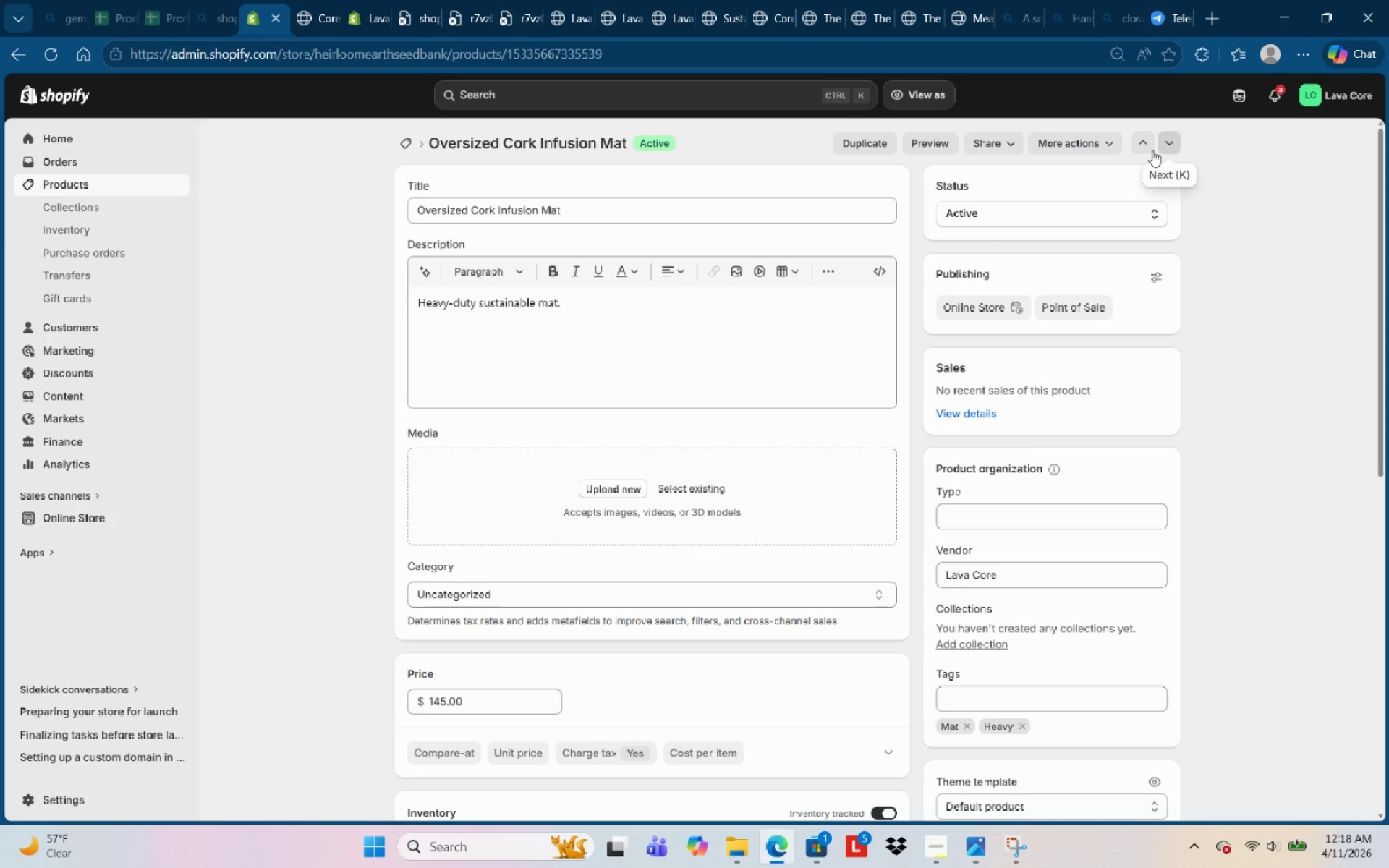 
scroll: coordinate [818, 468], scroll_direction: up, amount: 2.0
 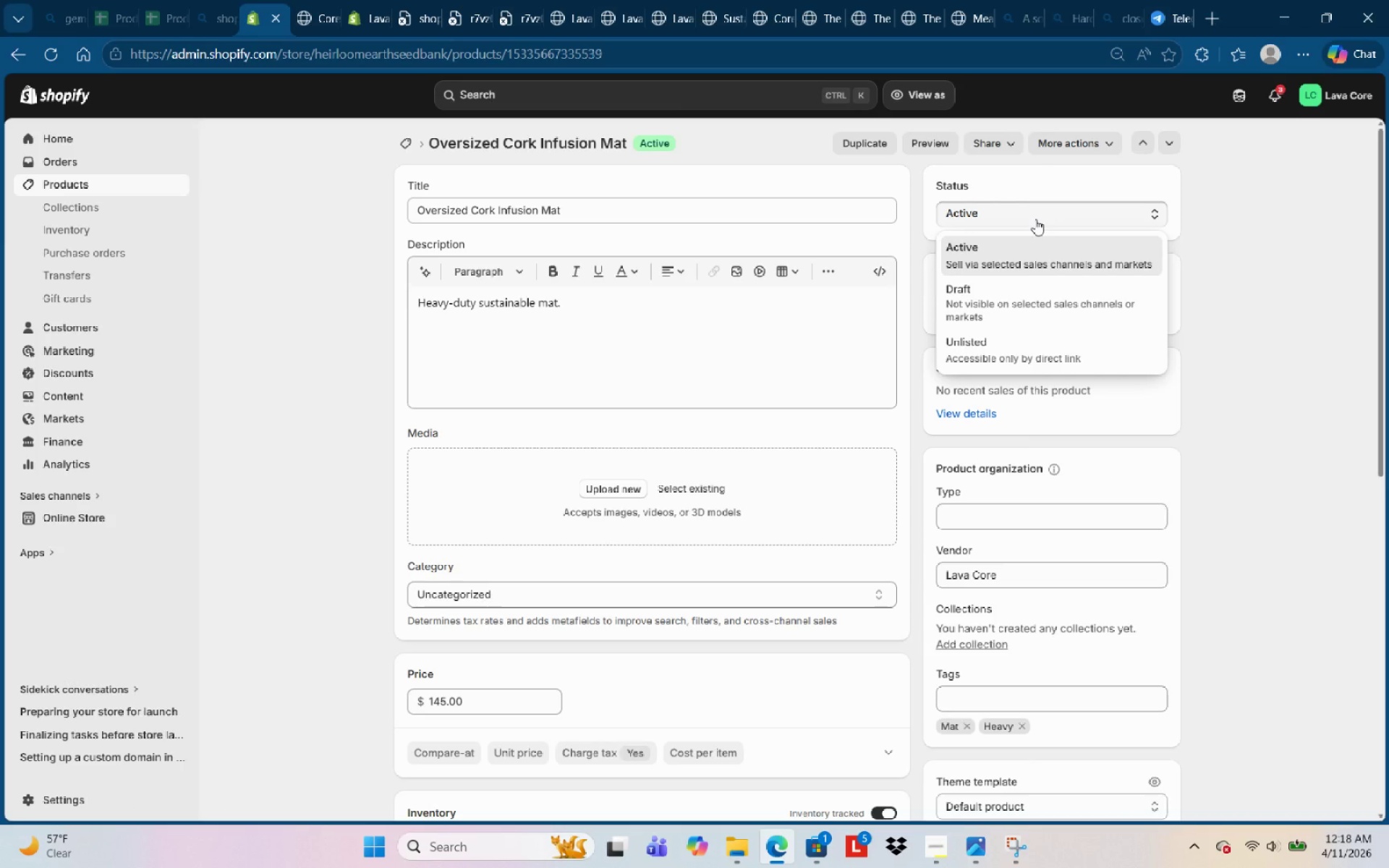 
left_click([1036, 219])
 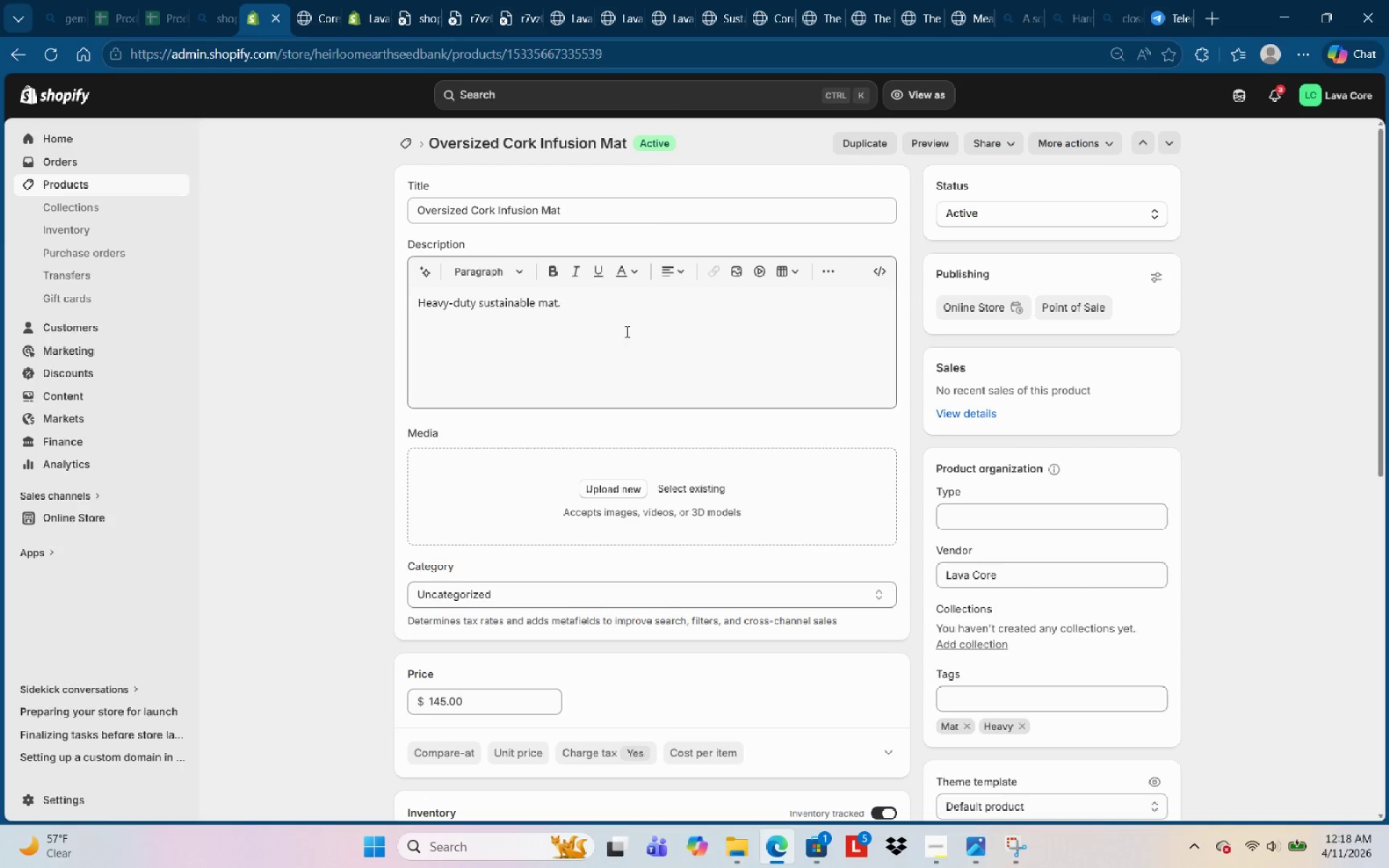 
scroll: coordinate [595, 399], scroll_direction: down, amount: 1.0
 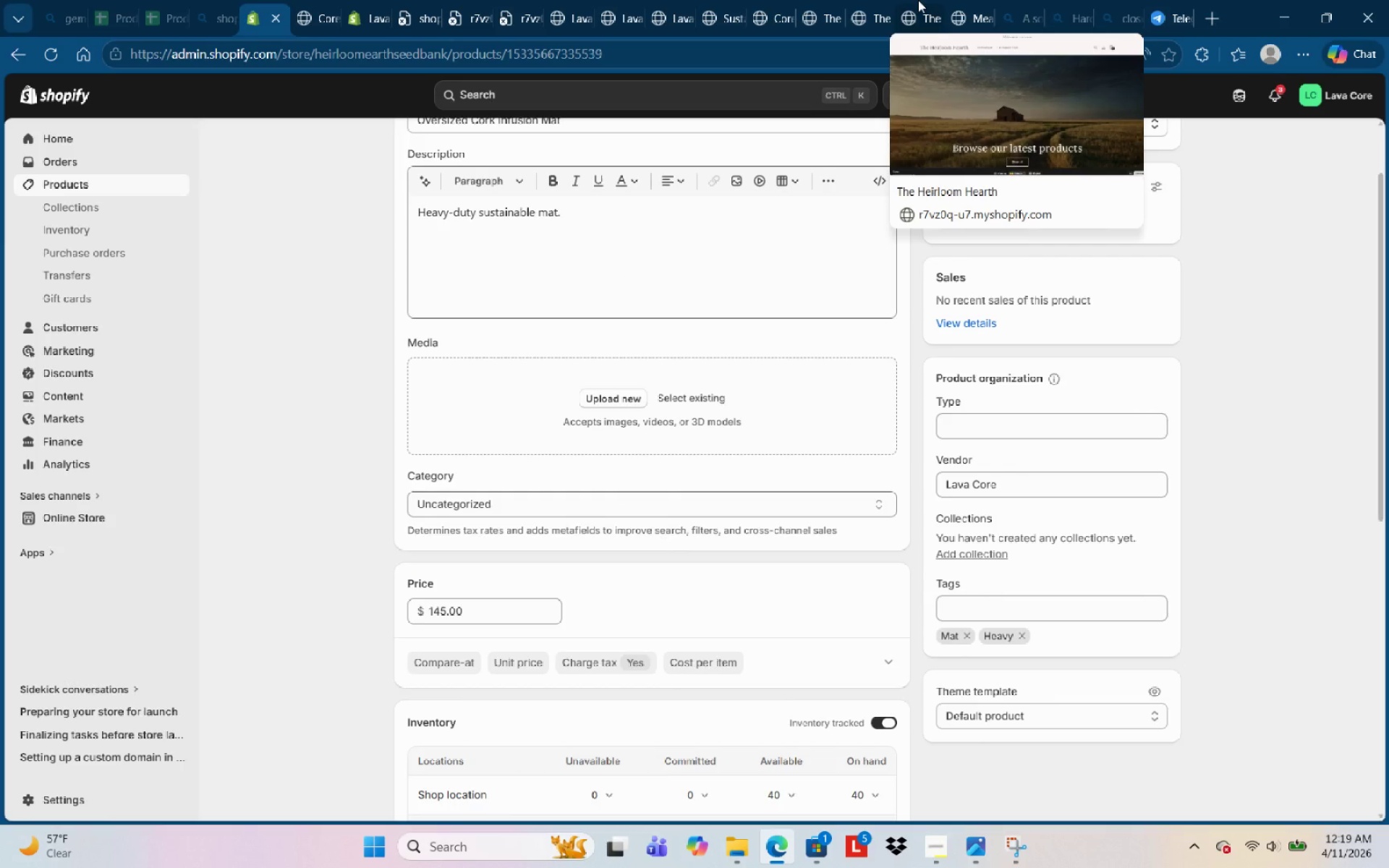 
wait(14.9)
 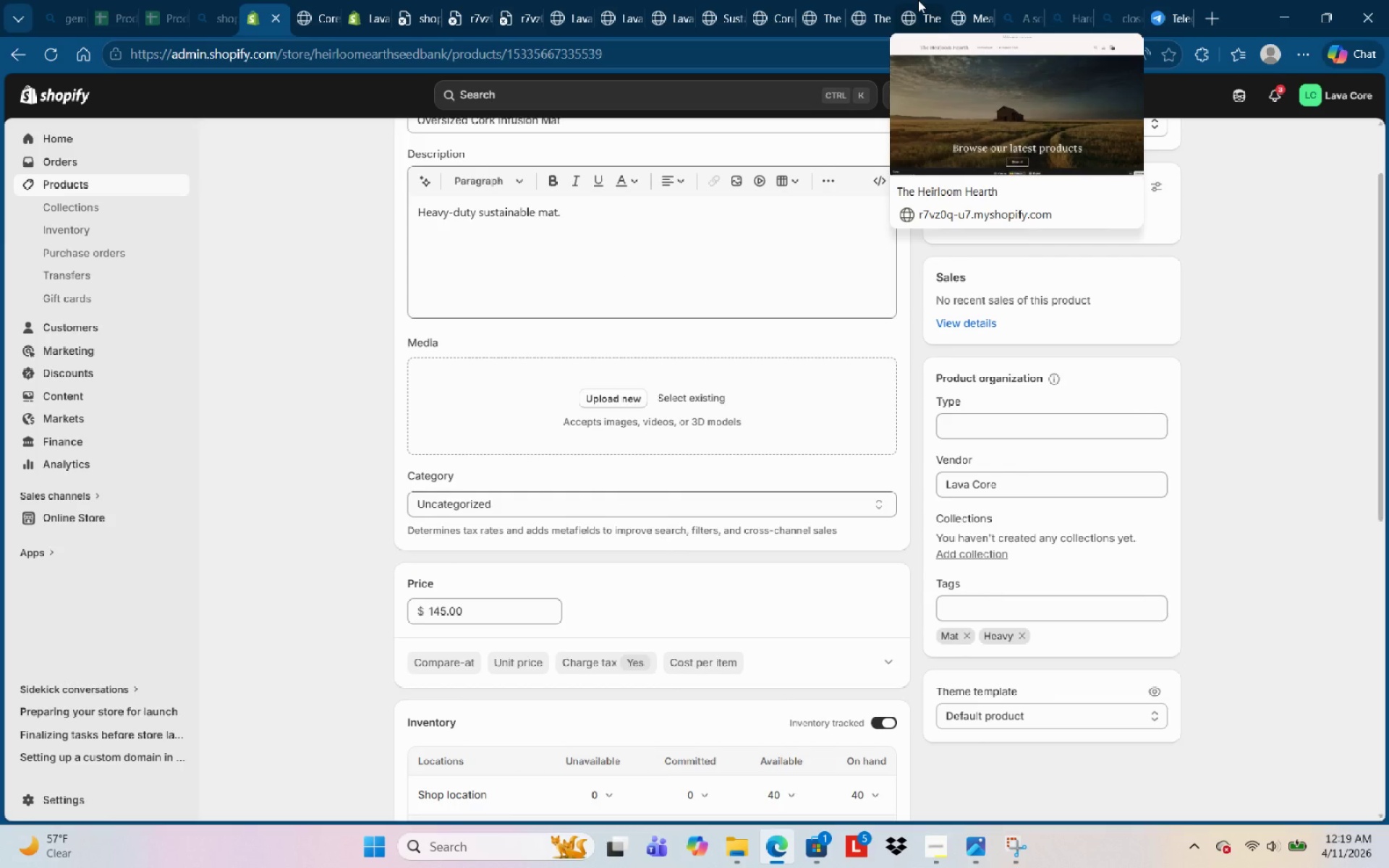 
scroll: coordinate [792, 366], scroll_direction: down, amount: 7.0
 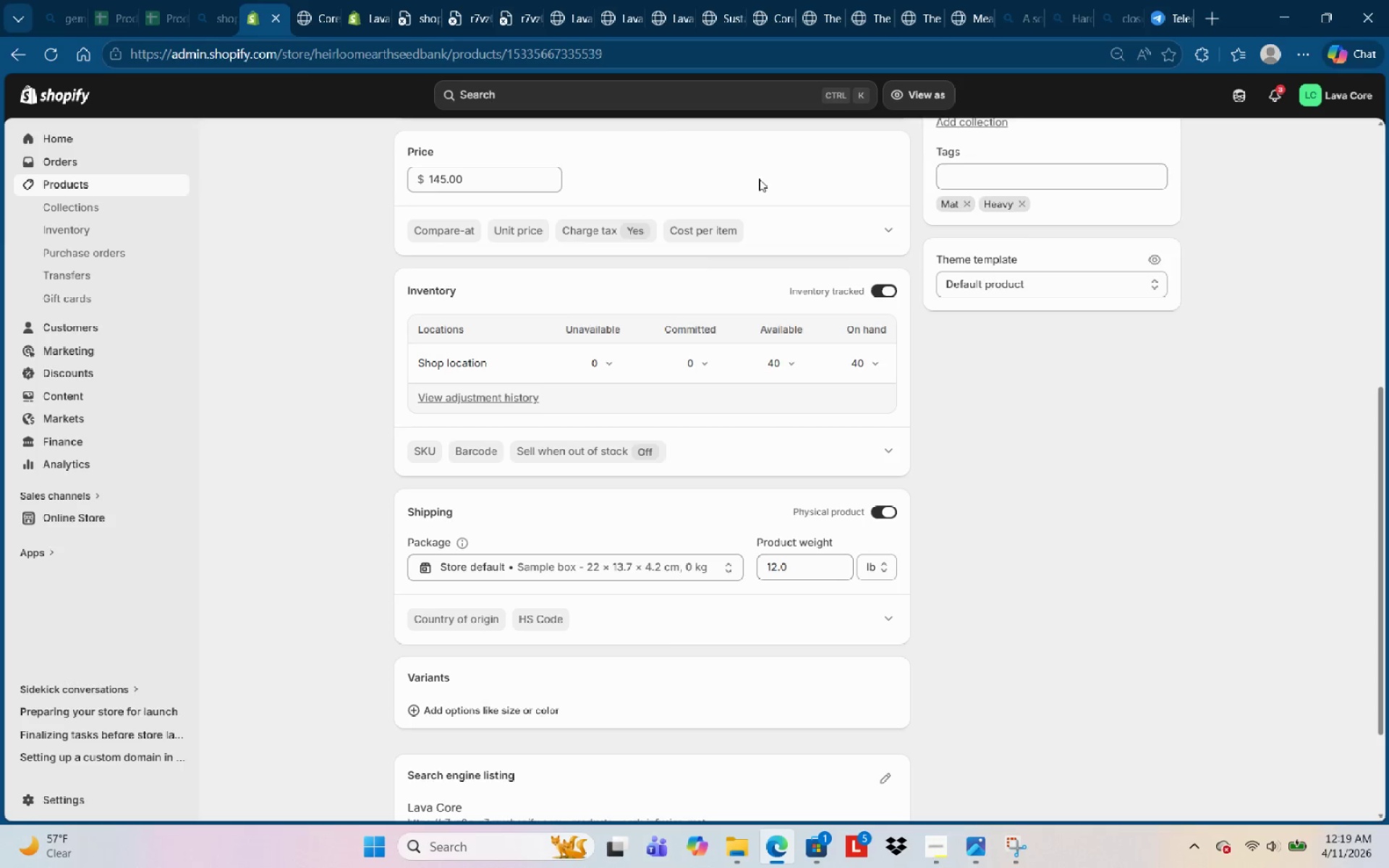 
wait(10.82)
 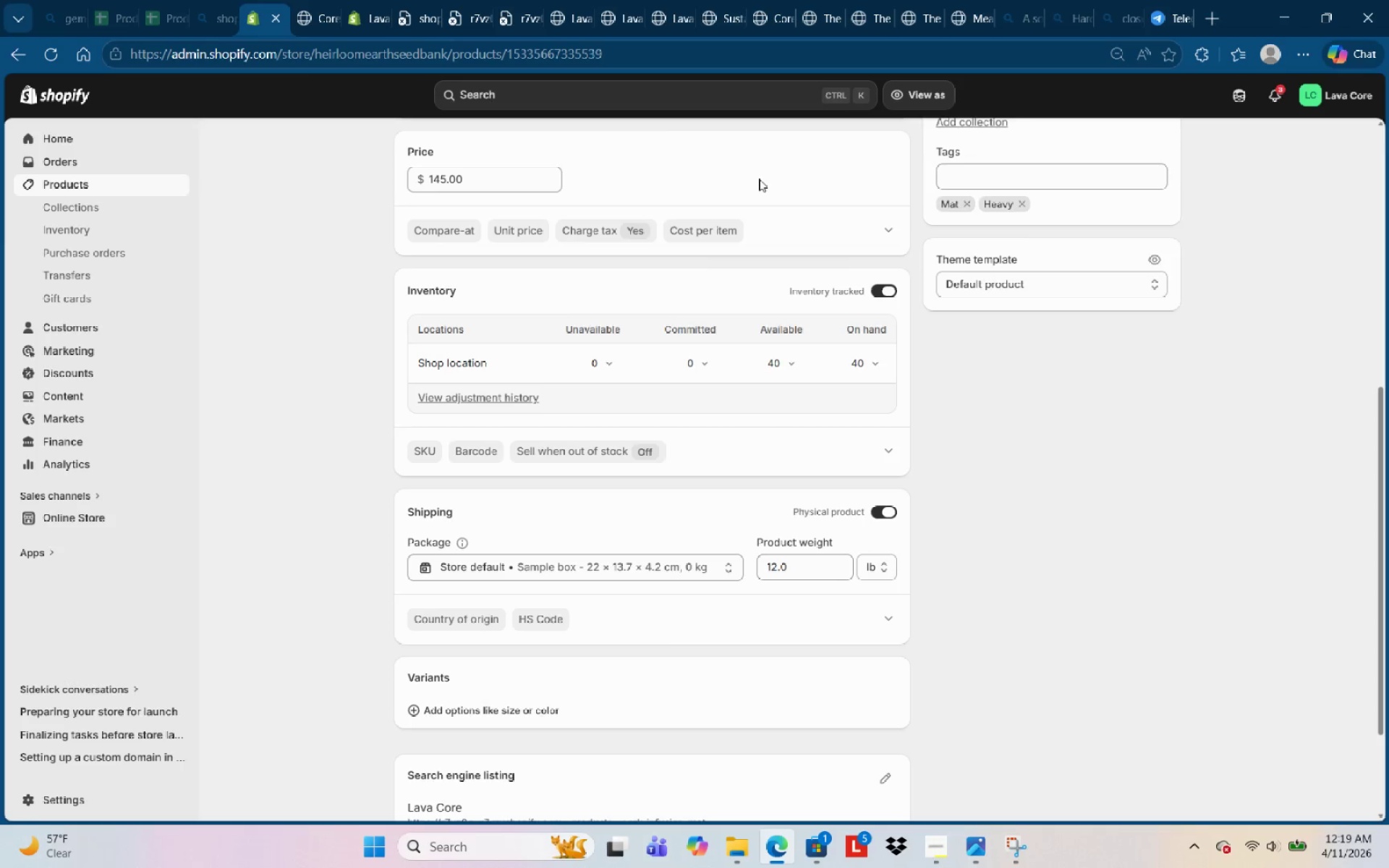 
left_click([1060, 140])
 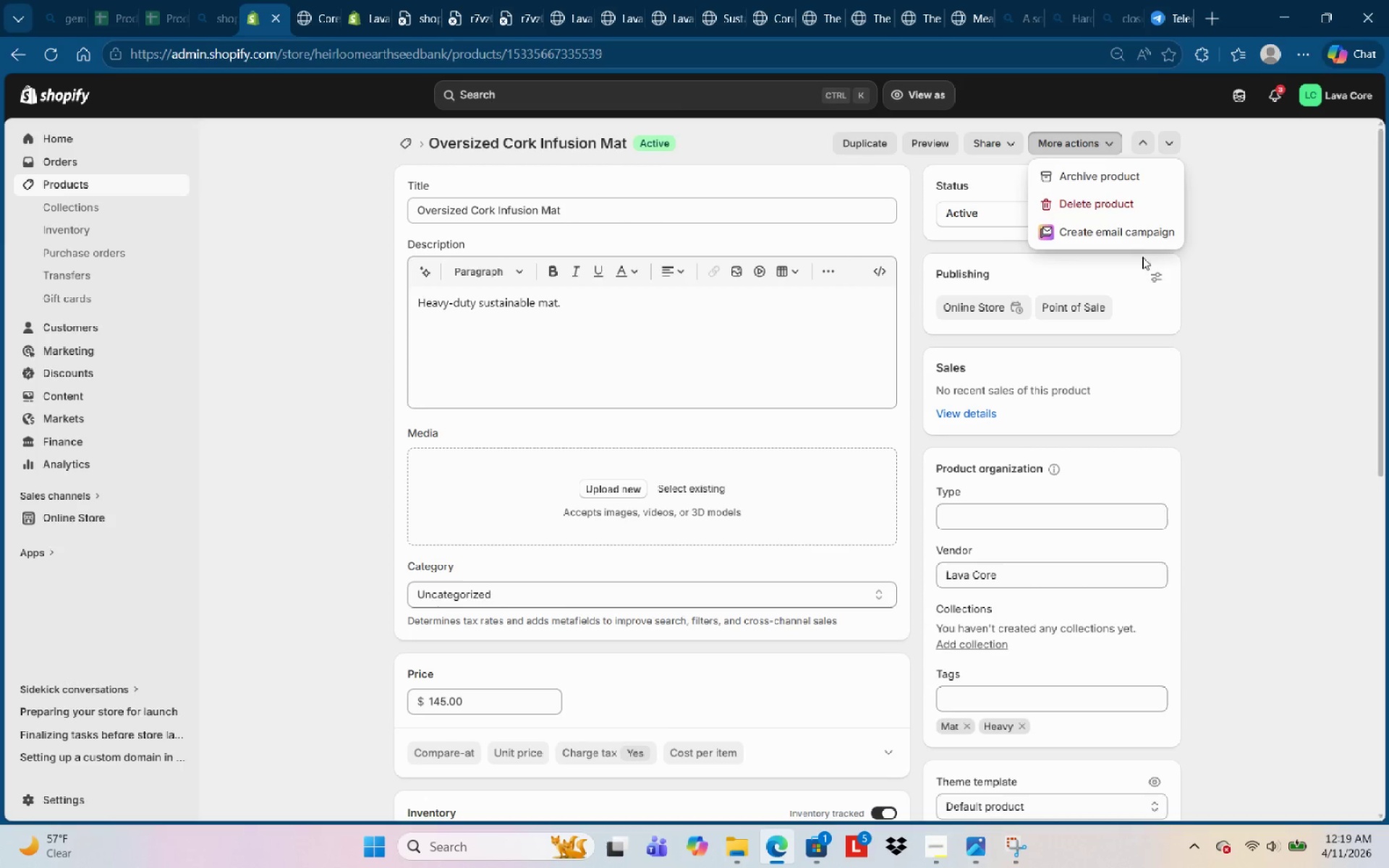 
left_click([988, 151])
 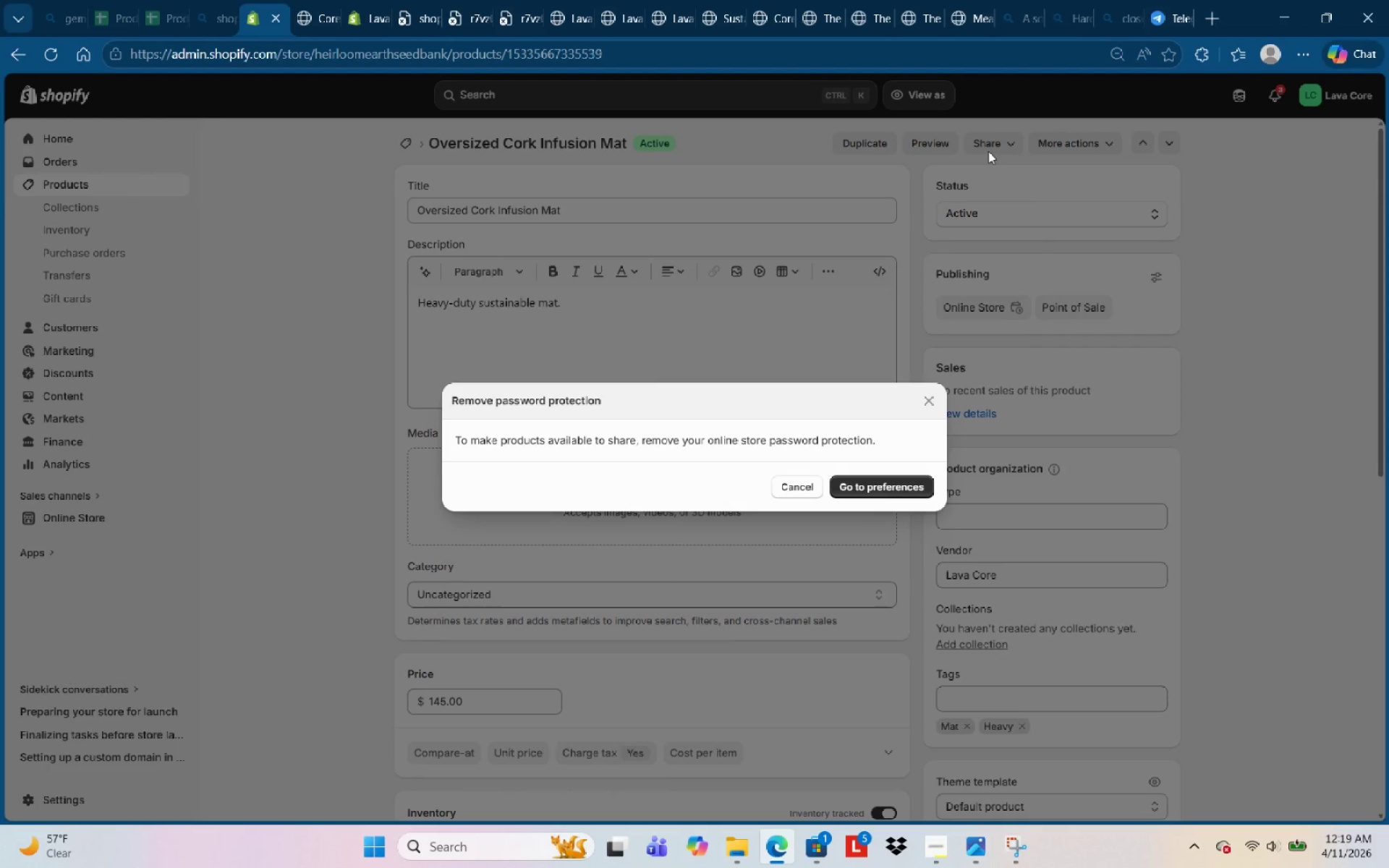 
left_click([988, 151])
 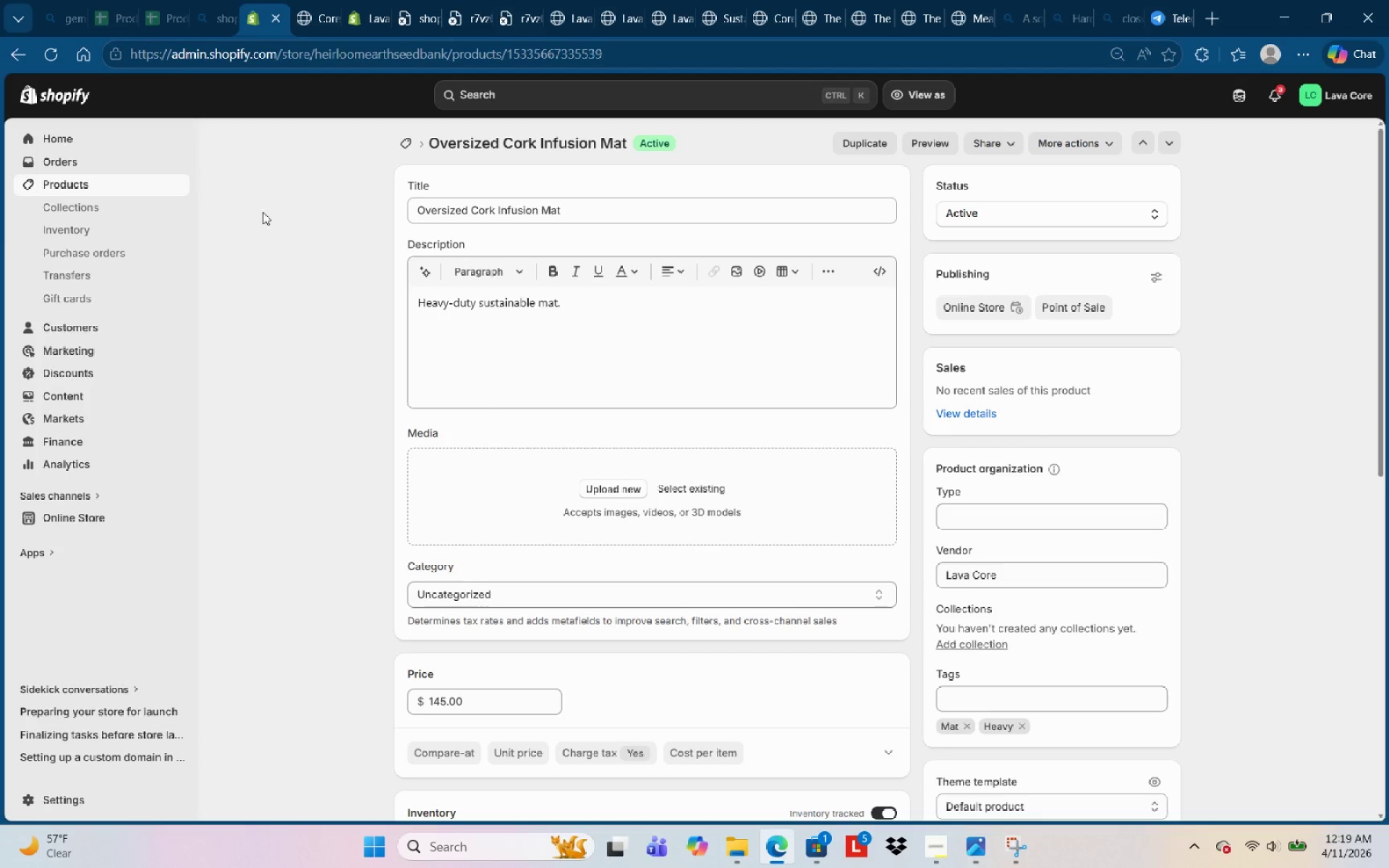 
wait(5.17)
 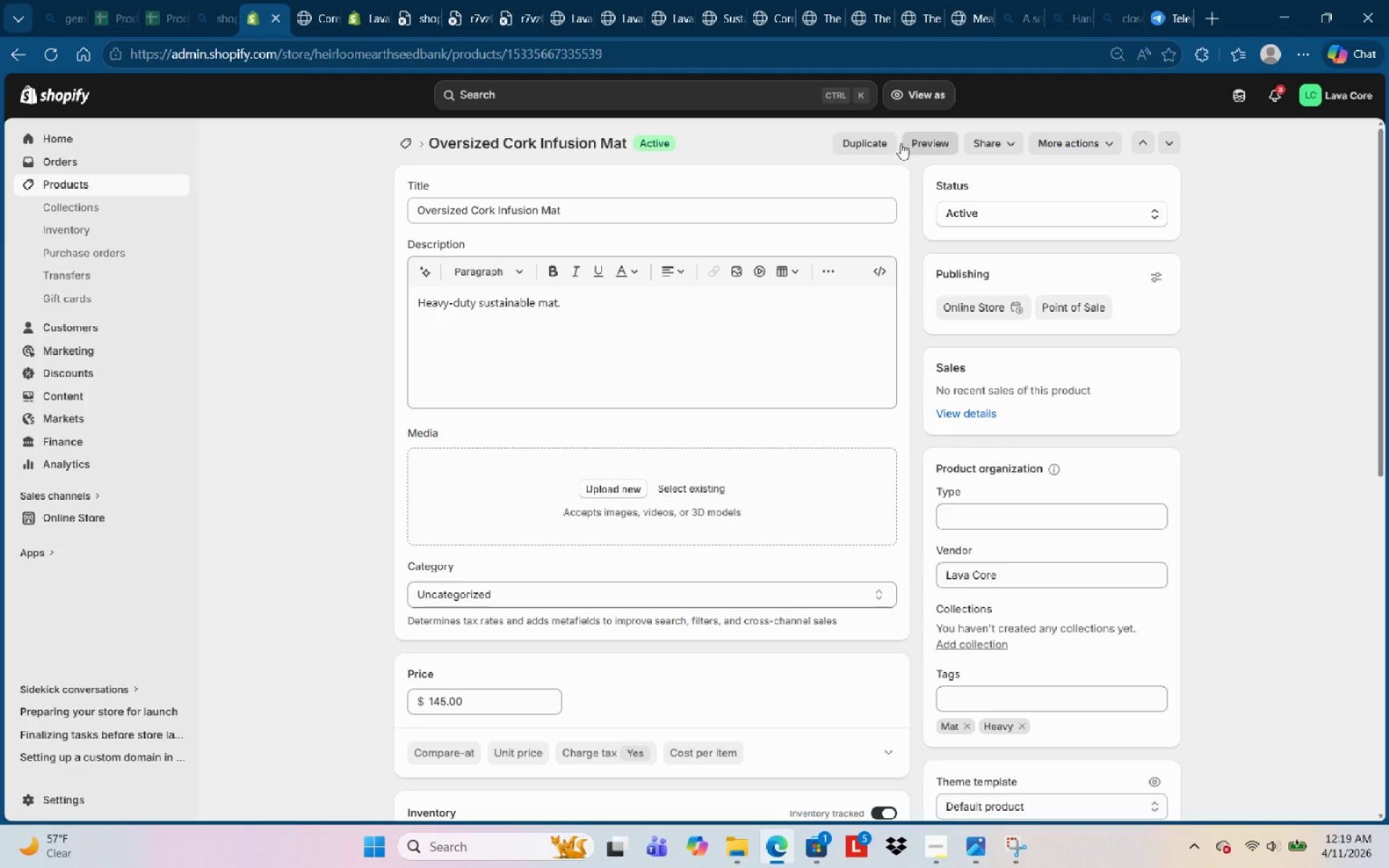 
left_click([127, 188])
 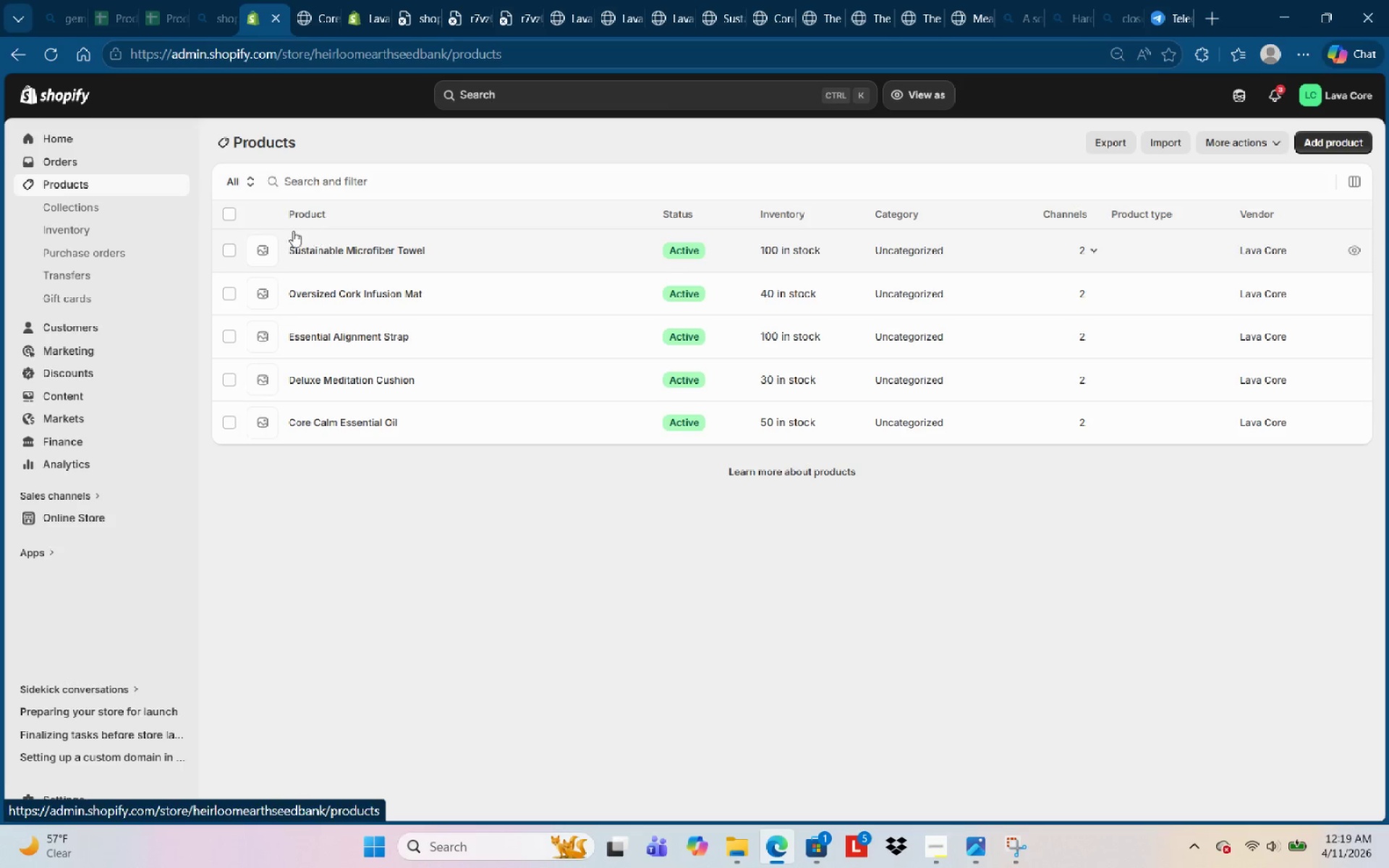 
left_click([224, 251])
 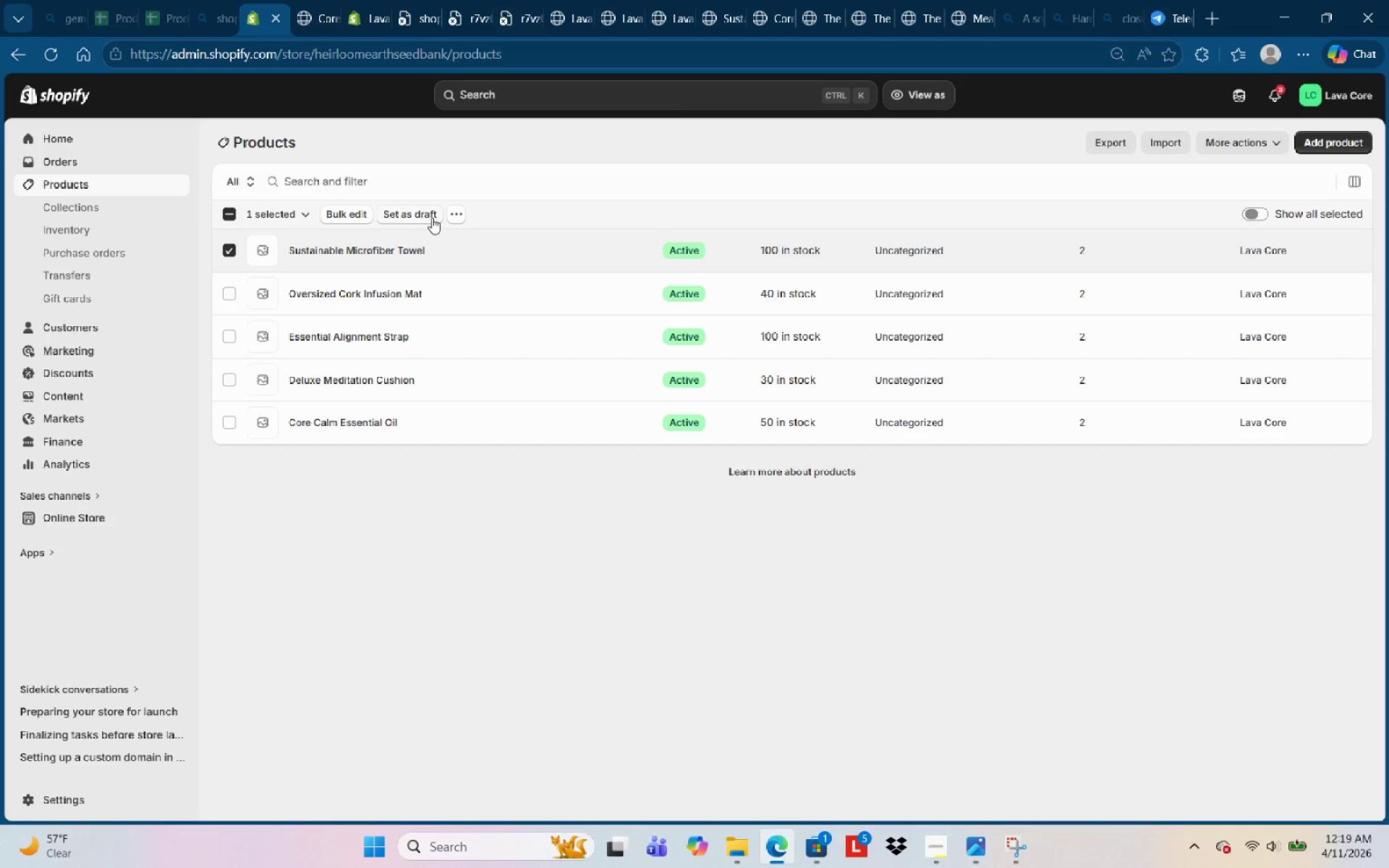 
left_click([449, 214])
 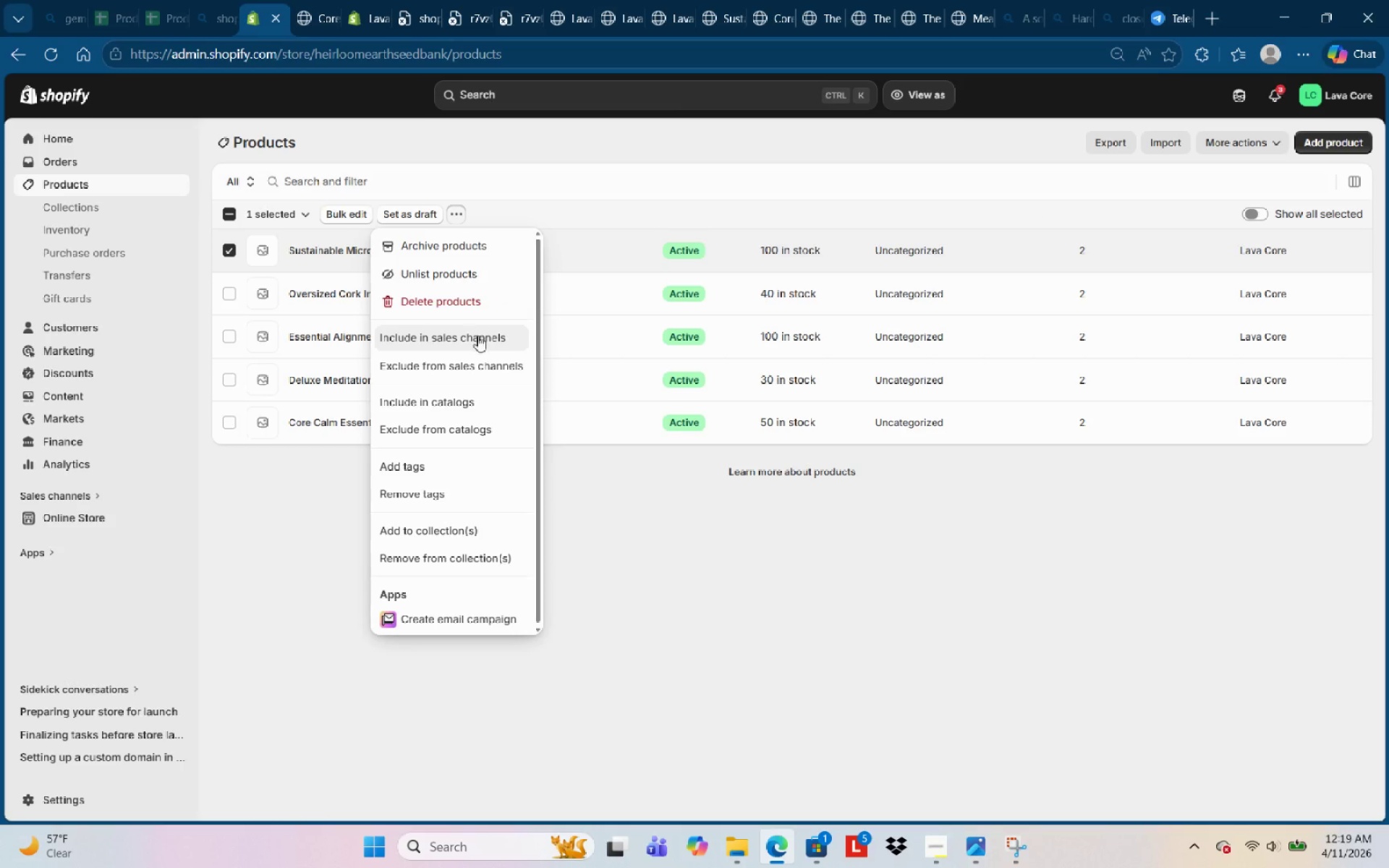 
wait(6.11)
 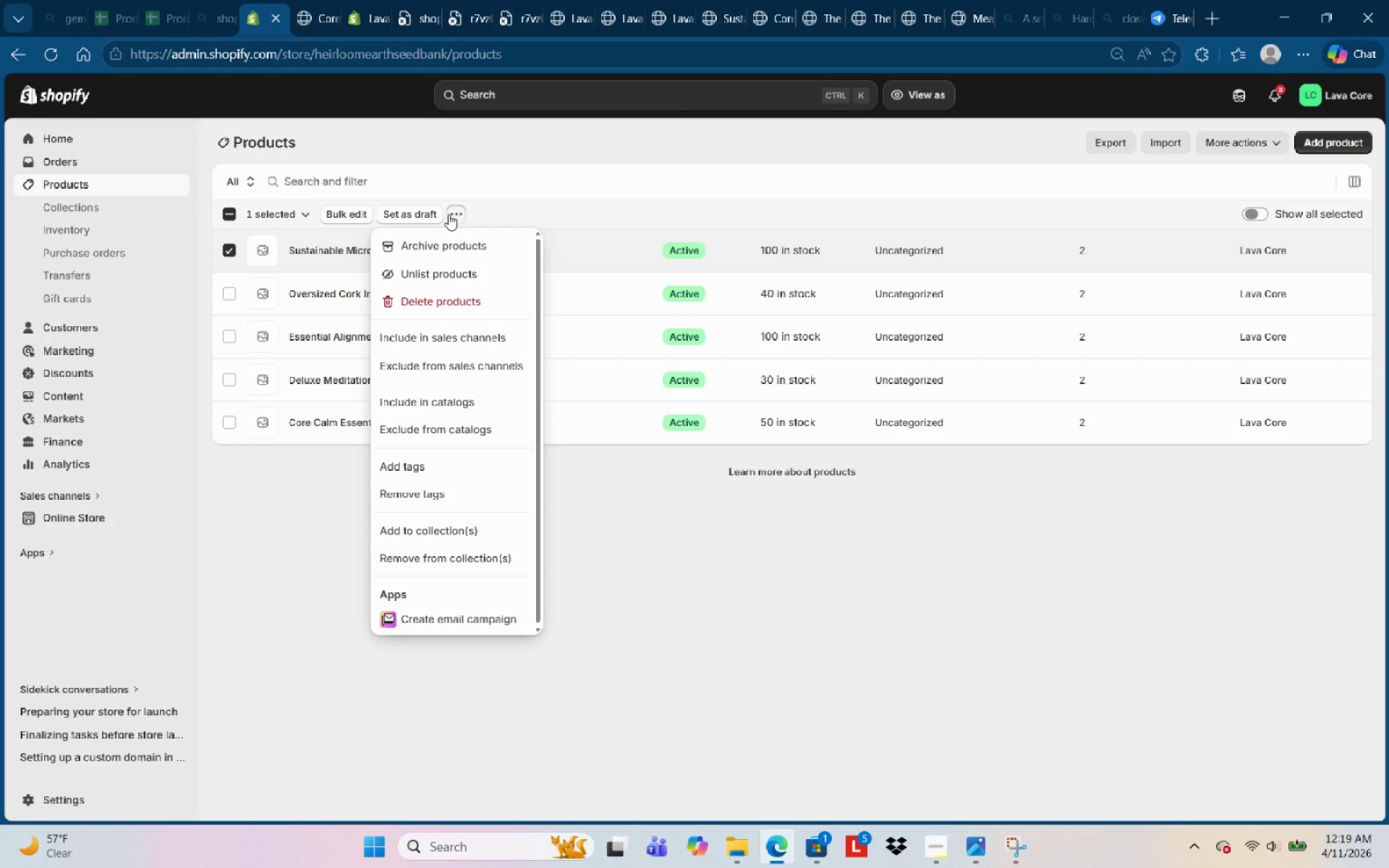 
left_click([477, 341])
 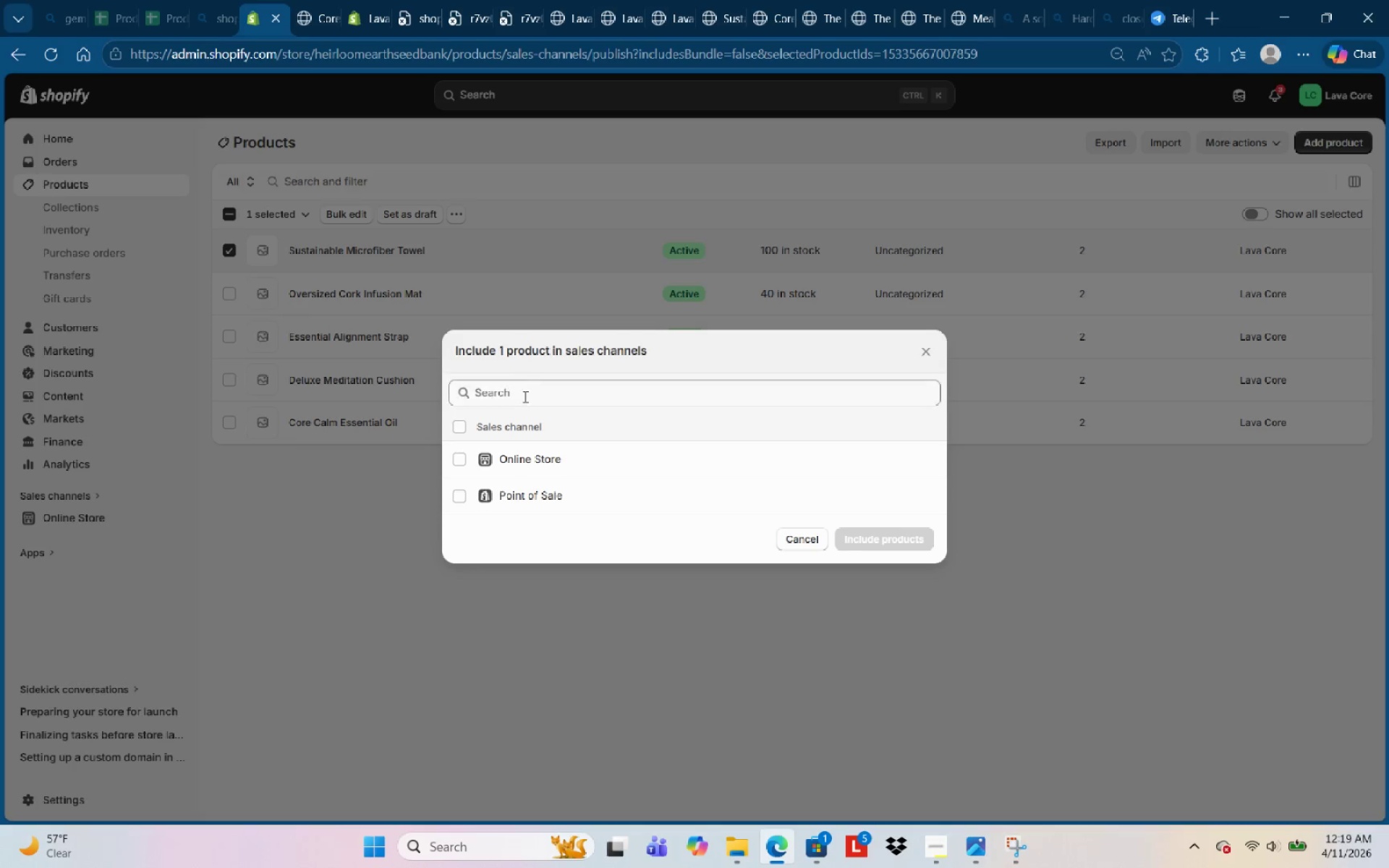 
left_click([310, 442])
 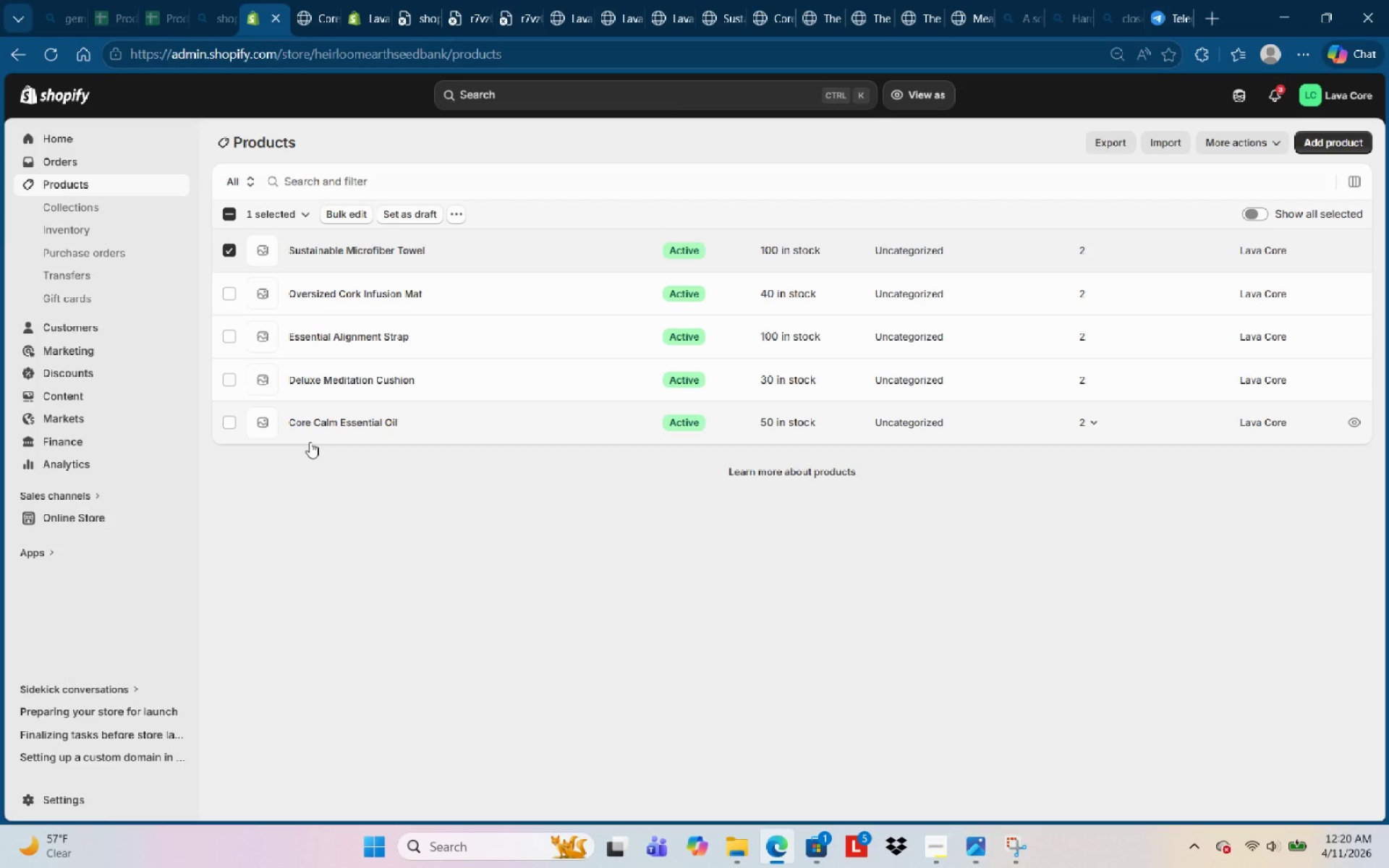 
wait(22.73)
 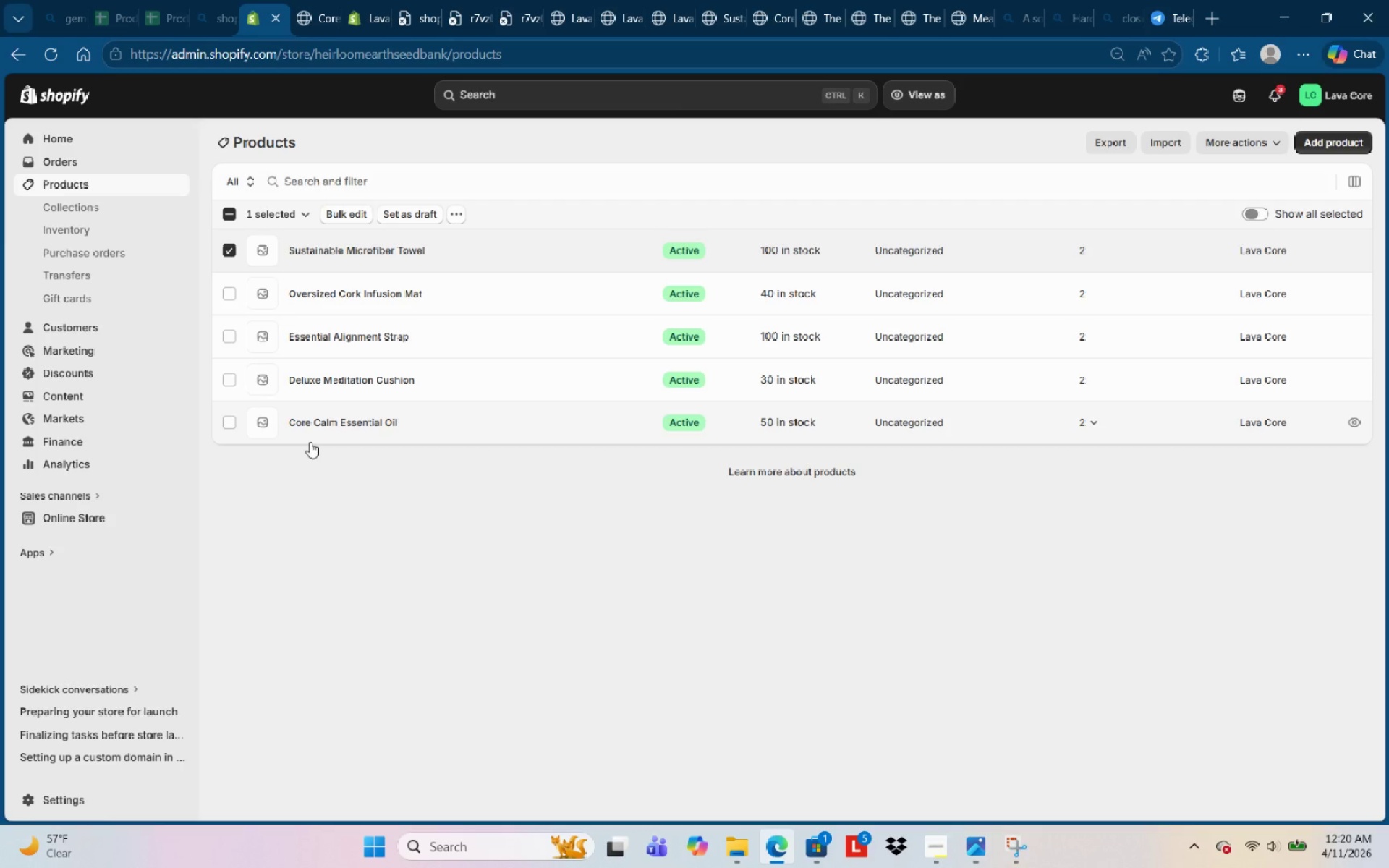 
left_click([43, 806])
 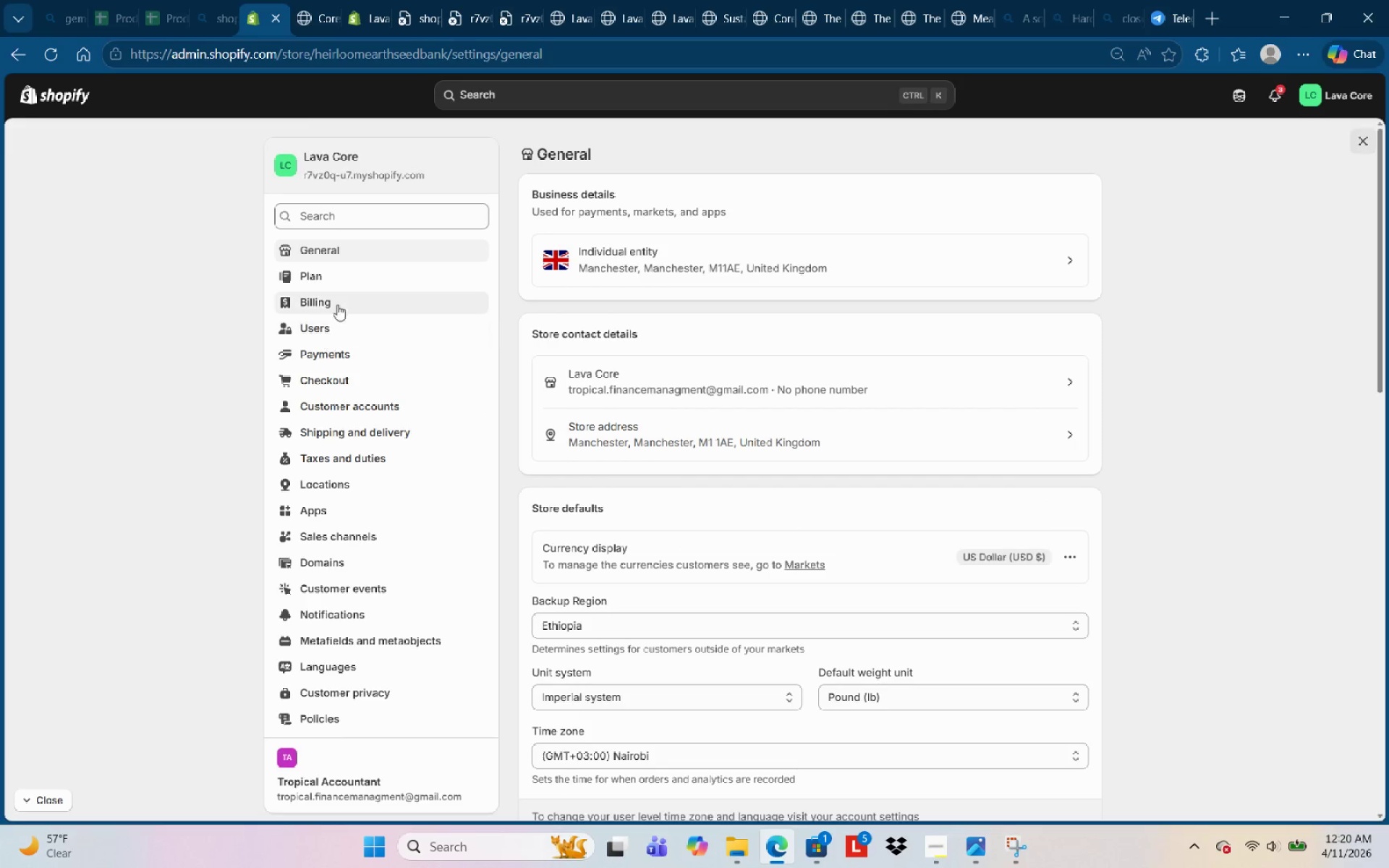 
wait(52.88)
 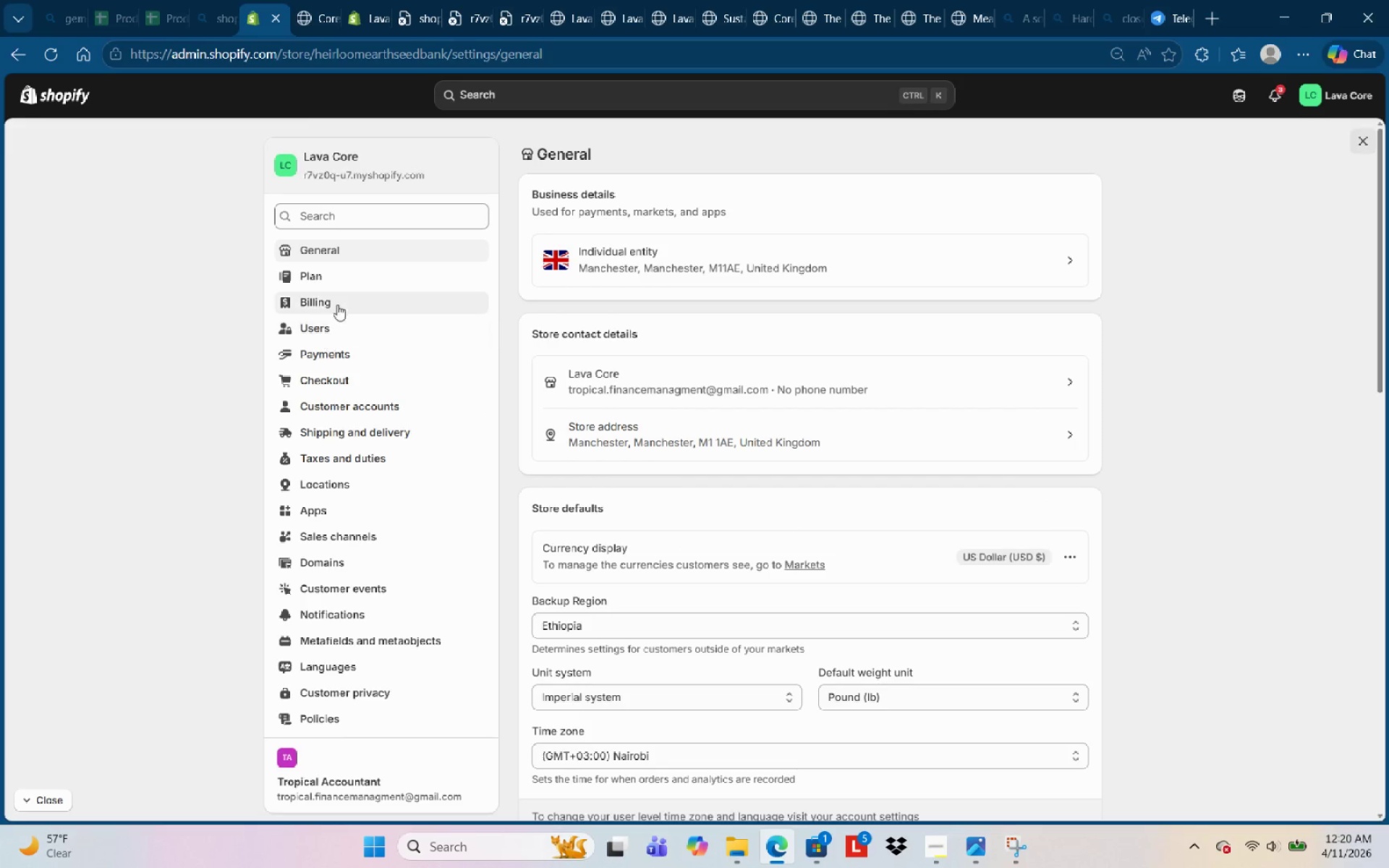 
left_click([362, 539])
 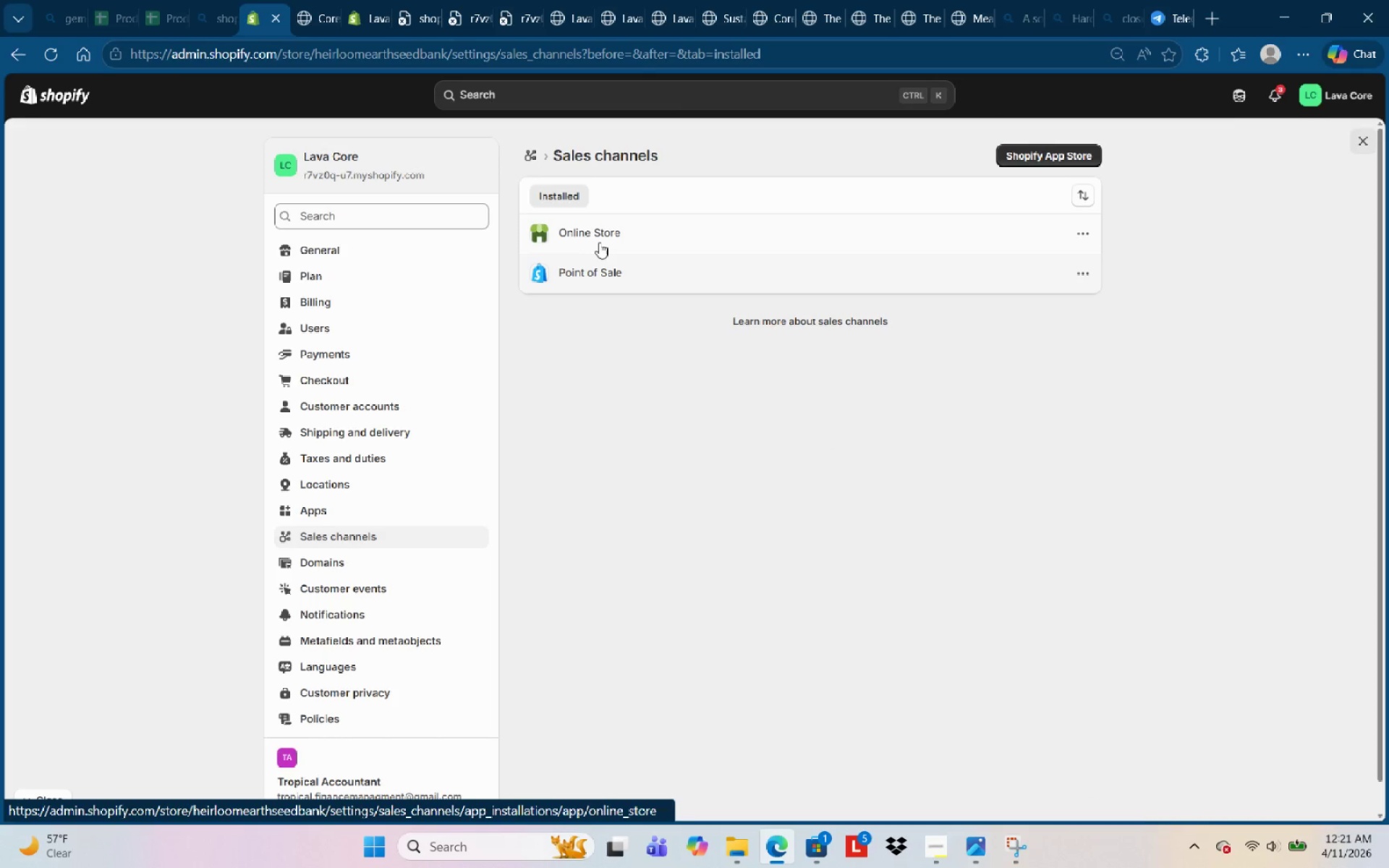 
left_click([651, 237])
 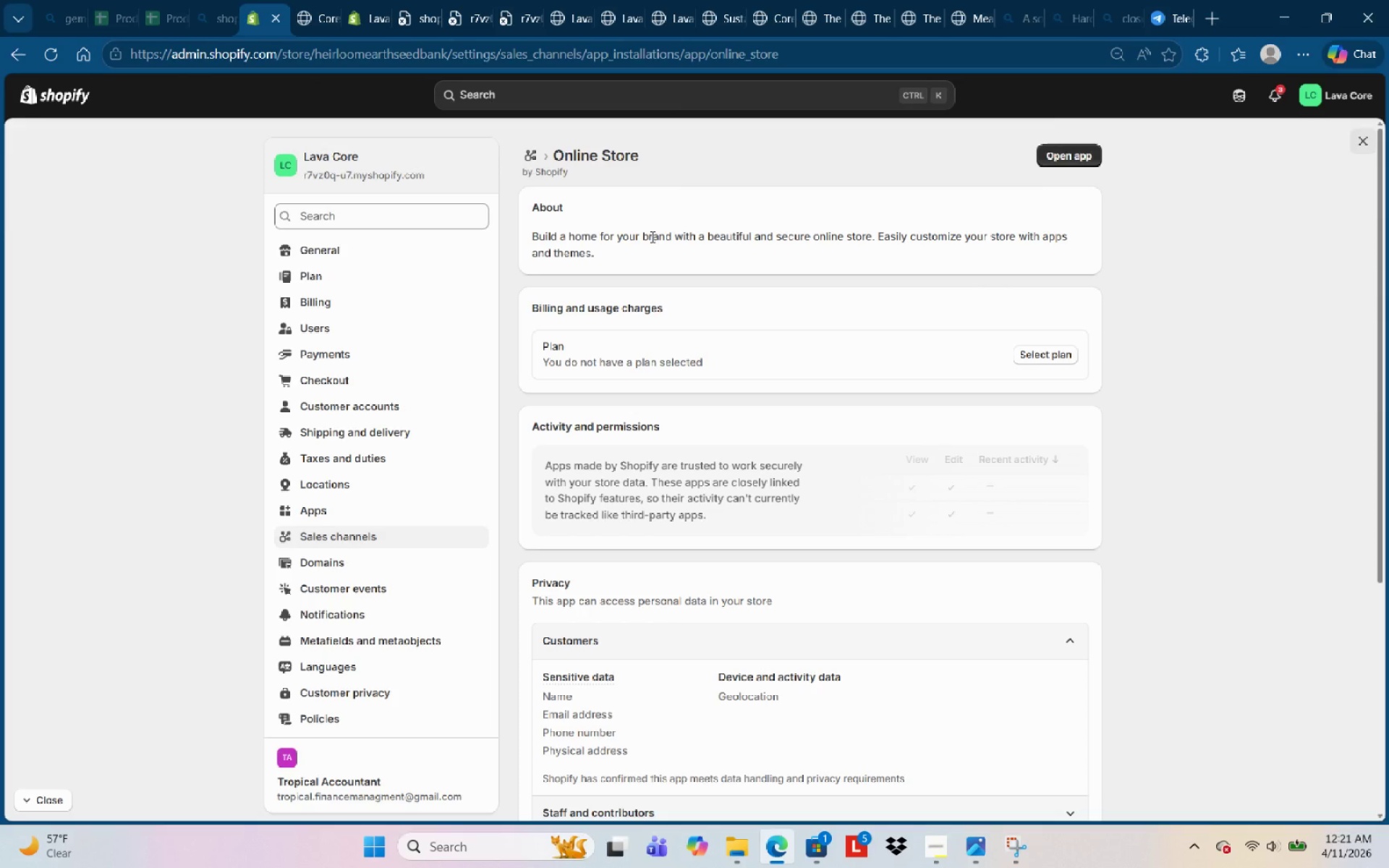 
wait(6.0)
 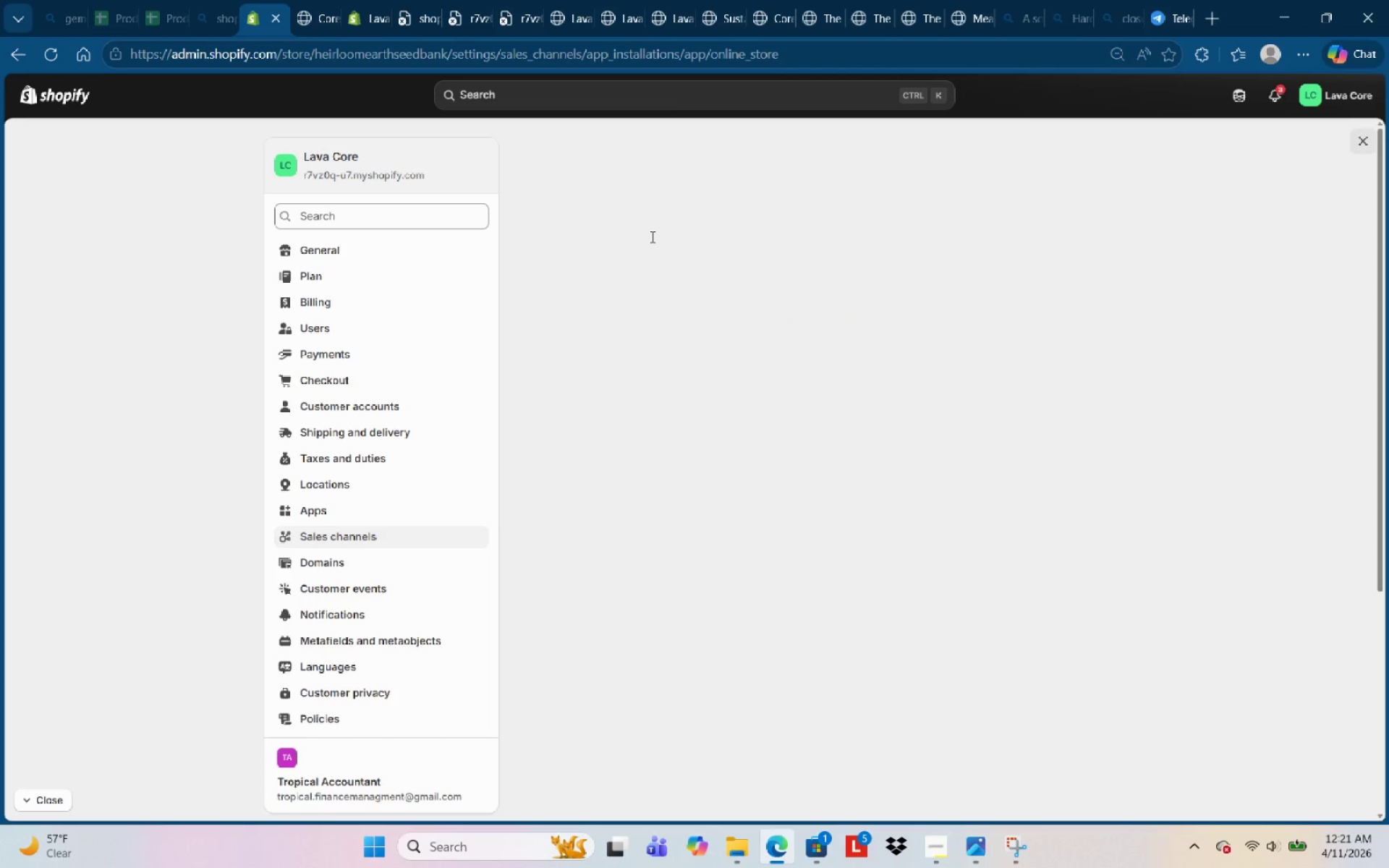 
mouse_move([686, 395])
 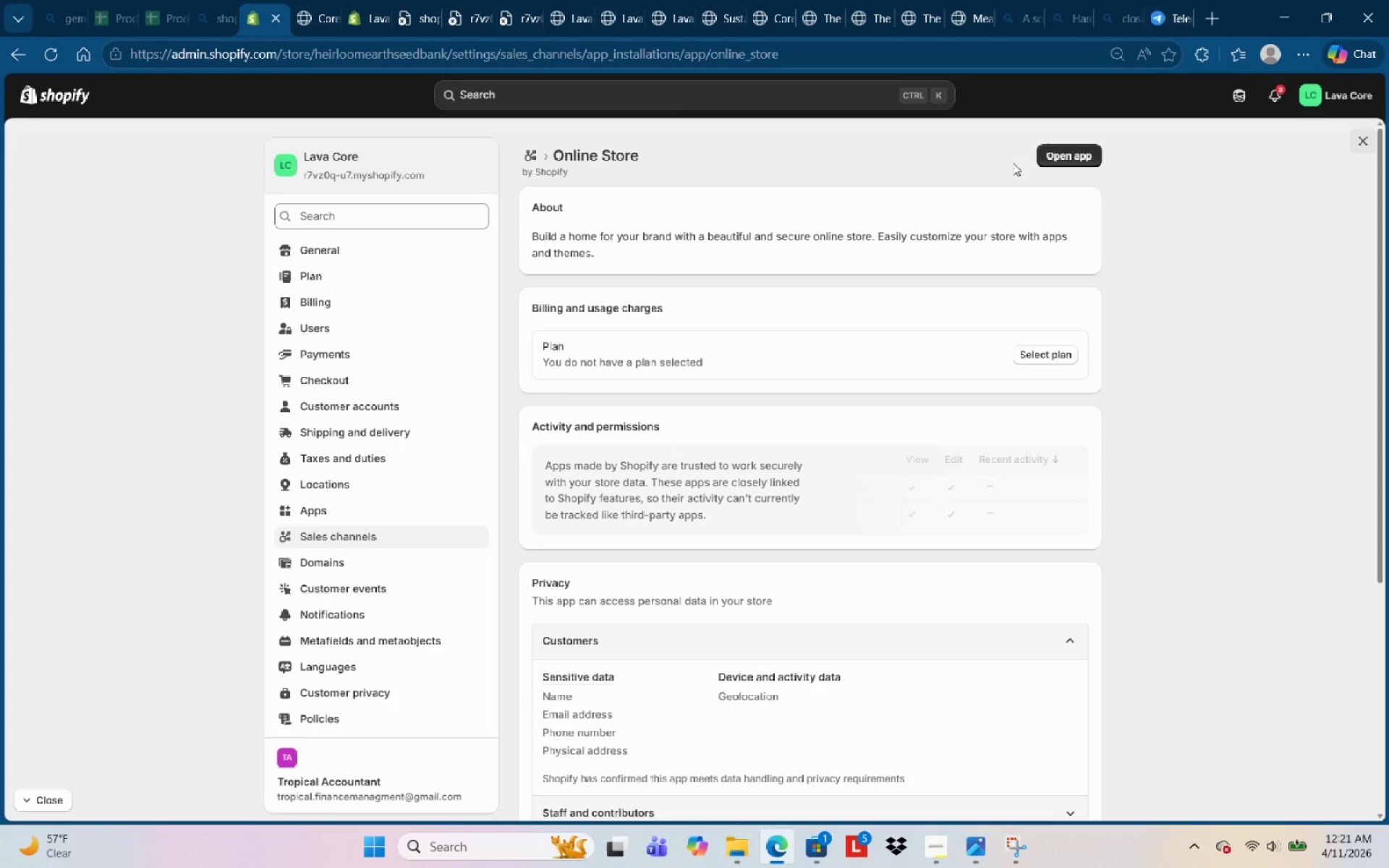 
left_click([1053, 156])
 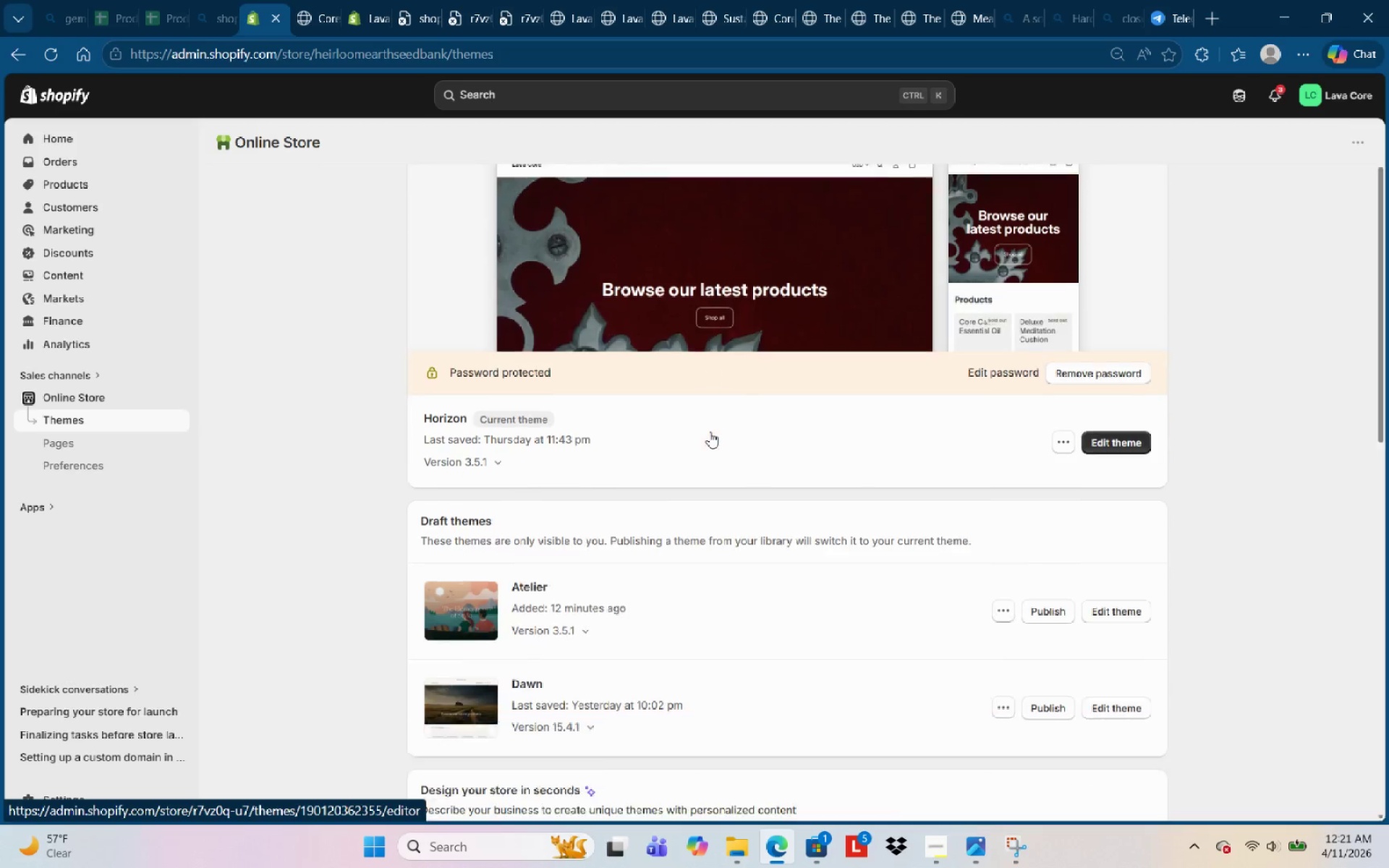 
wait(5.64)
 